 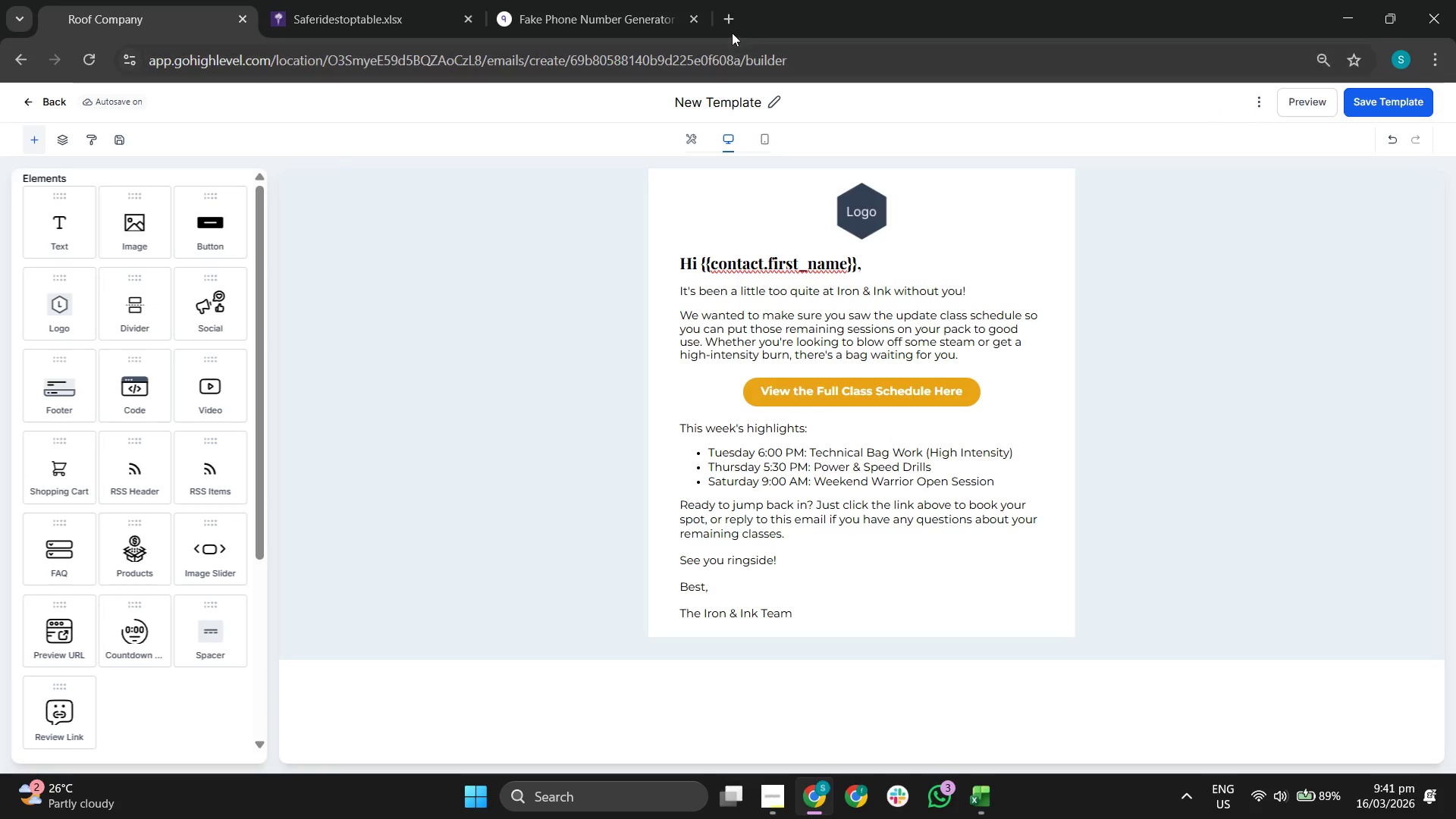 
hold_key(key=O, duration=0.47)
 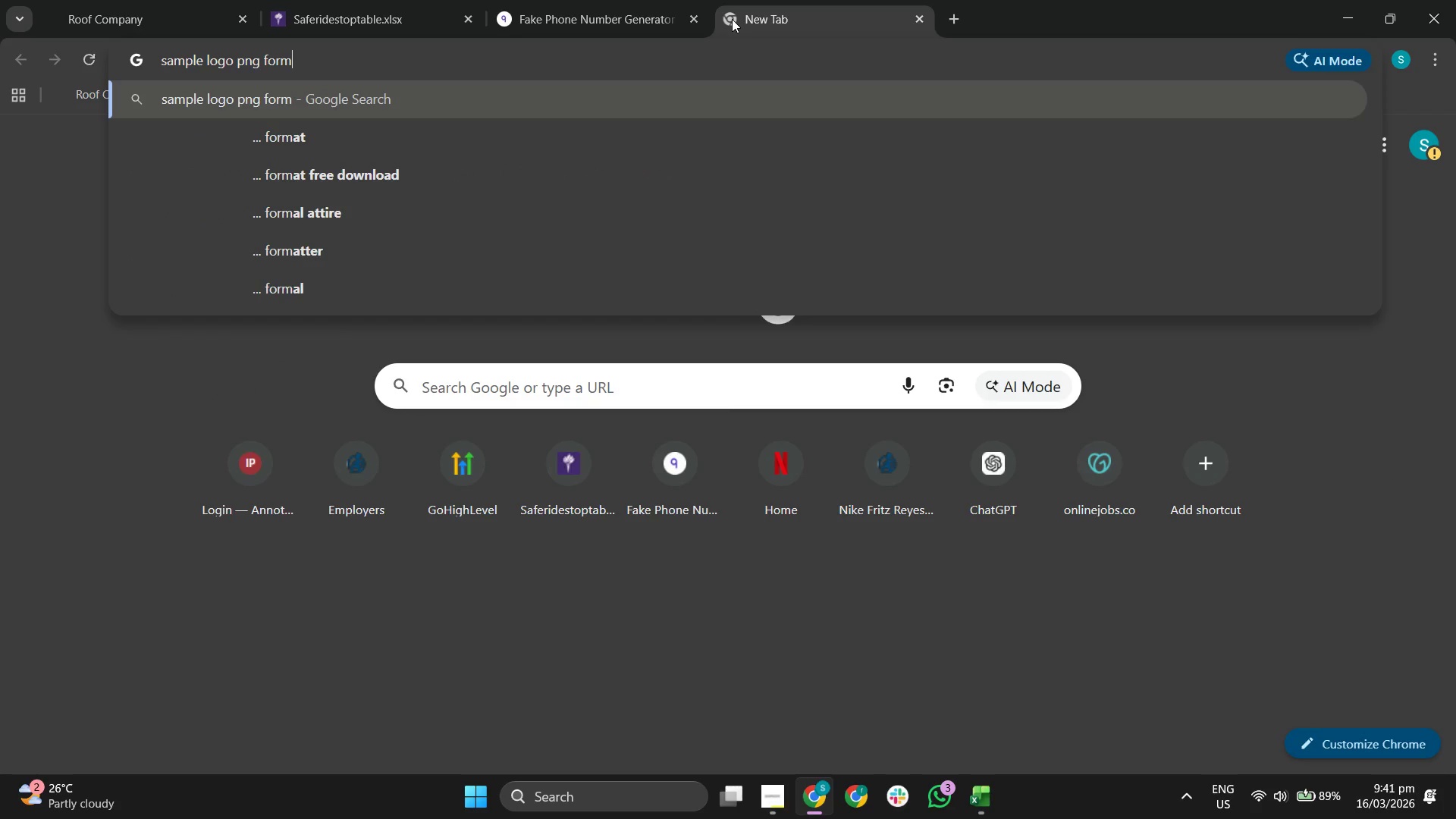 
key(Control+ControlLeft)
 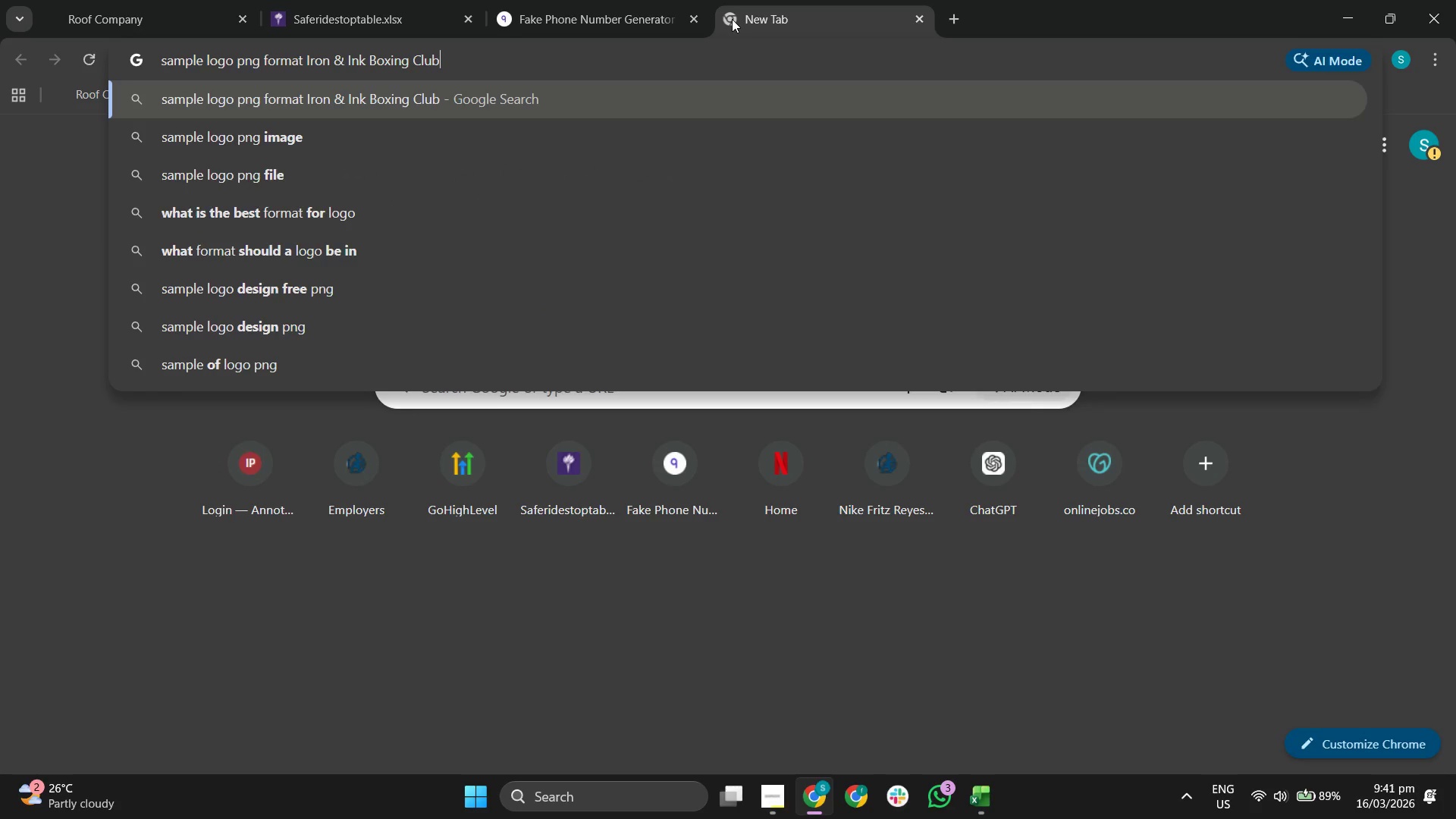 
key(Control+V)
 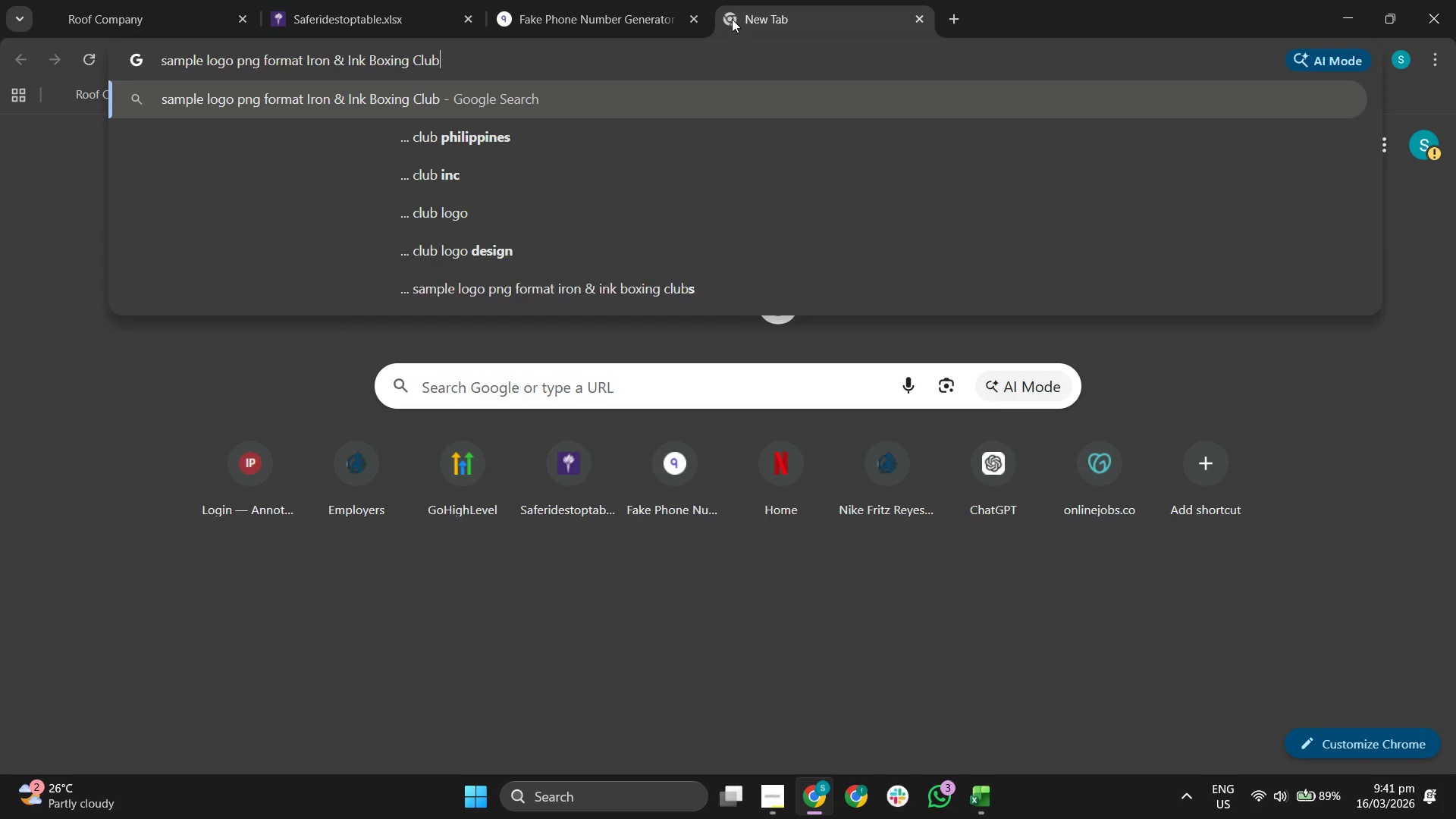 
key(Enter)
 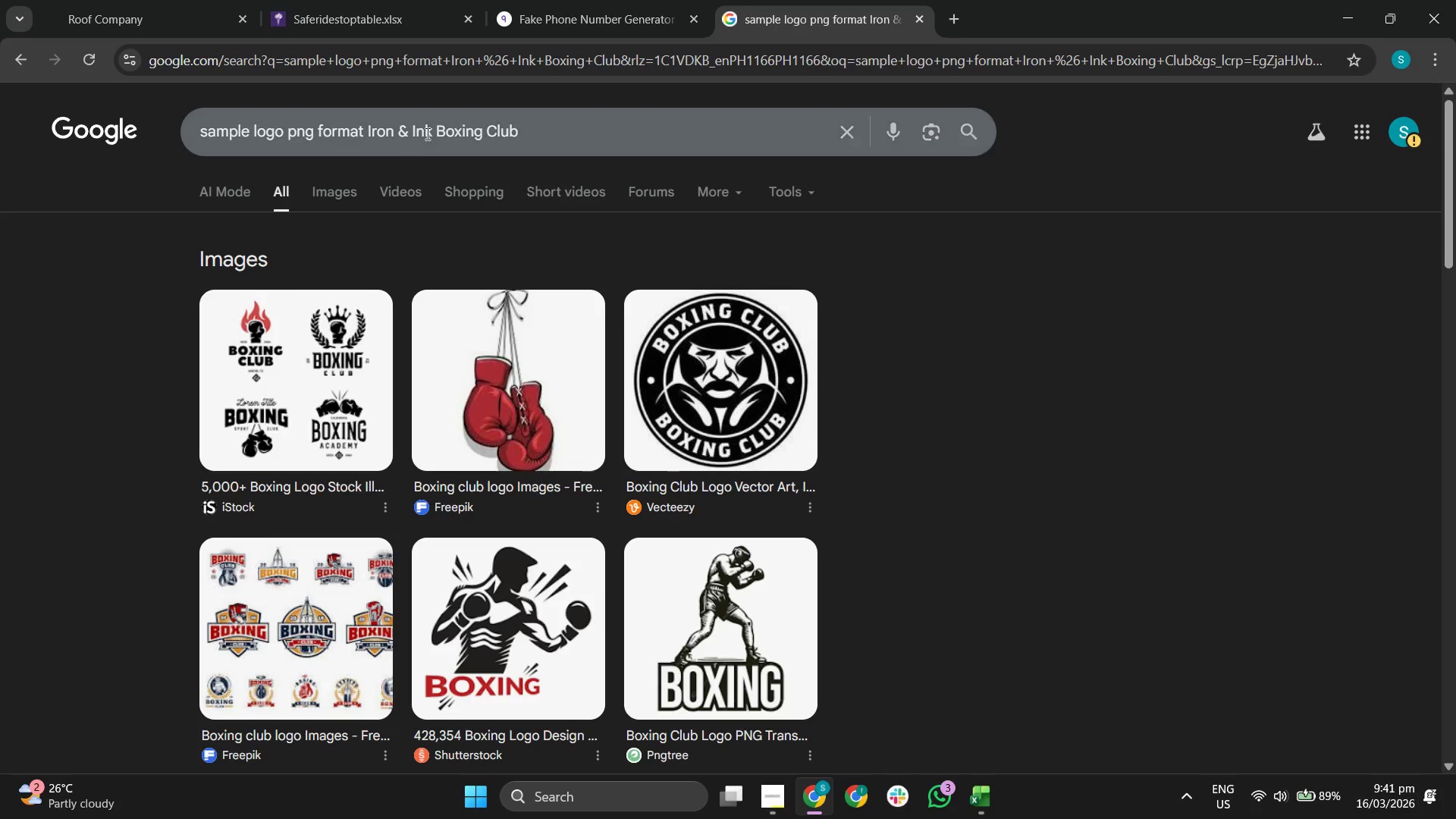 
left_click([349, 193])
 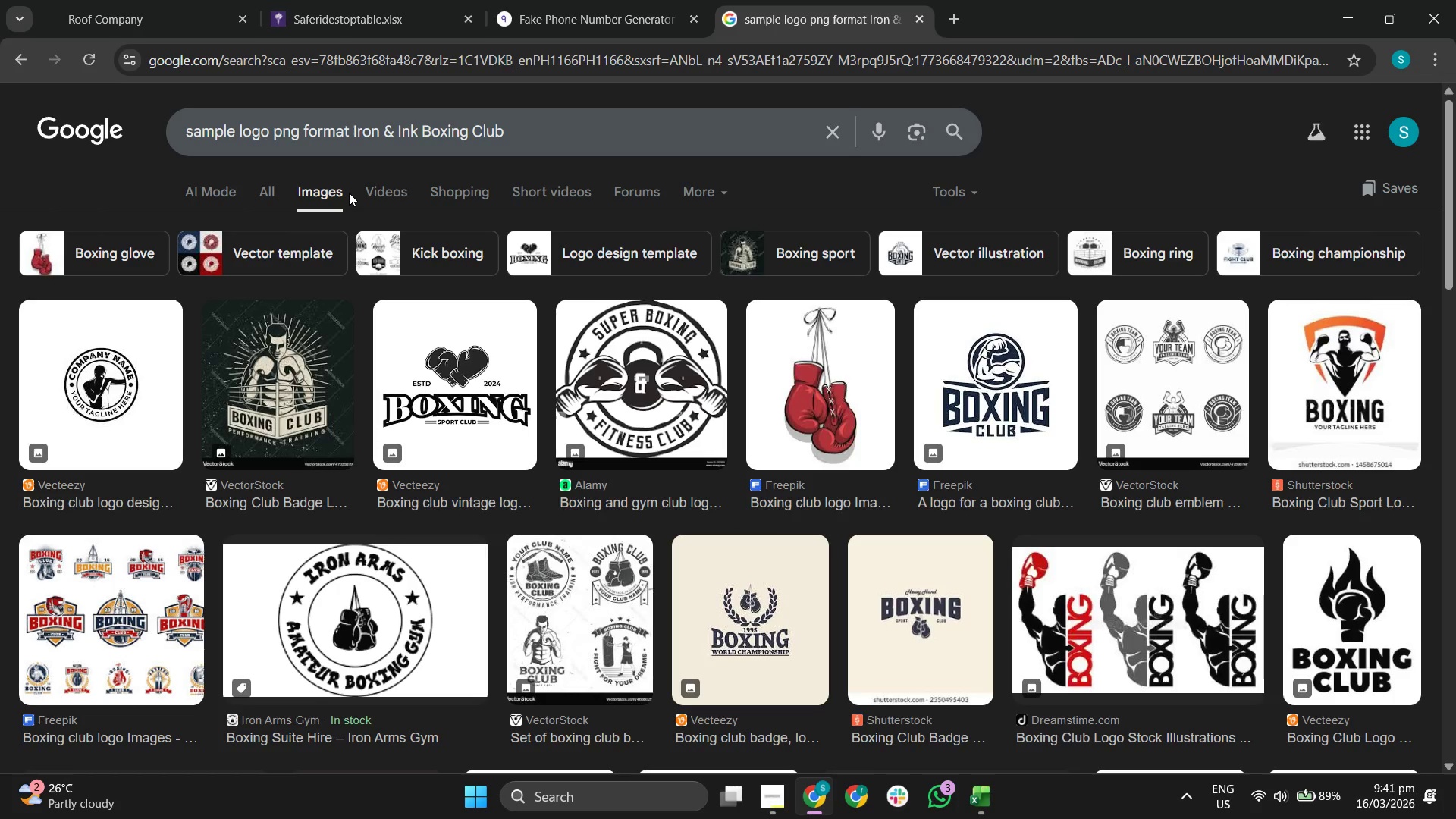 
wait(10.2)
 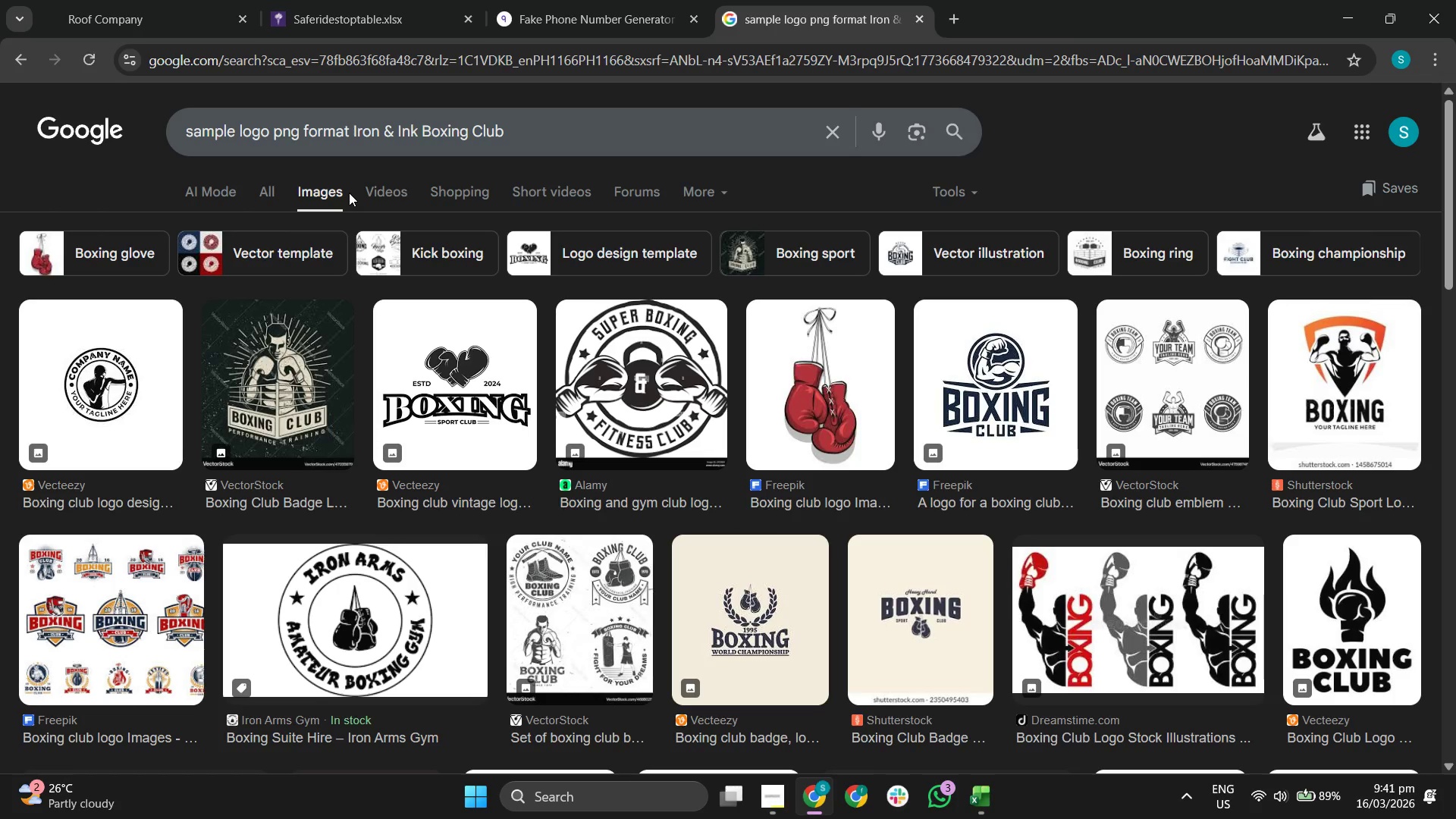 
left_click([992, 376])
 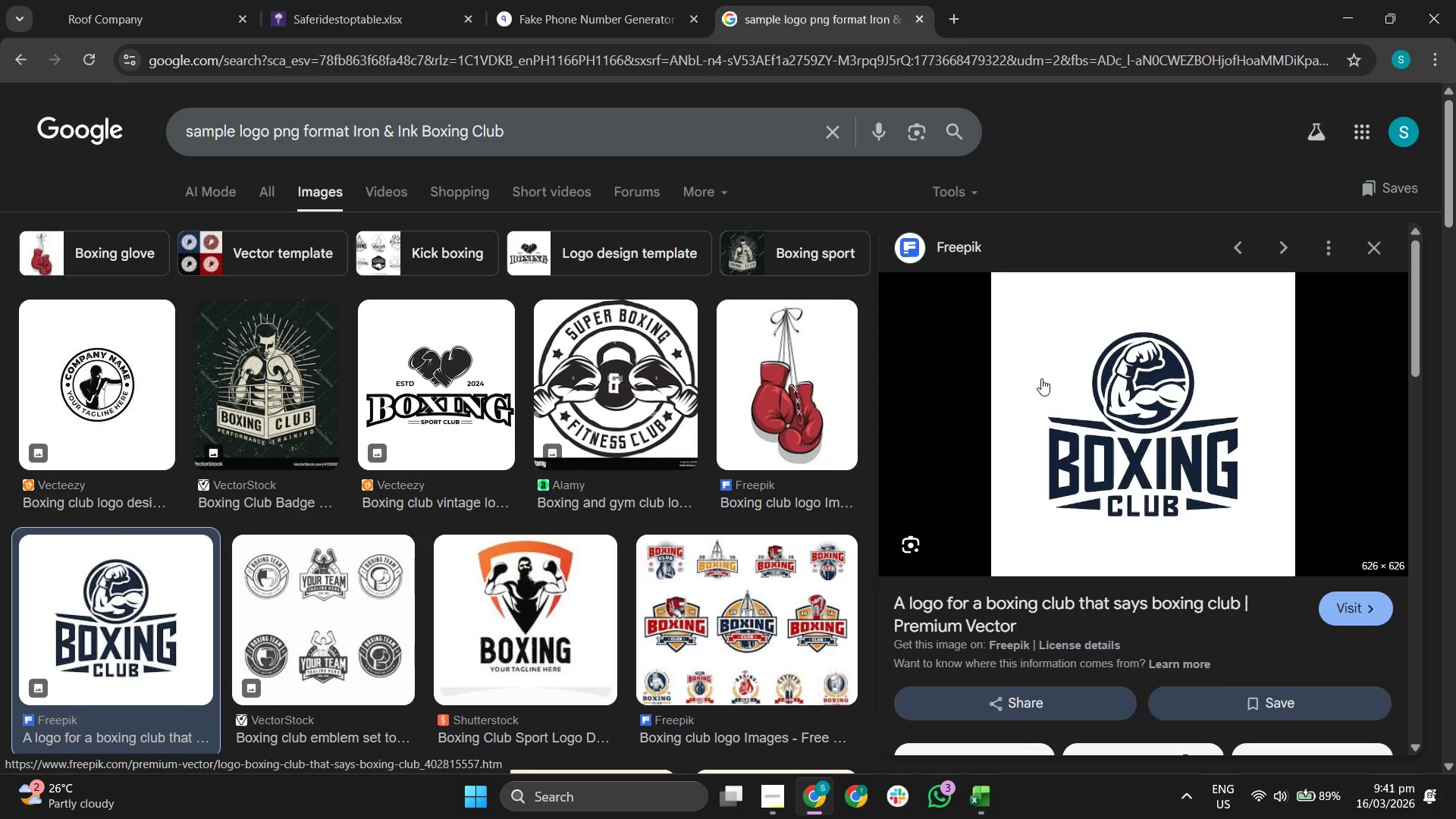 
right_click([1041, 378])
 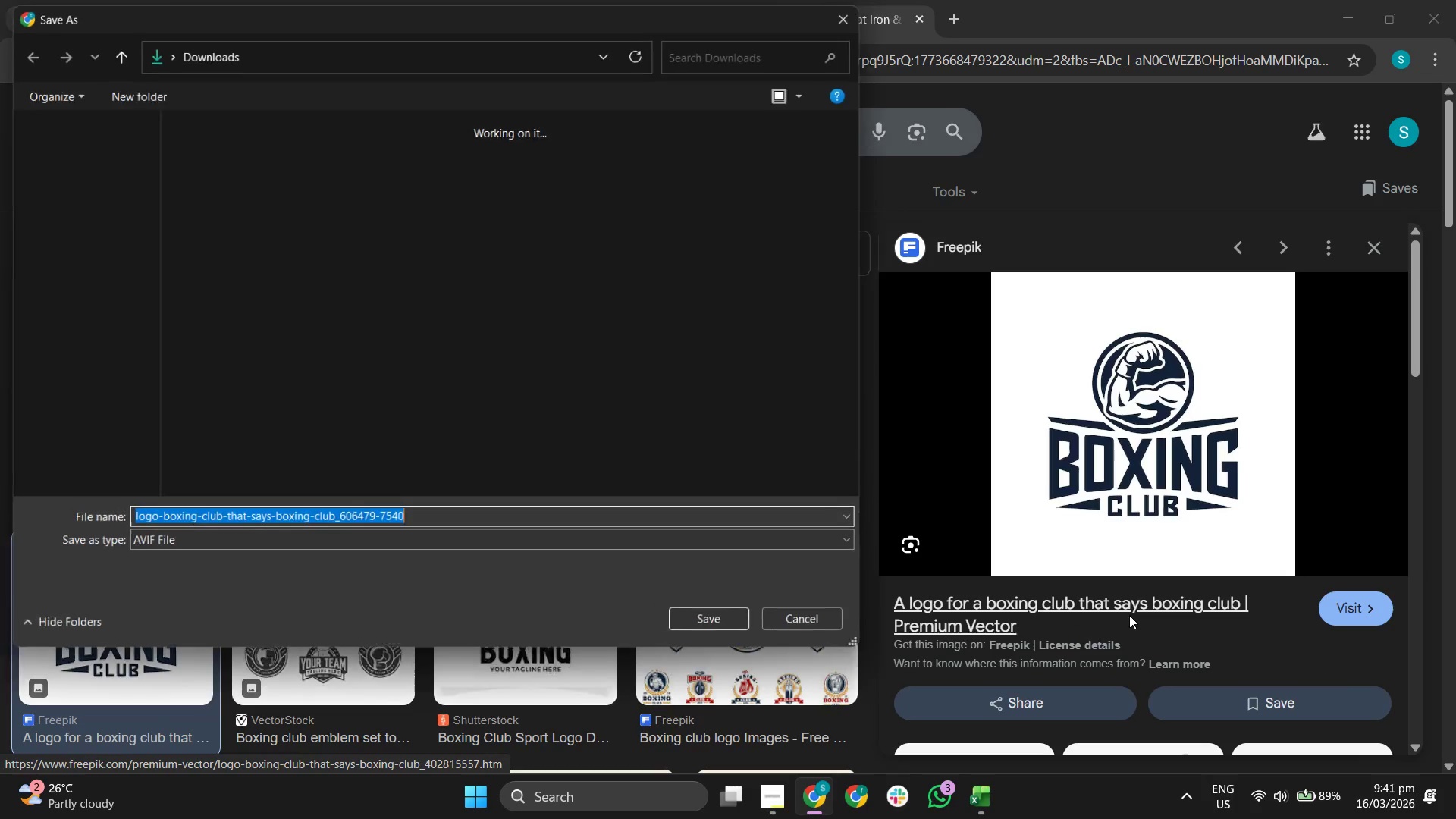 
wait(5.34)
 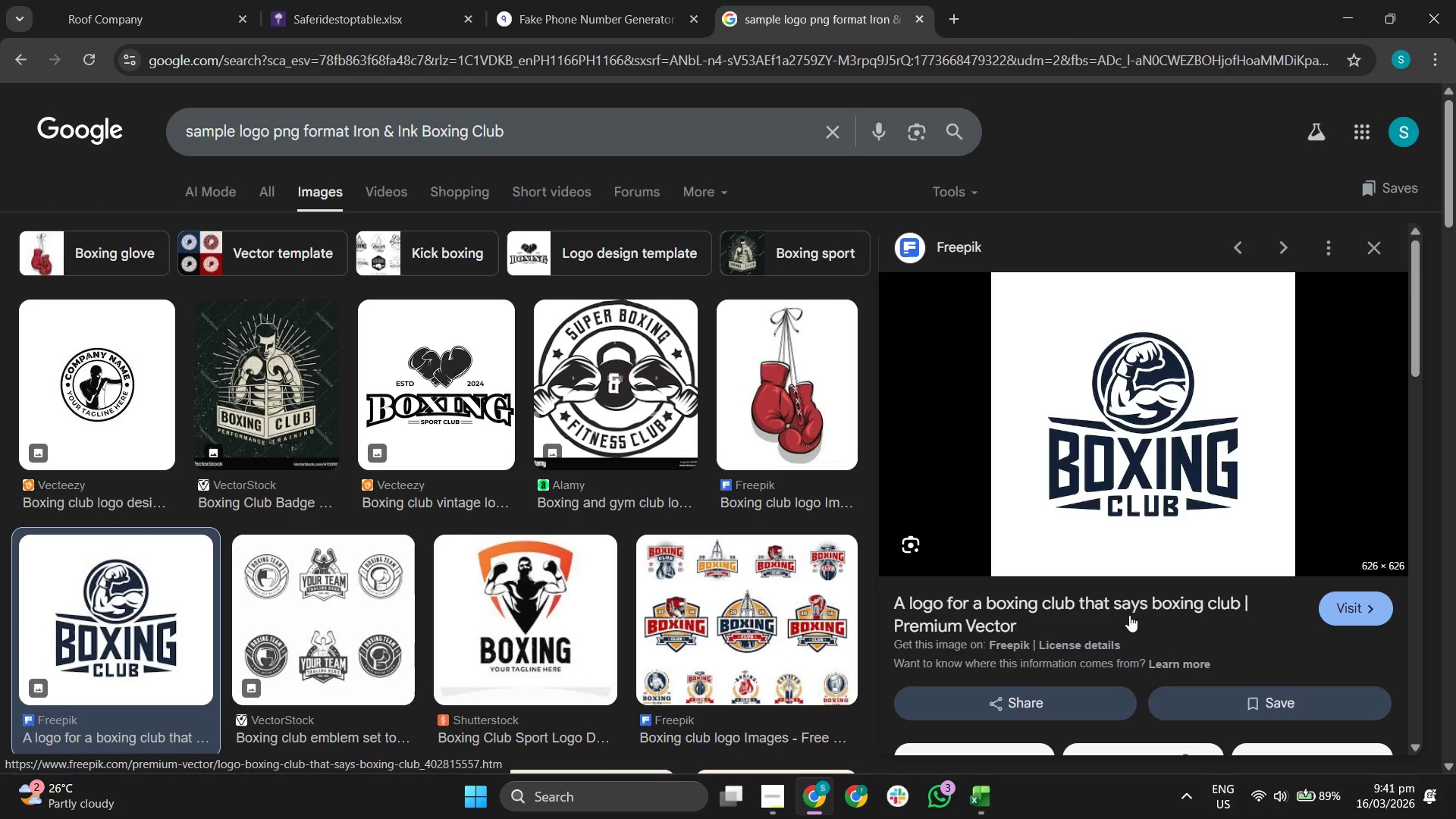 
left_click([827, 621])
 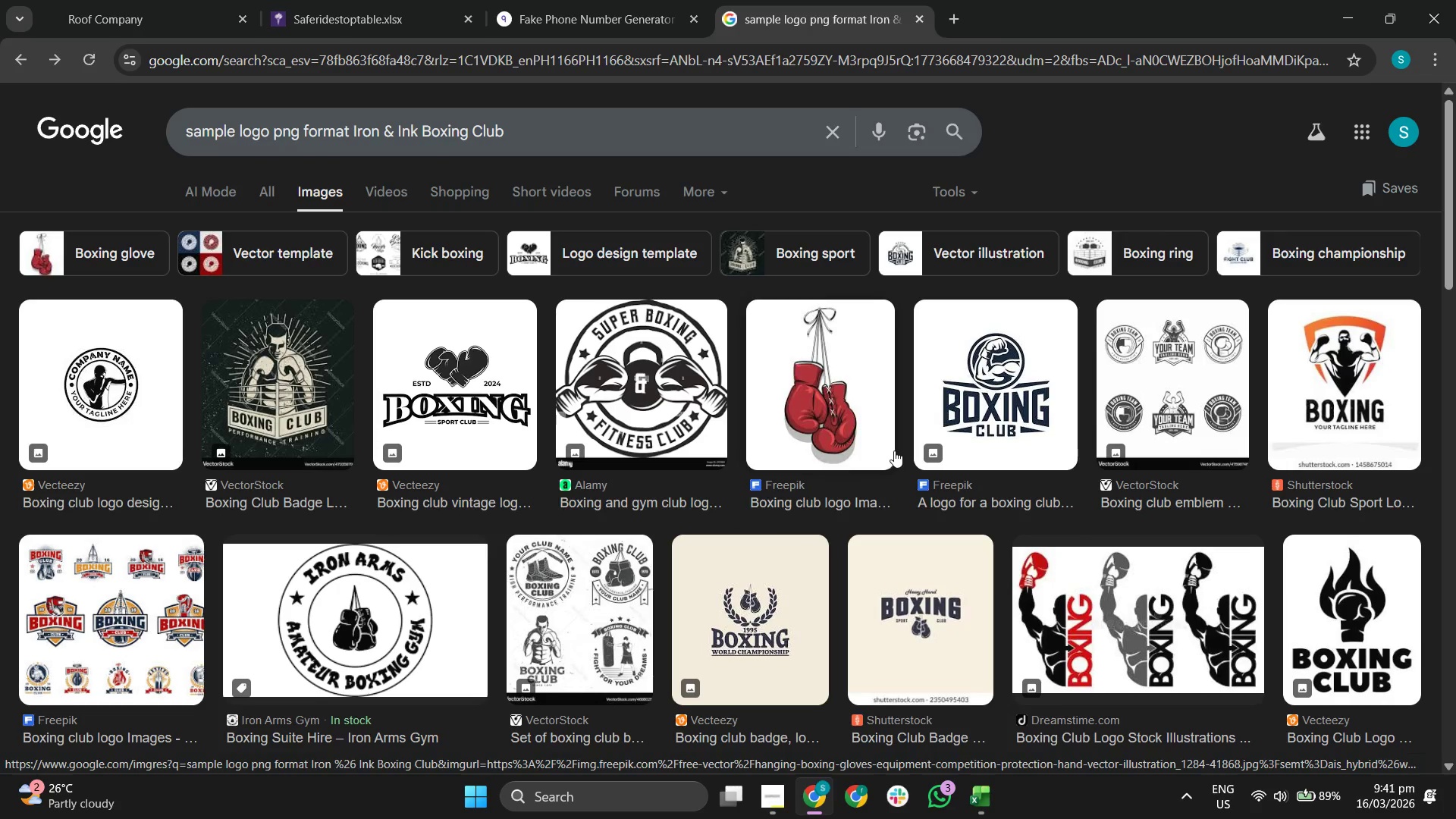 
scroll: coordinate [724, 417], scroll_direction: down, amount: 3.0
 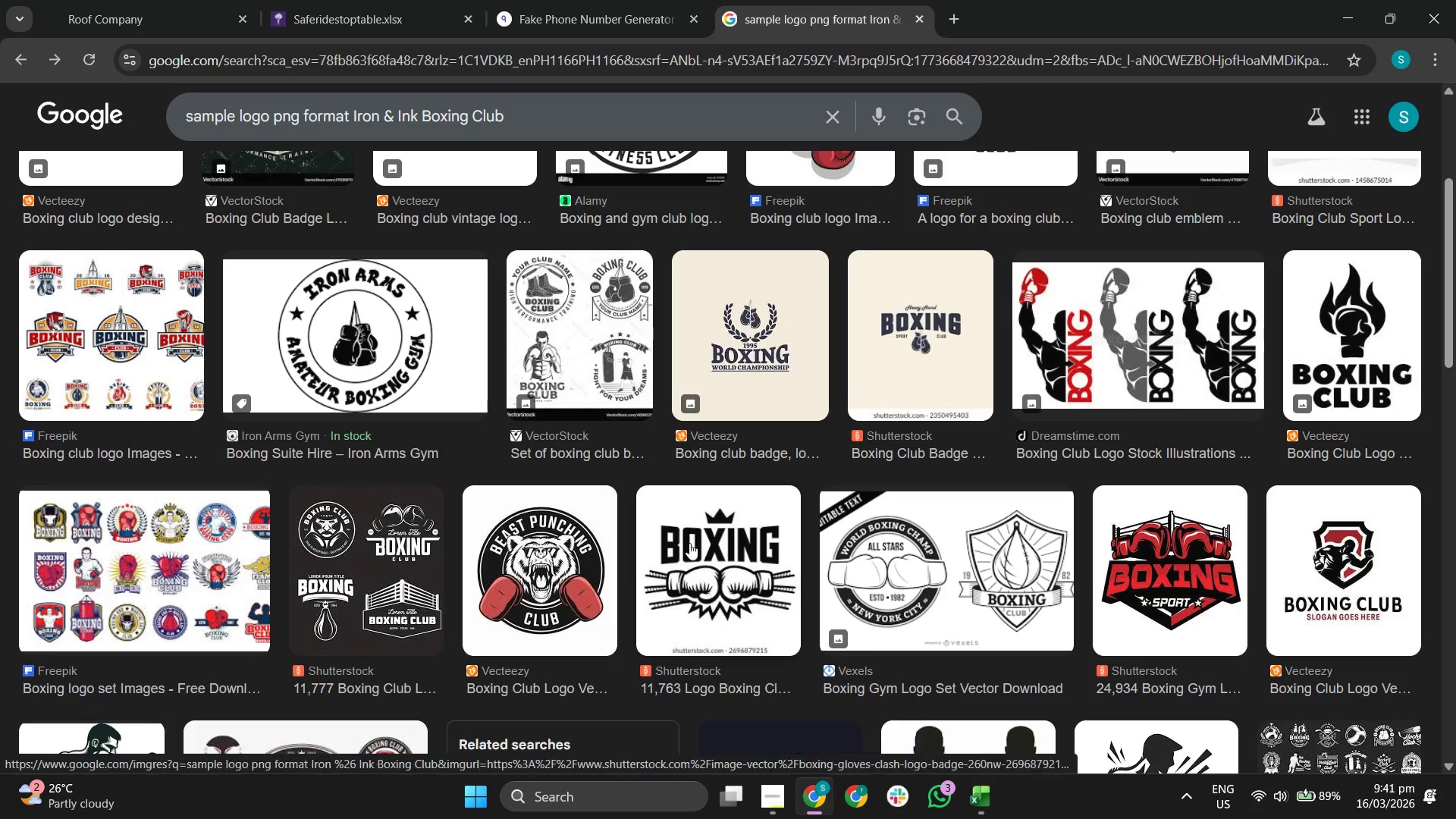 
left_click([689, 548])
 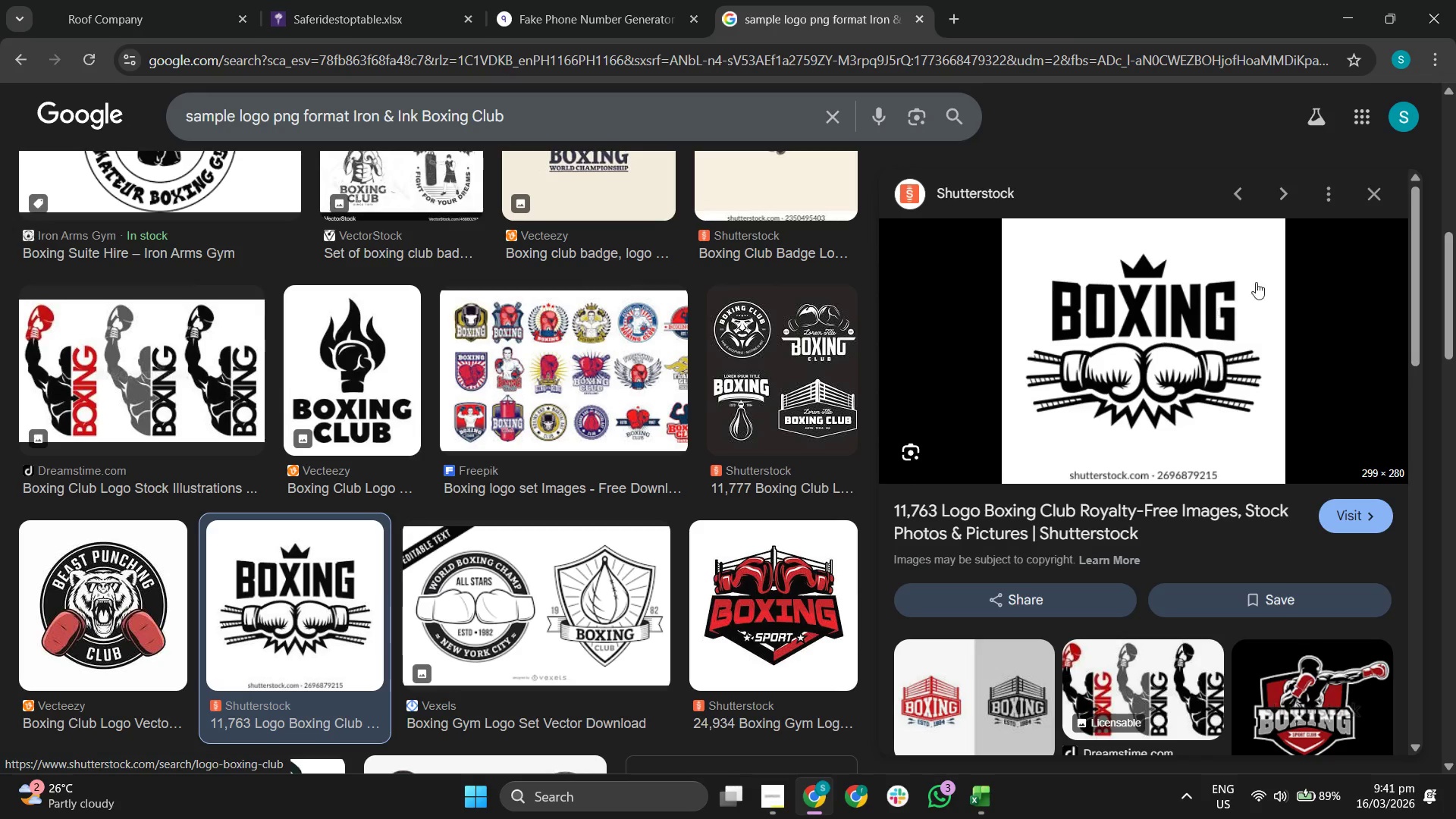 
right_click([1134, 317])
 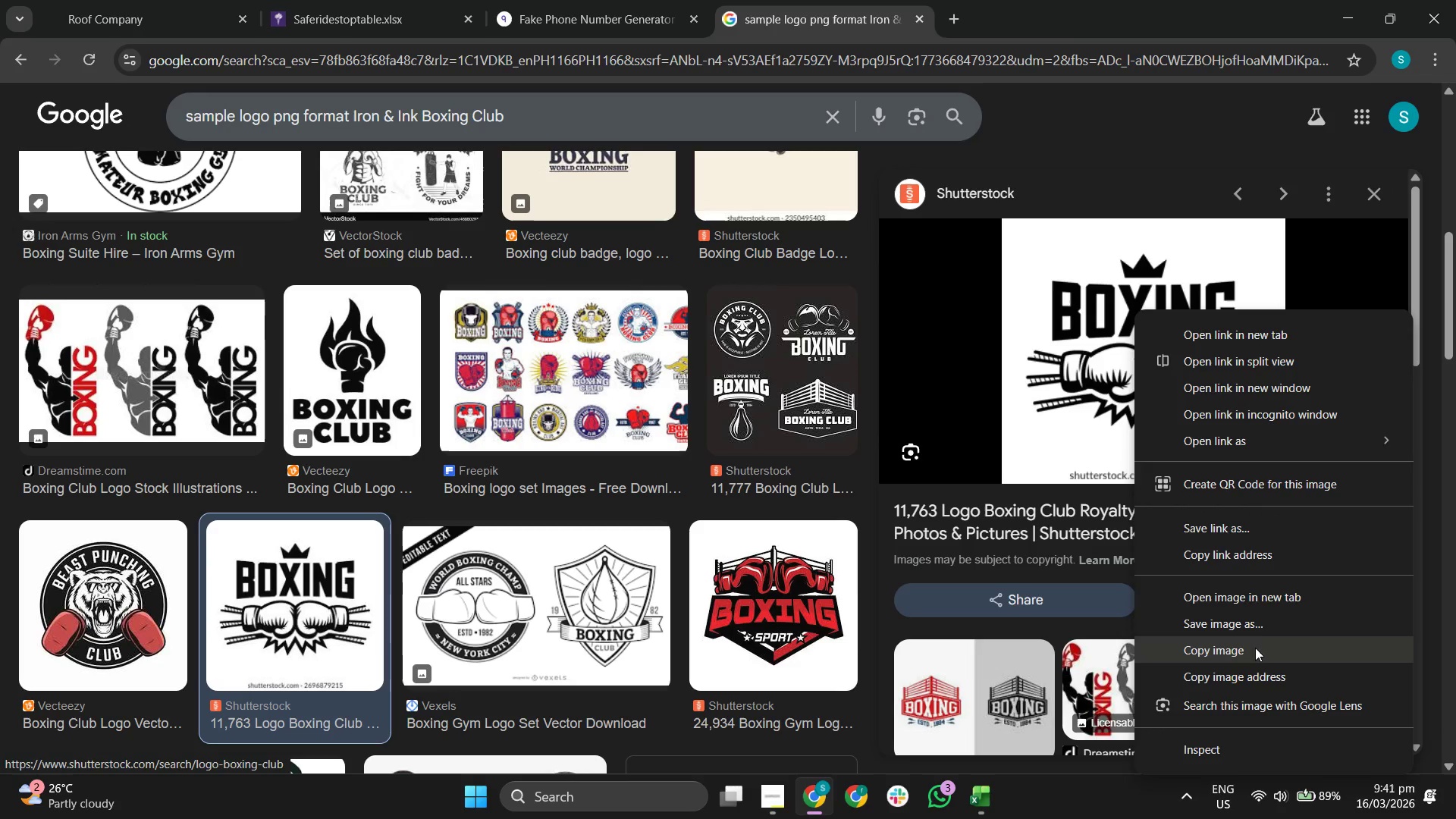 
left_click([1254, 622])
 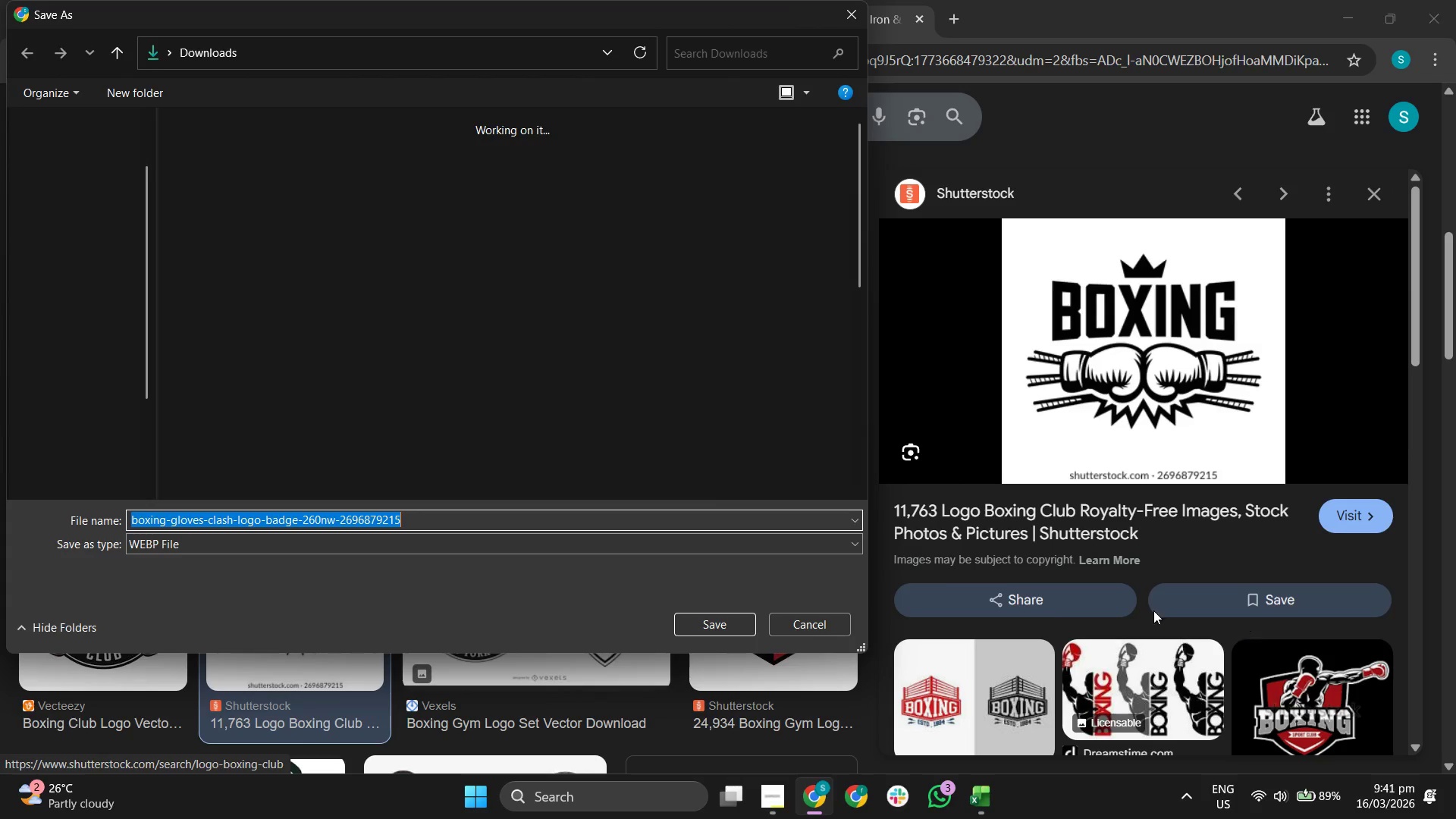 
left_click([833, 622])
 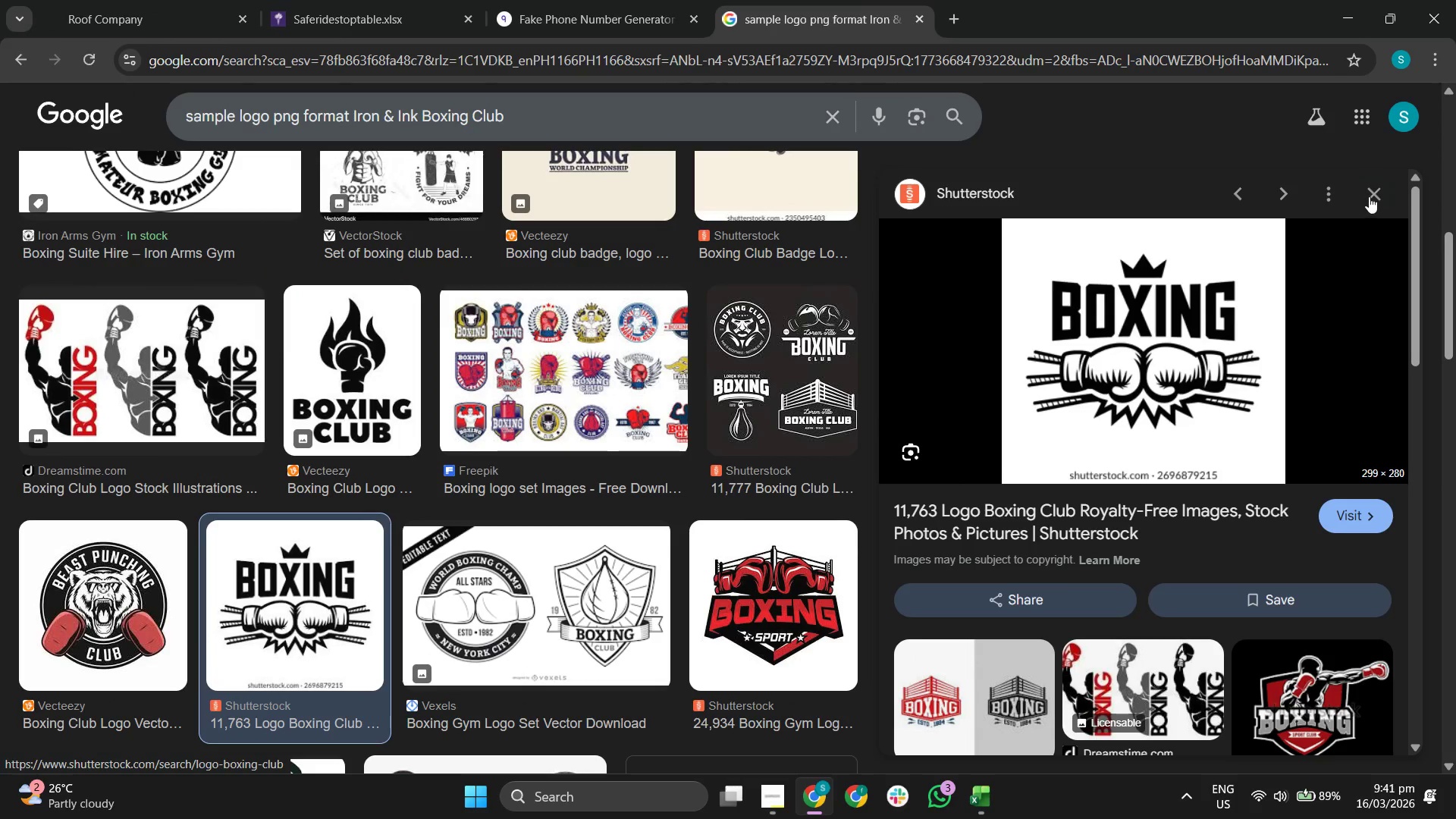 
left_click([1376, 193])
 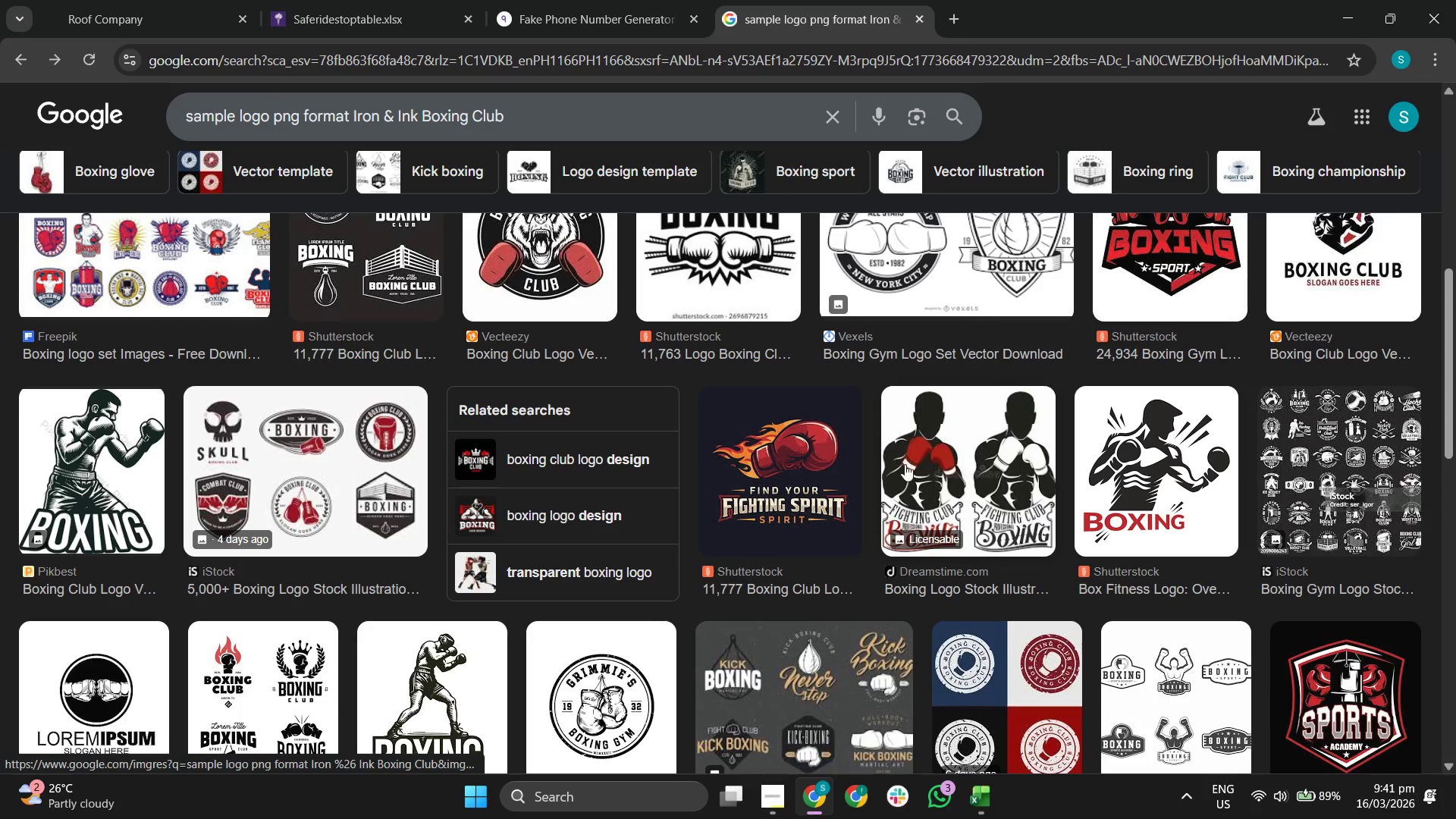 
scroll: coordinate [906, 491], scroll_direction: up, amount: 1.0
 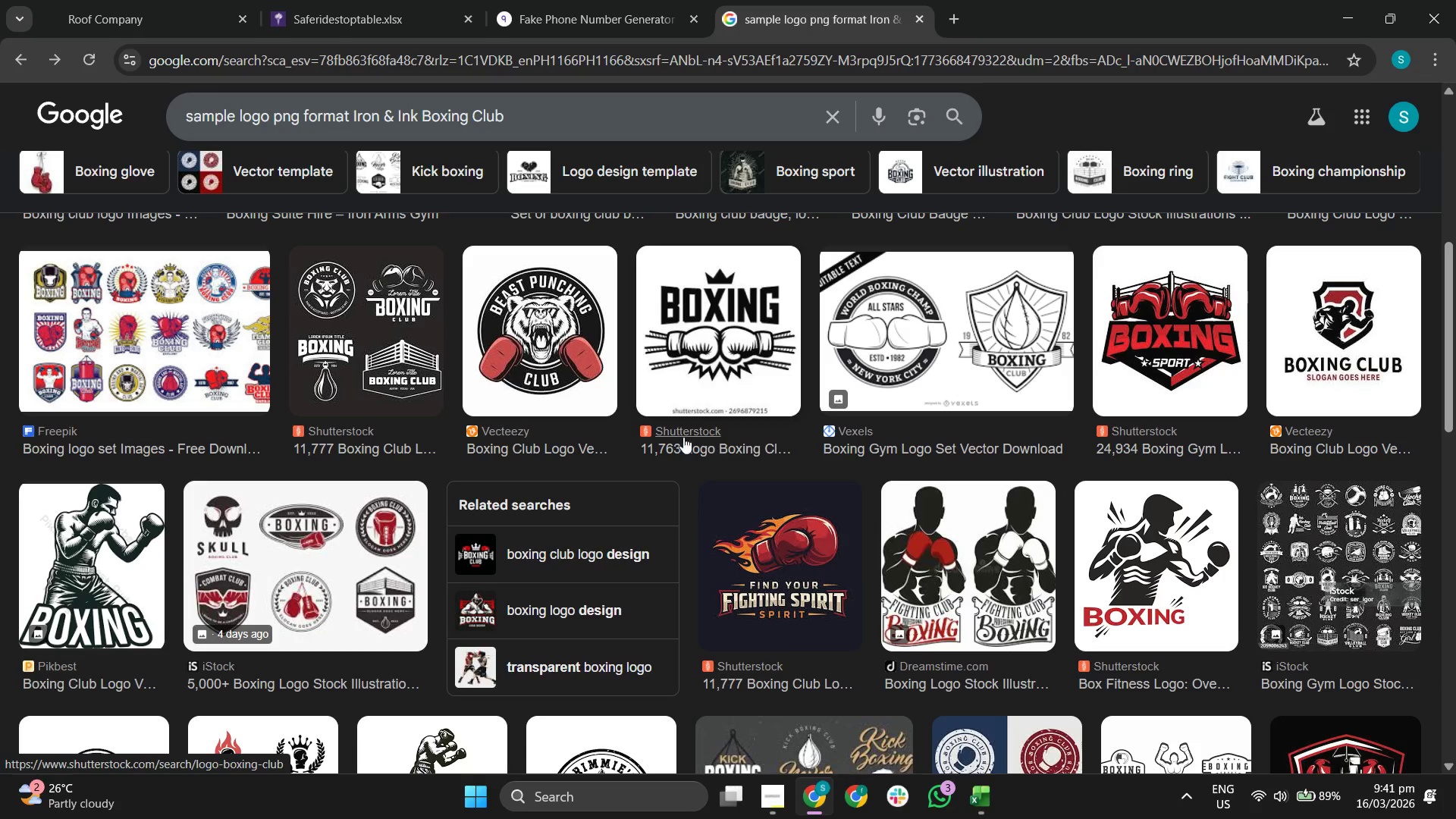 
scroll: coordinate [531, 435], scroll_direction: down, amount: 2.0
 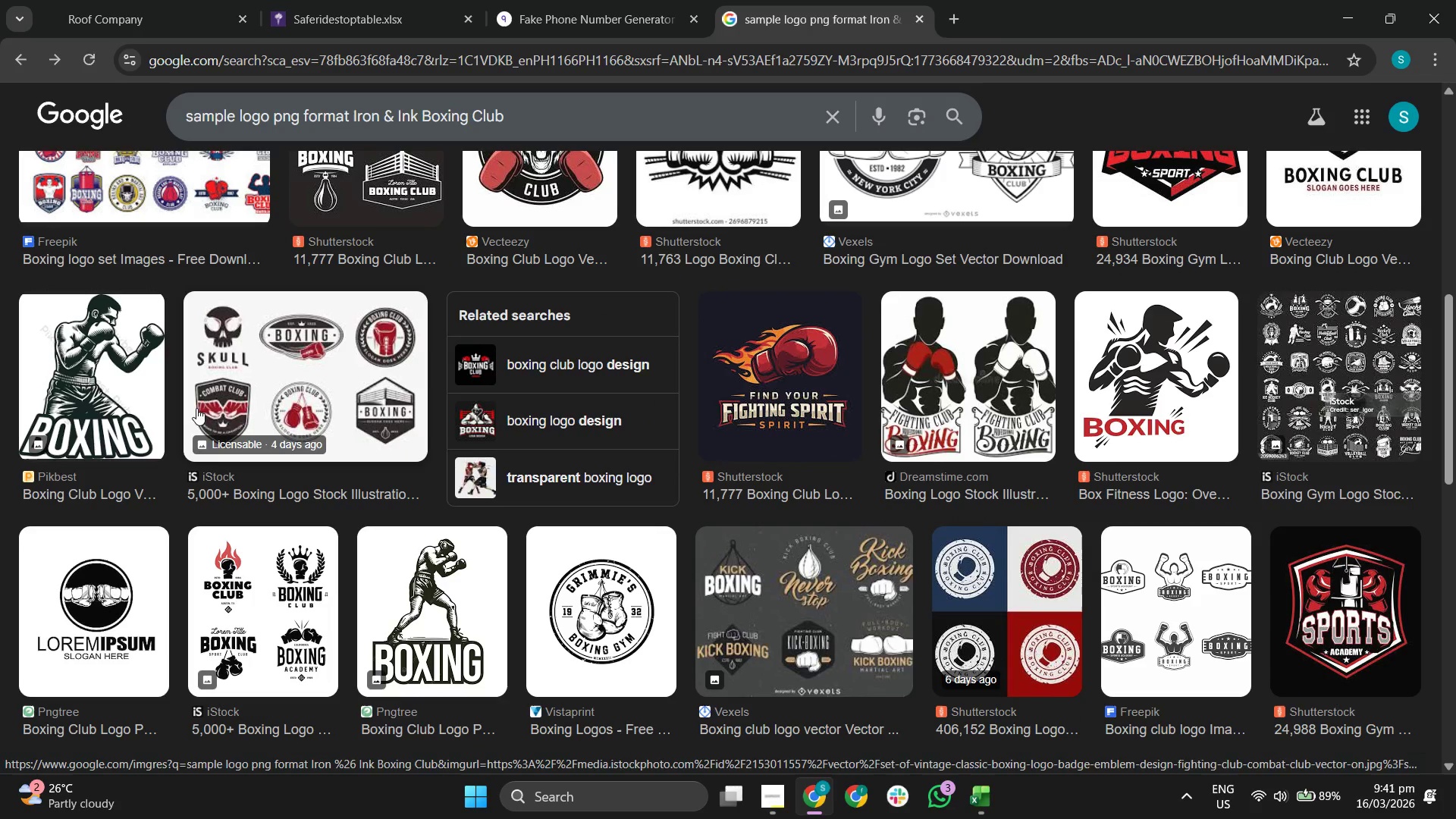 
left_click([125, 370])
 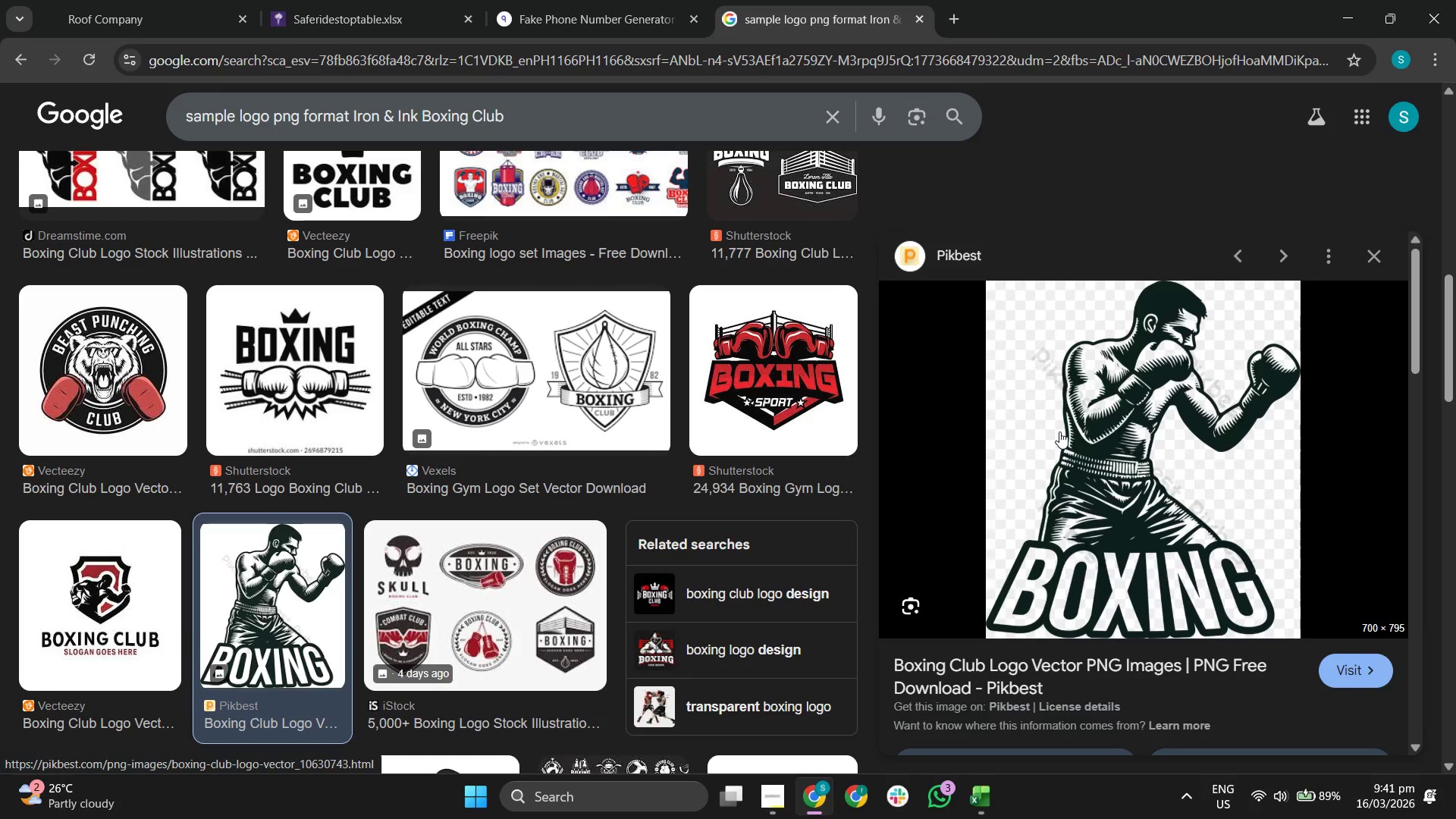 
right_click([1059, 431])
 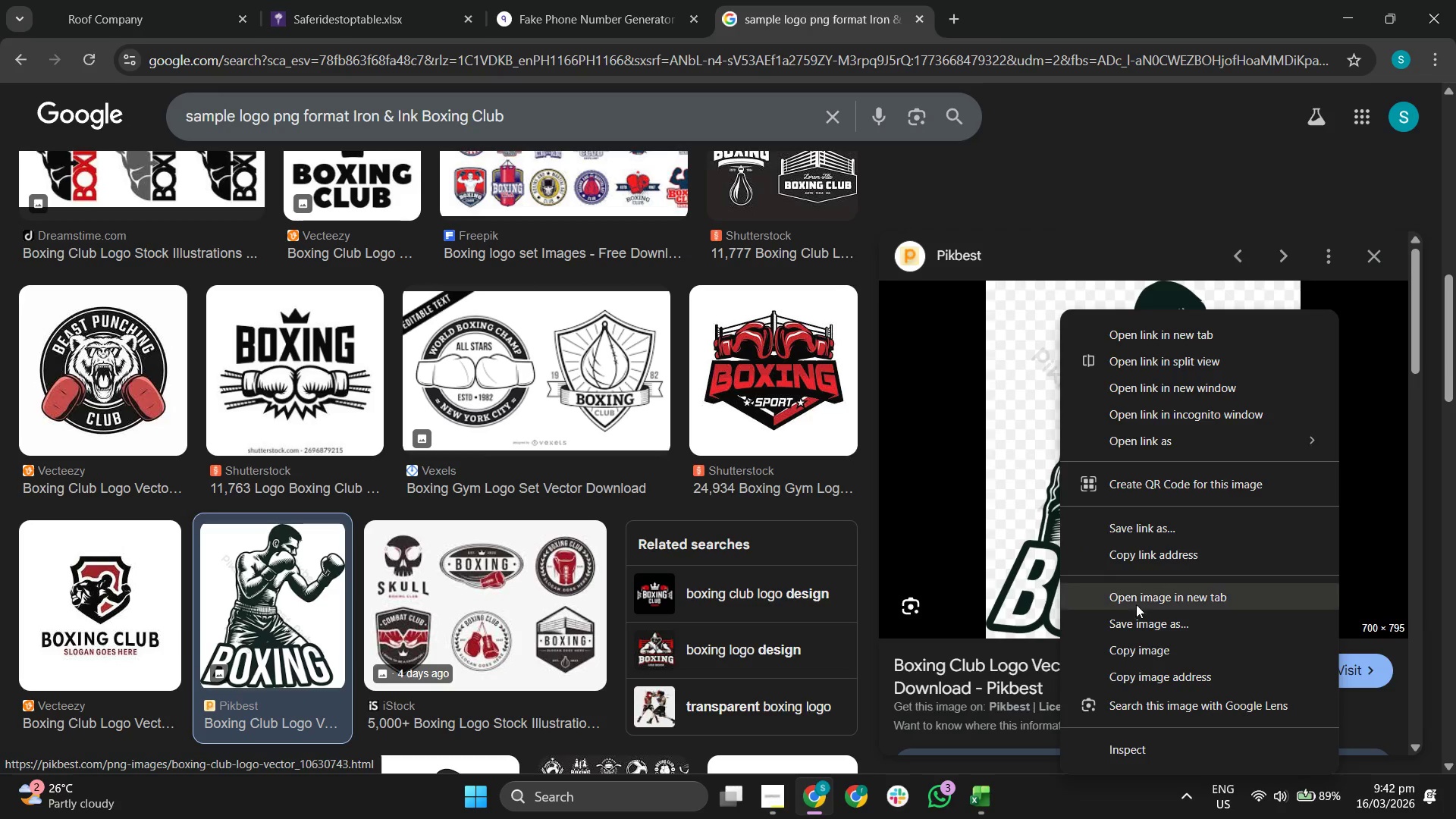 
left_click([1153, 623])
 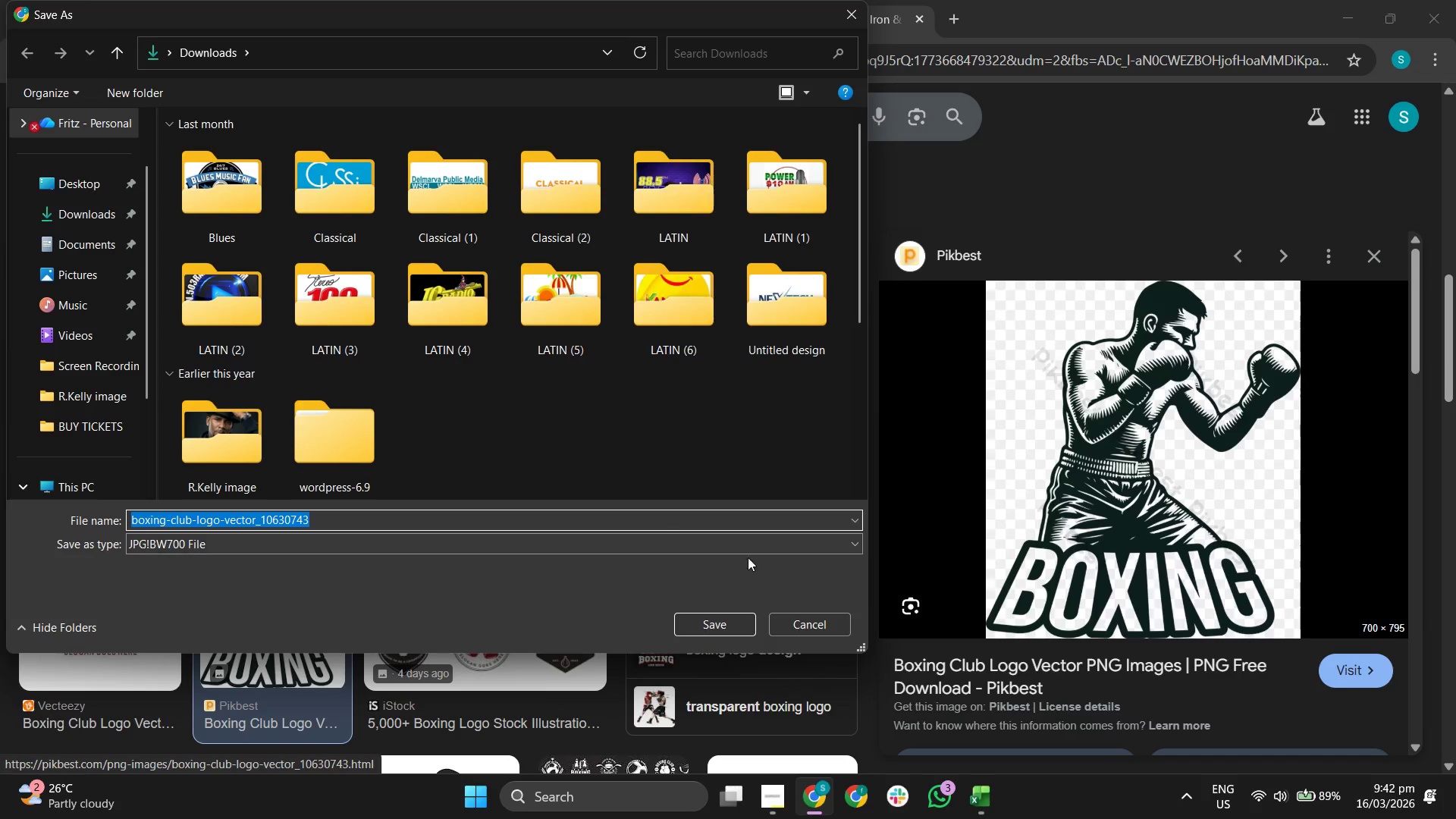 
wait(6.03)
 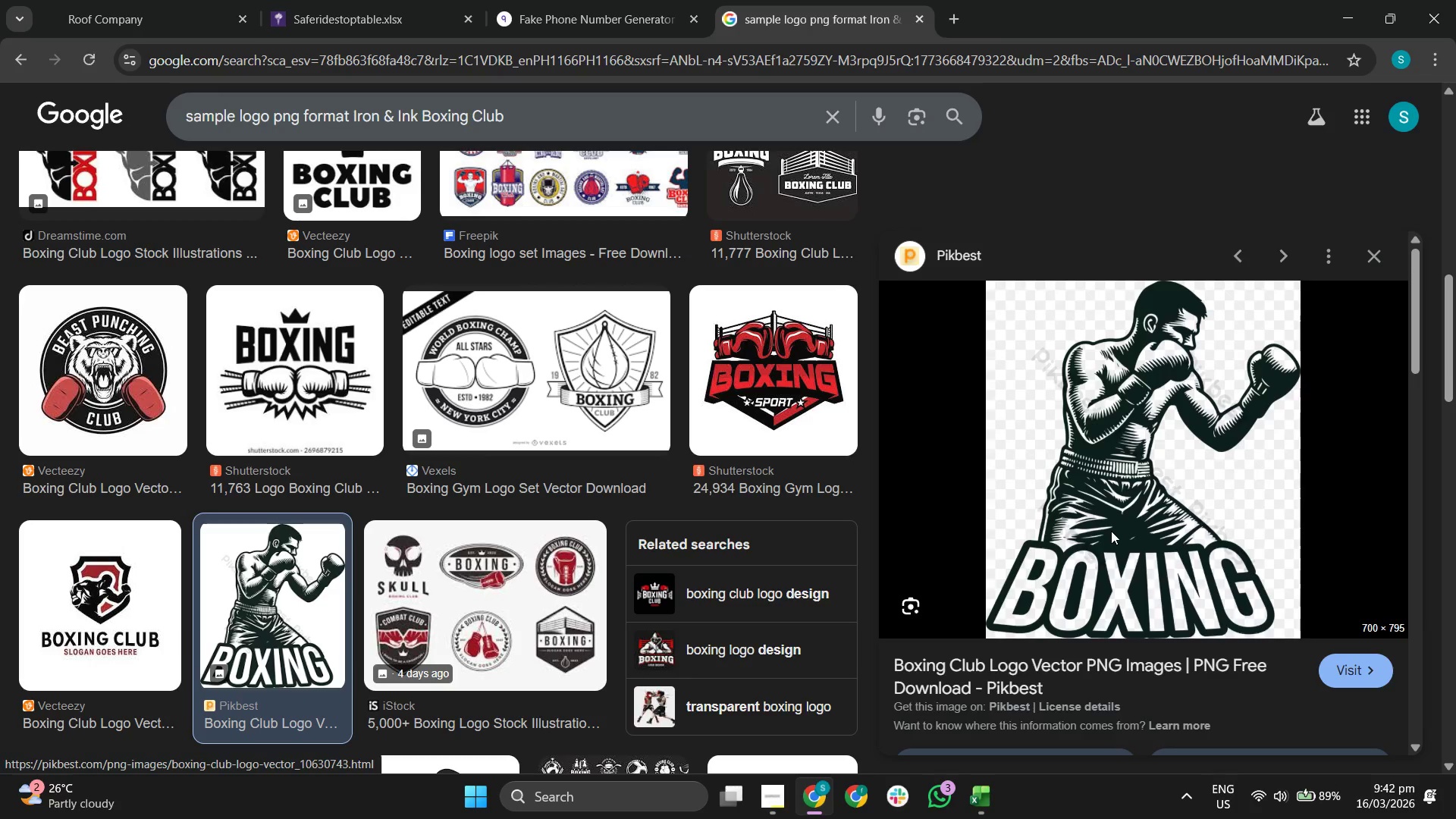 
left_click([85, 215])
 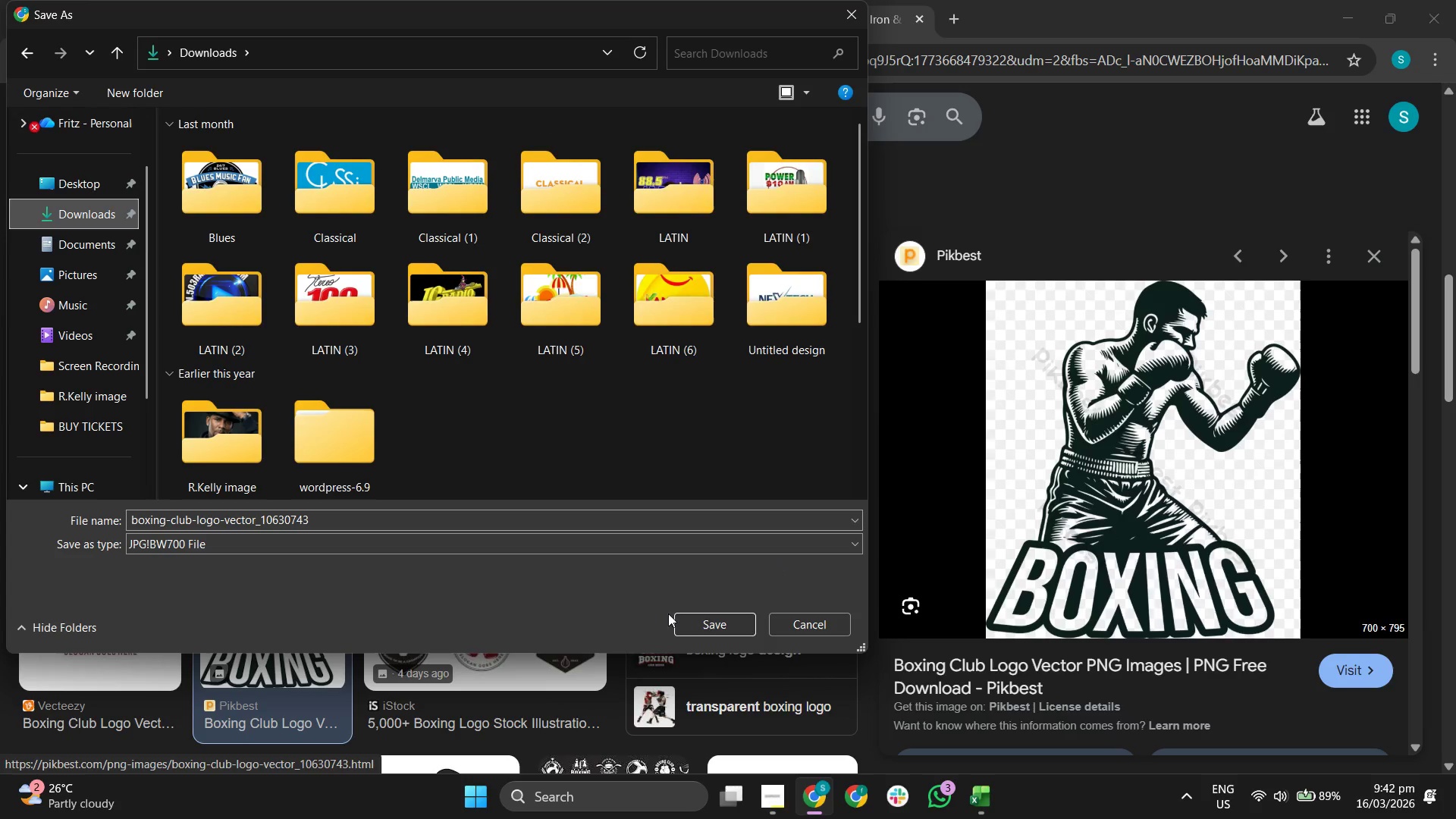 
left_click([712, 625])
 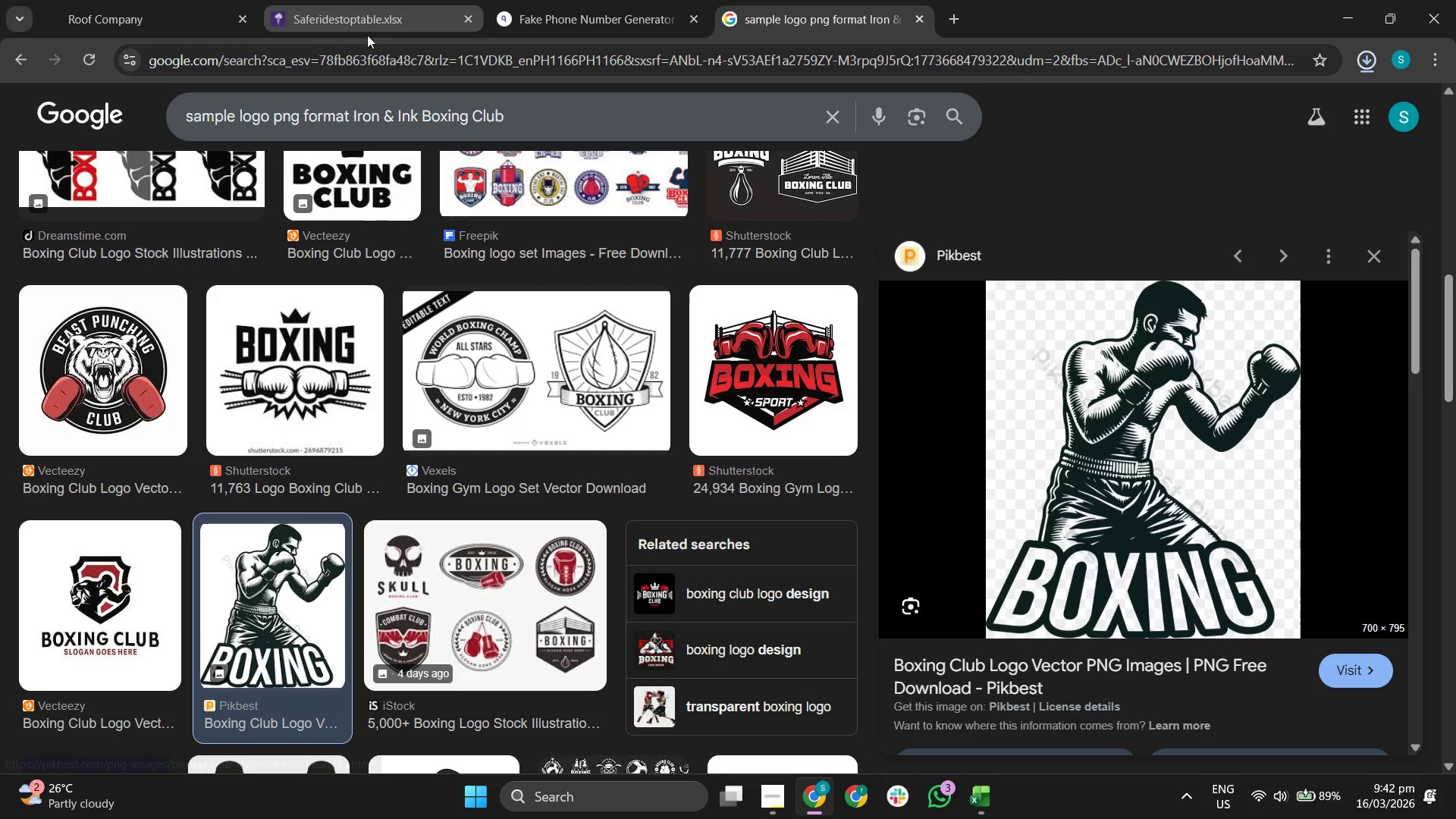 
left_click([169, 28])
 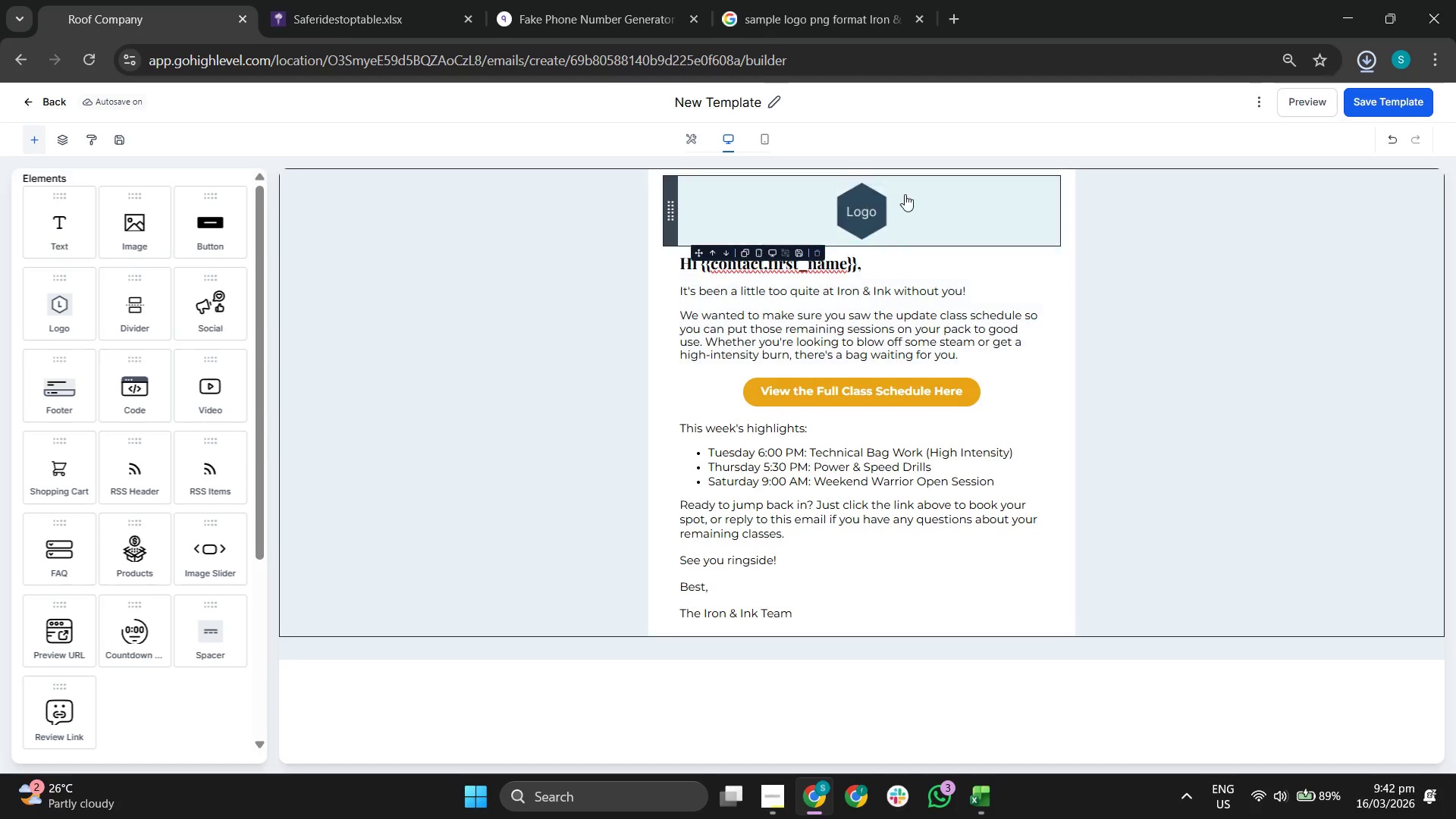 
left_click([868, 201])
 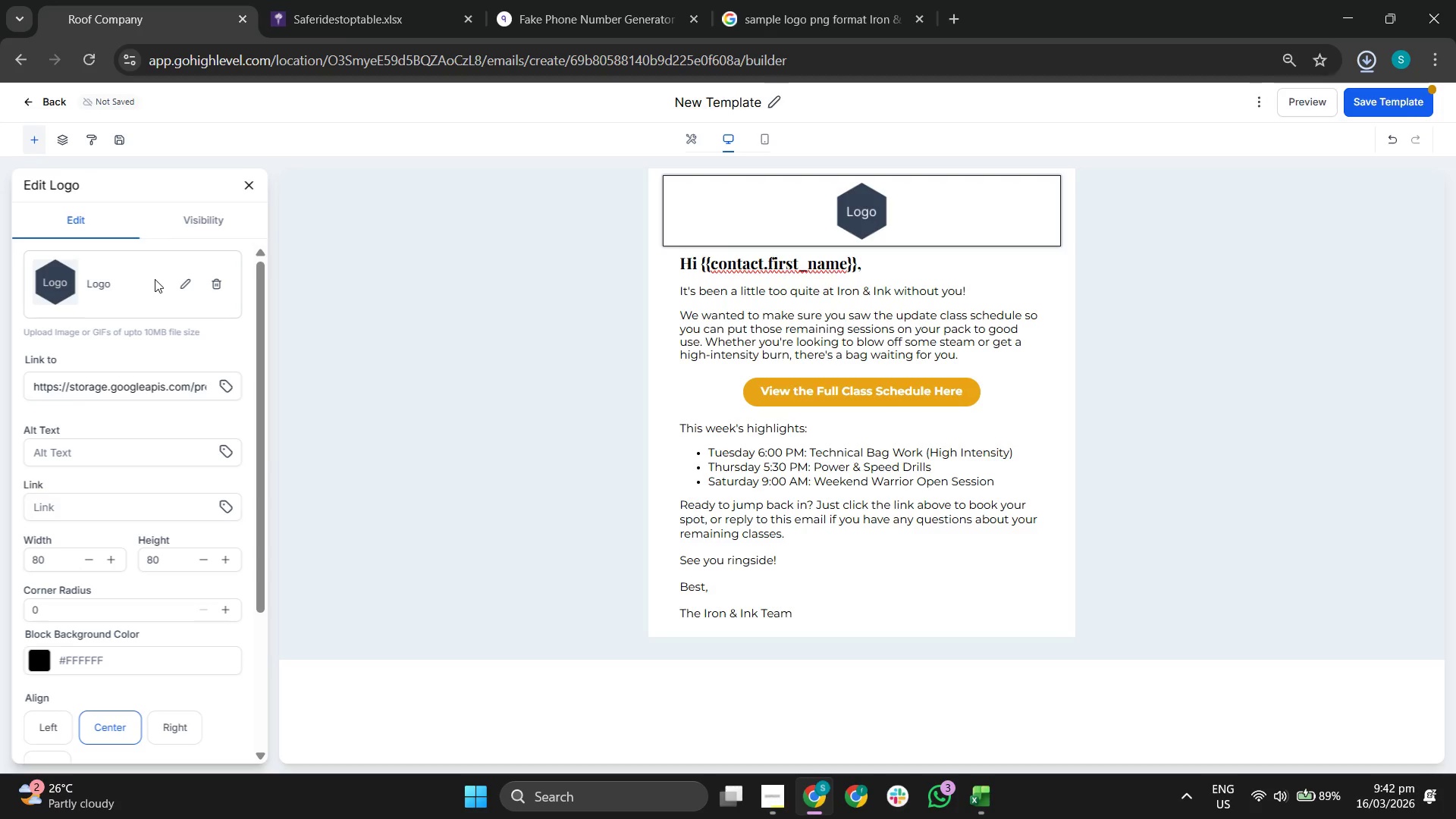 
left_click([173, 281])
 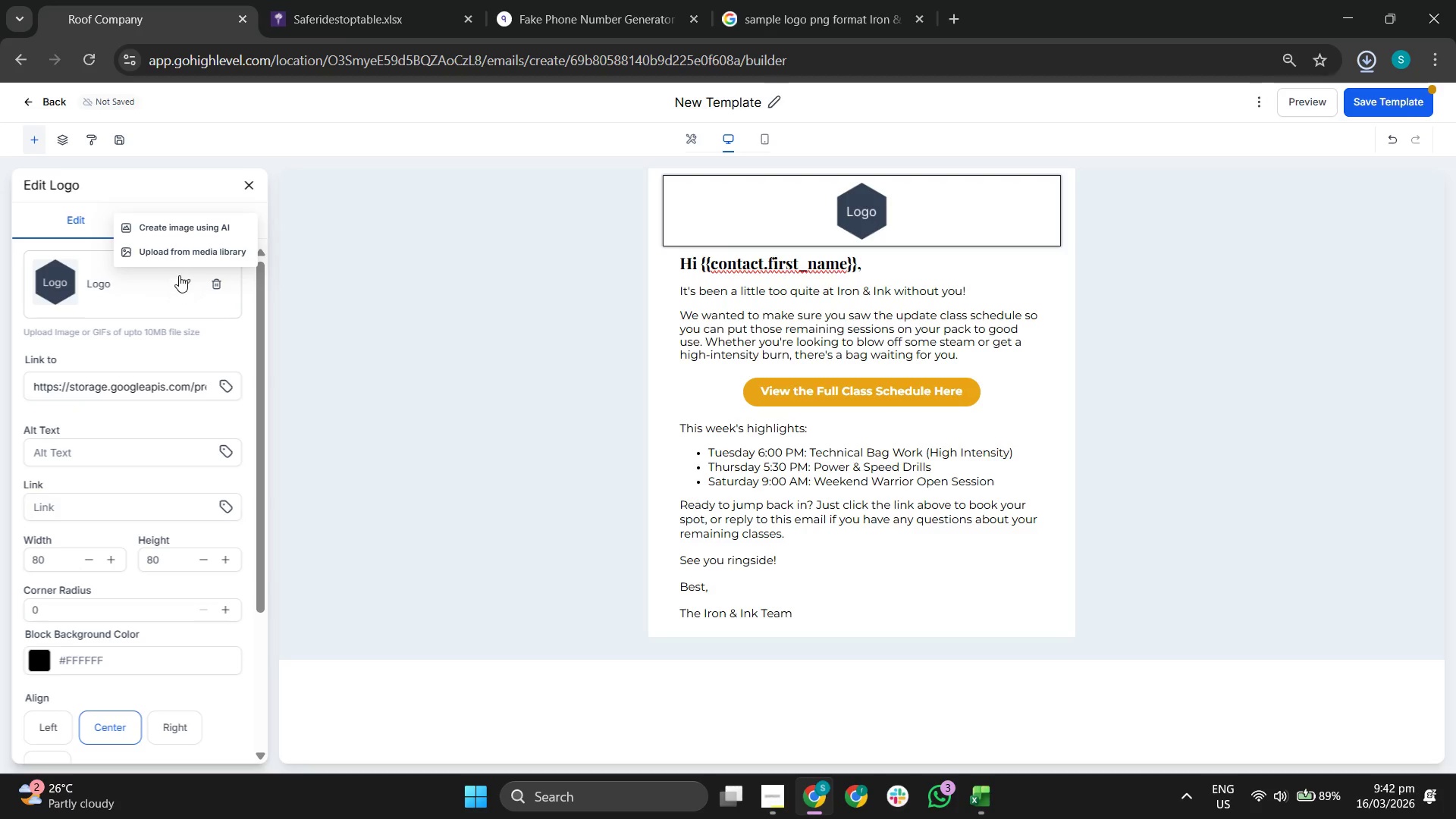 
left_click([184, 252])
 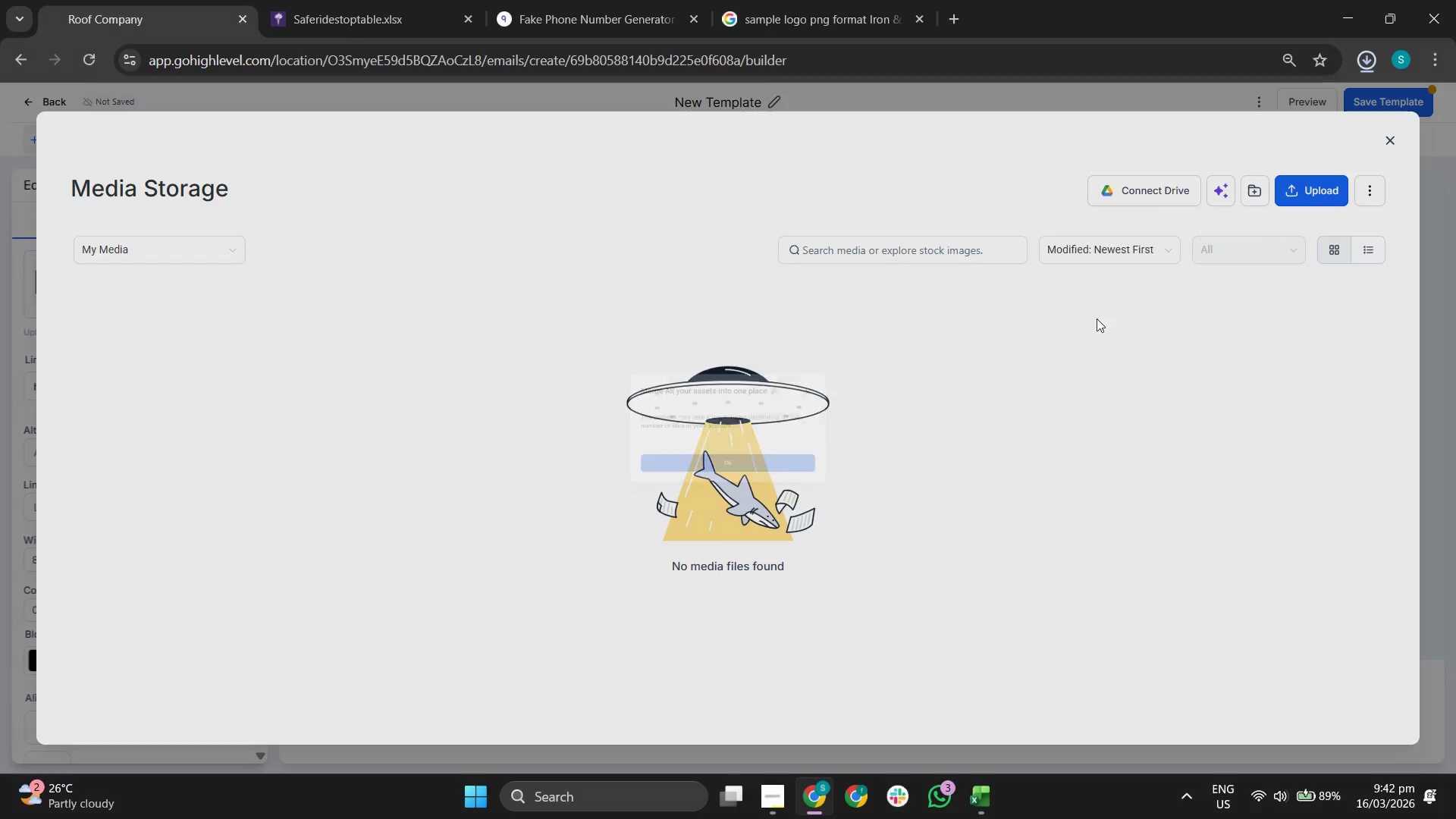 
left_click([758, 482])
 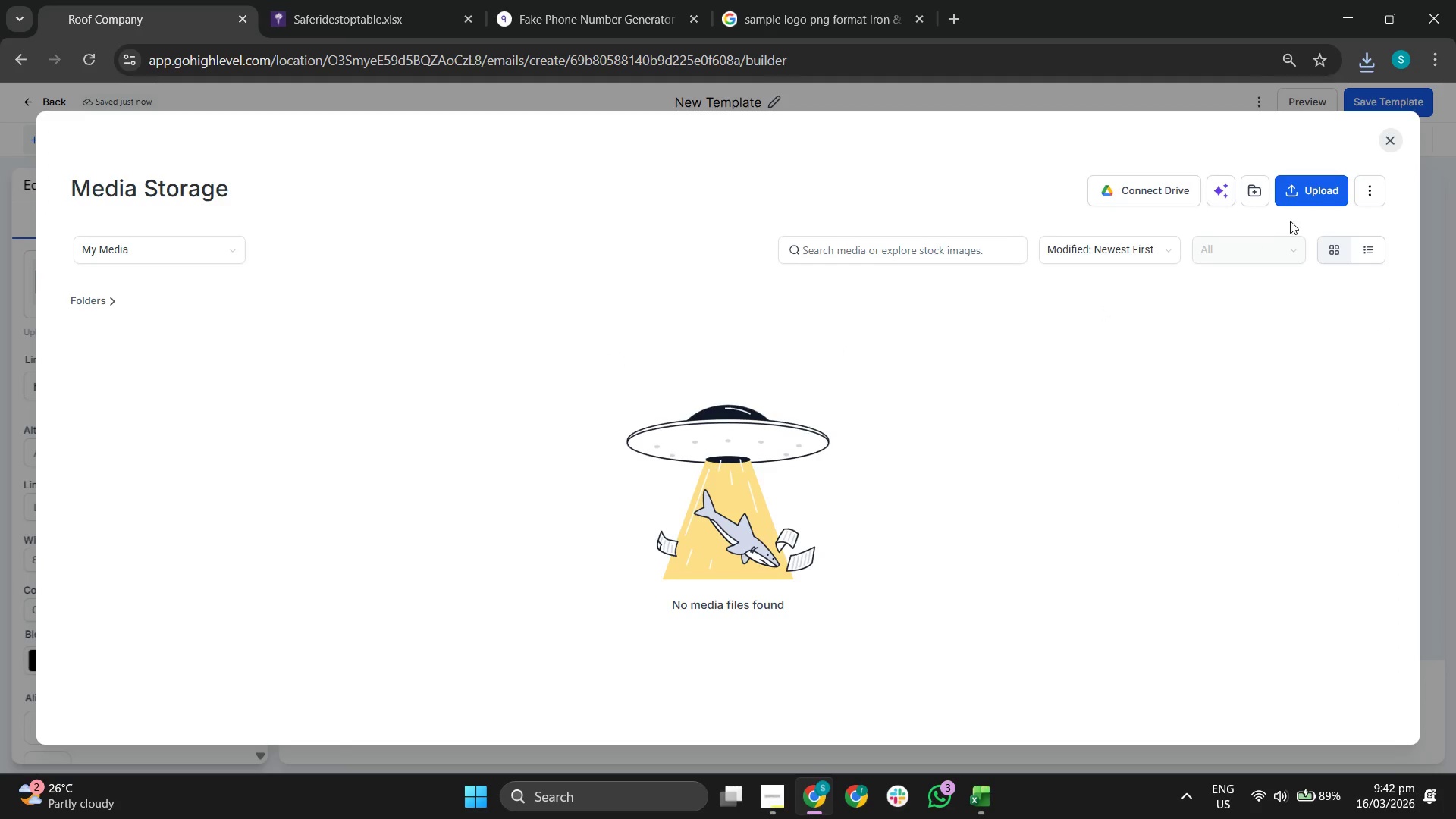 
left_click([1305, 188])
 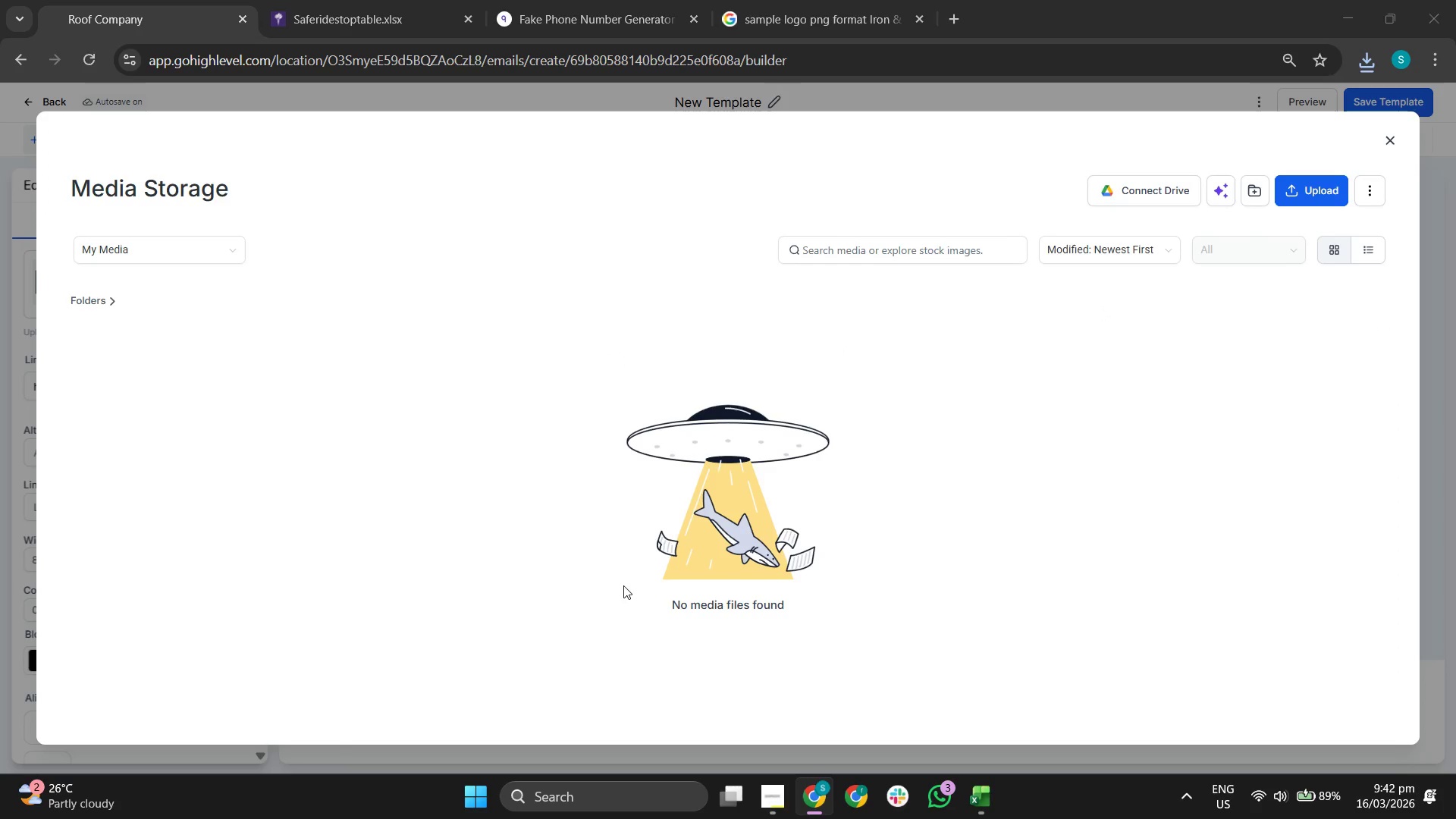 
mouse_move([586, 613])
 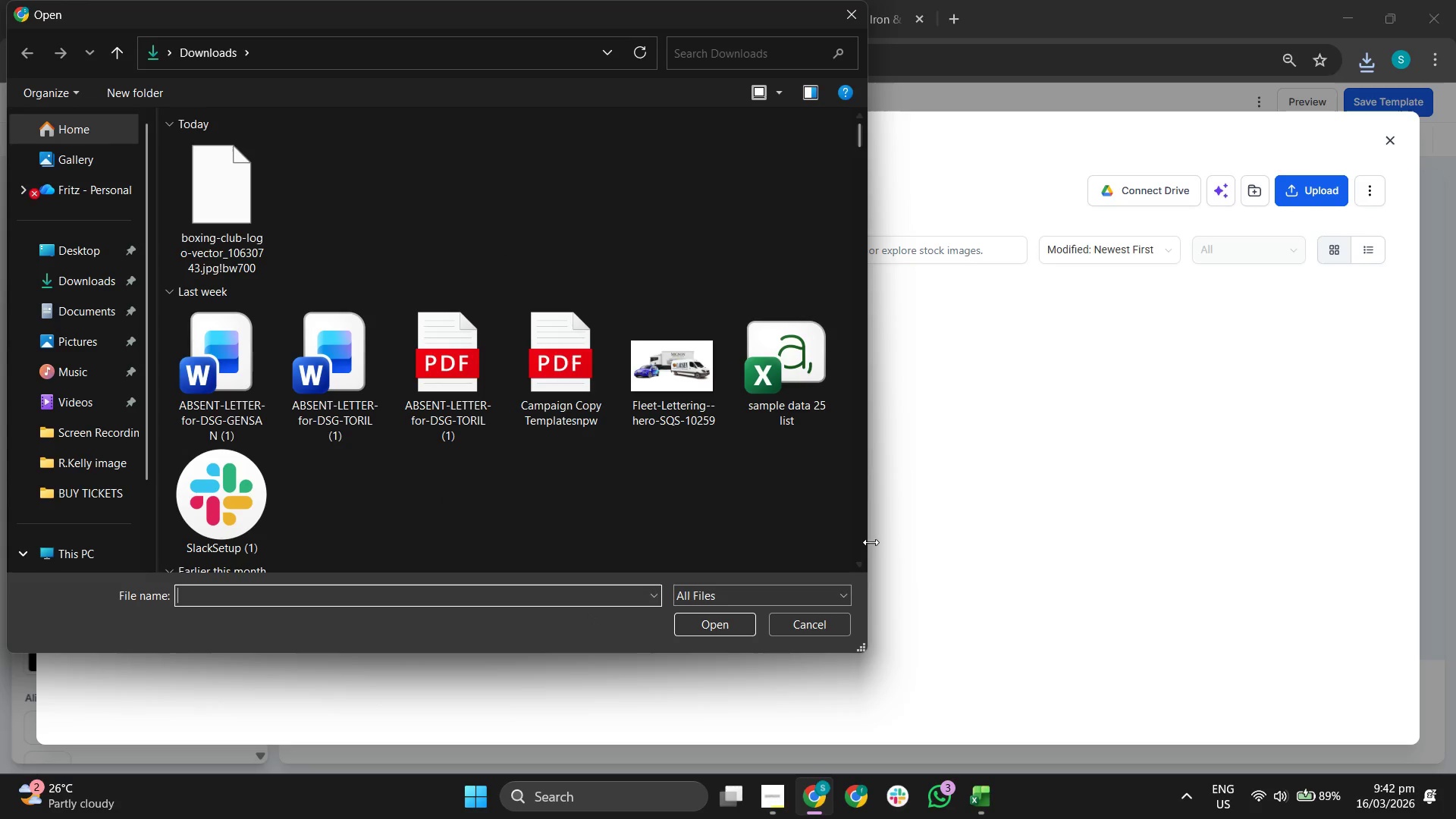 
left_click([818, 631])
 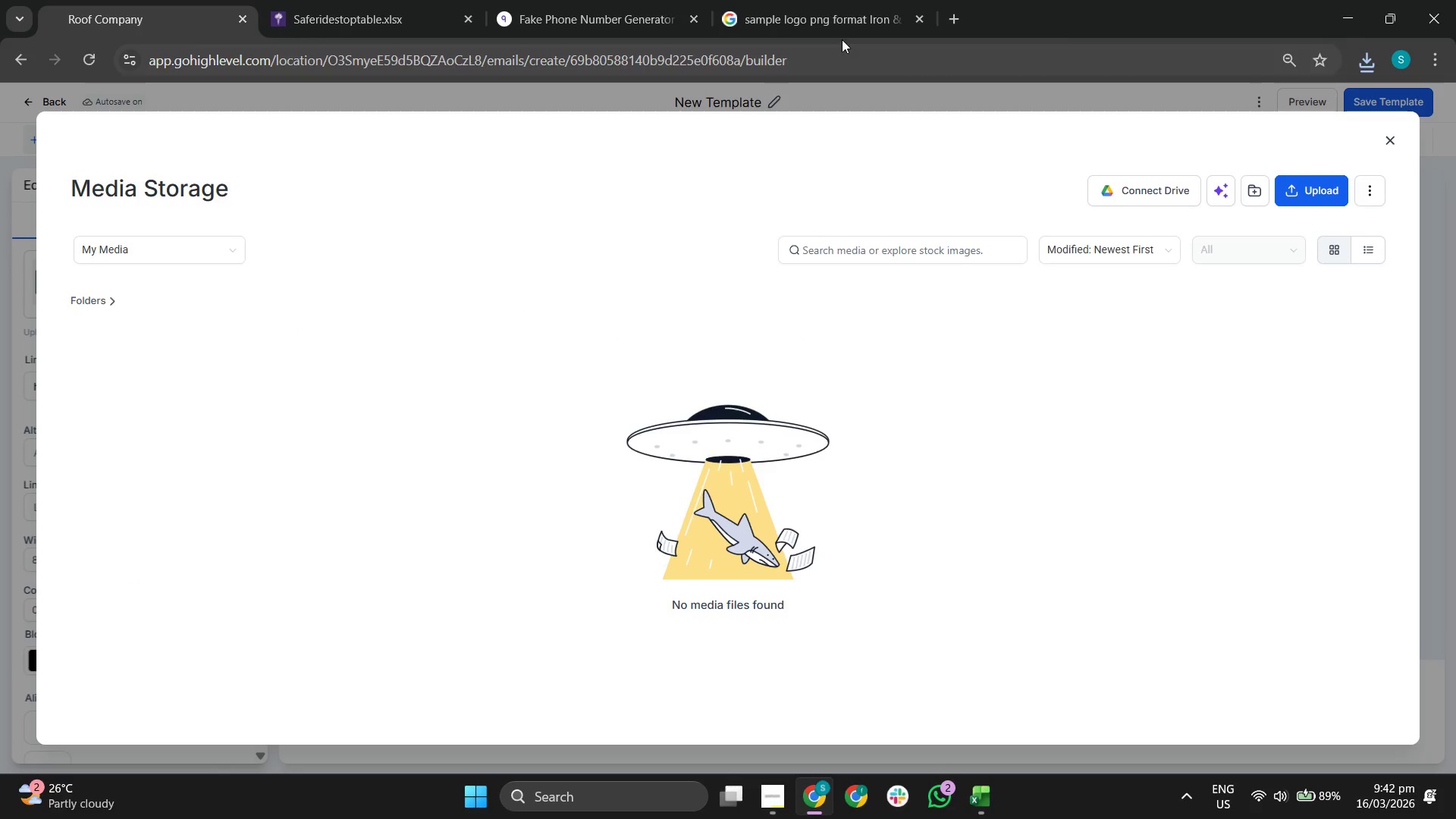 
left_click([838, 23])
 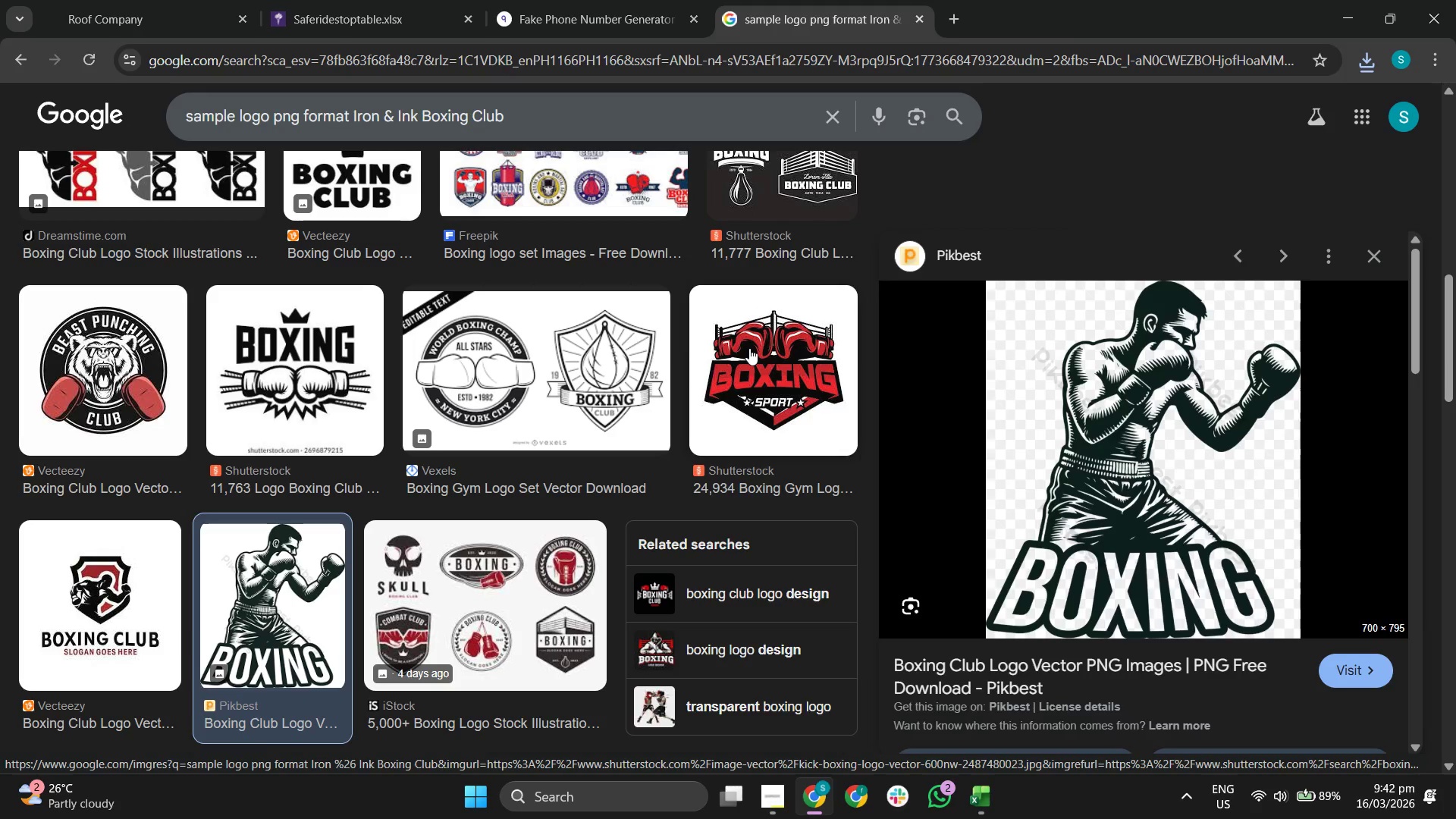 
wait(6.72)
 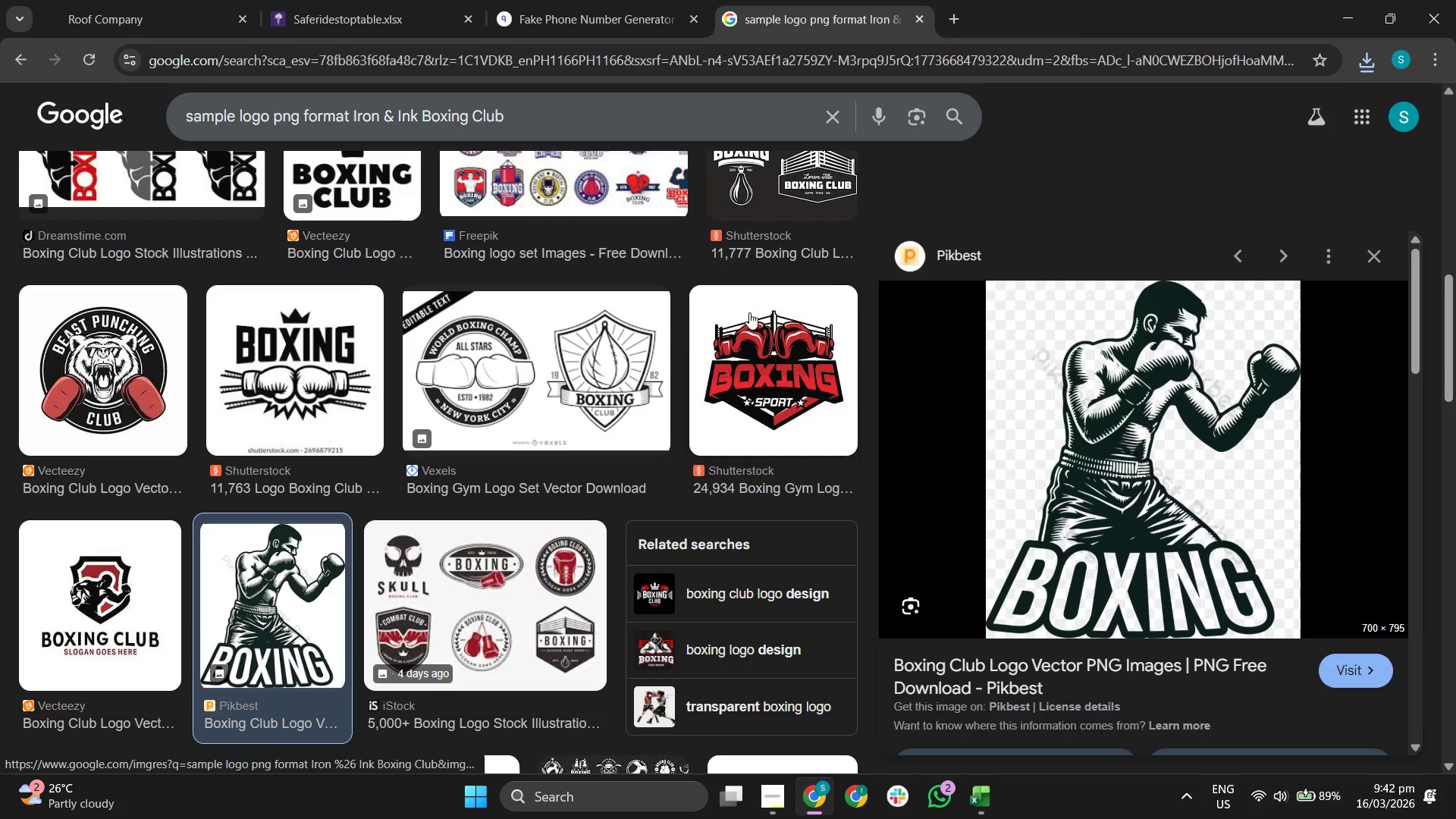 
left_click([772, 376])
 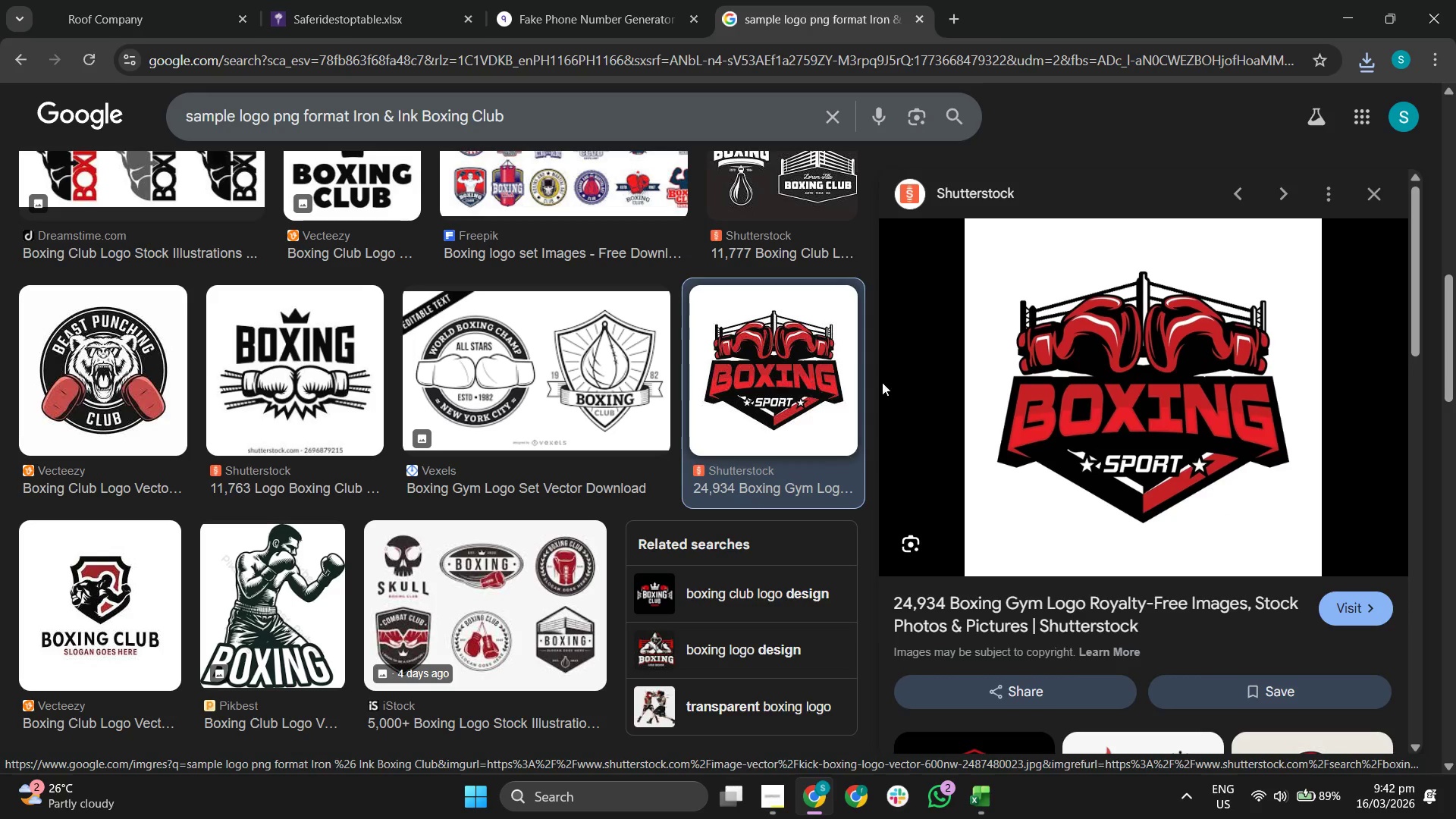 
right_click([1121, 388])
 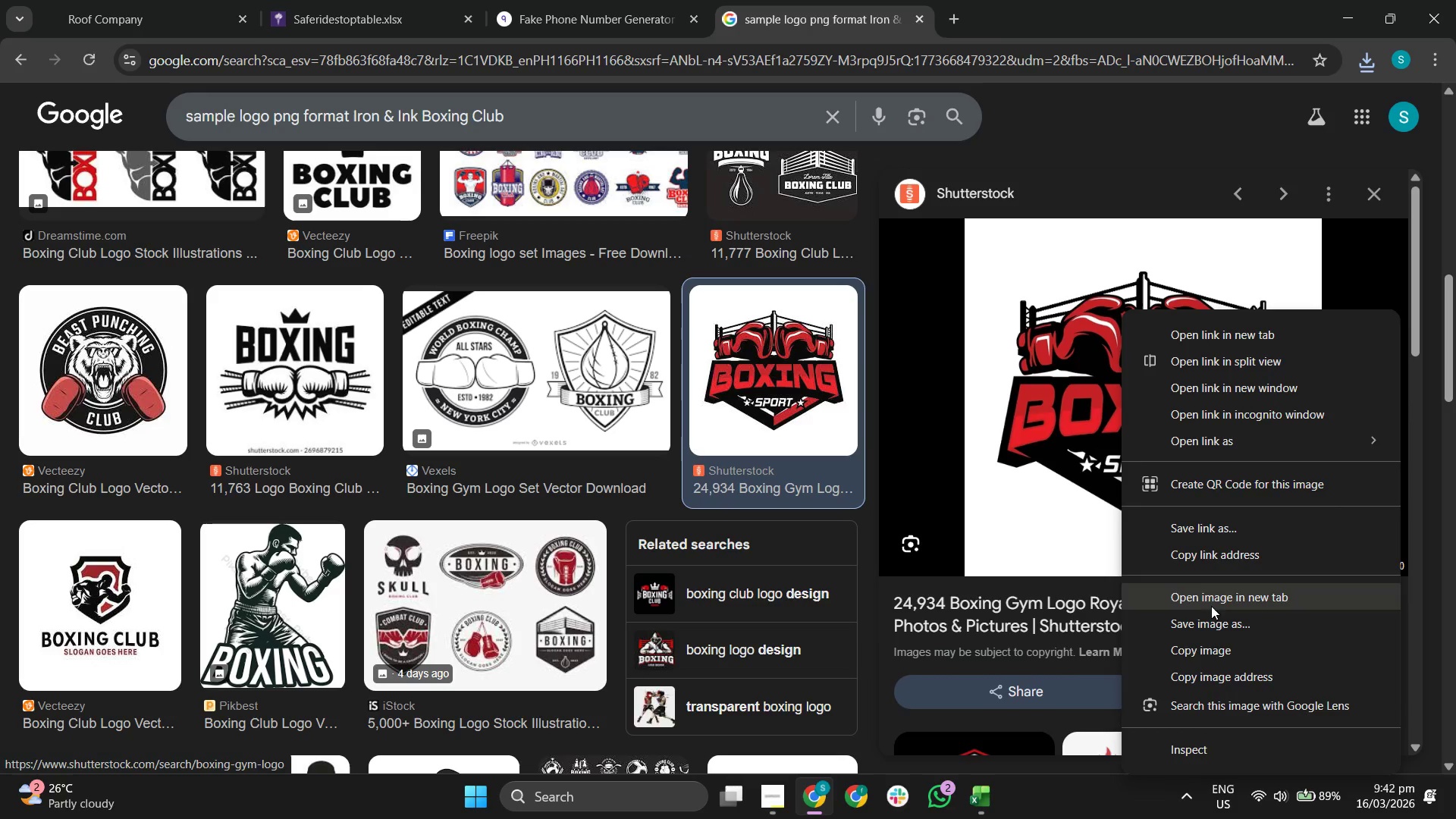 
left_click([1219, 625])
 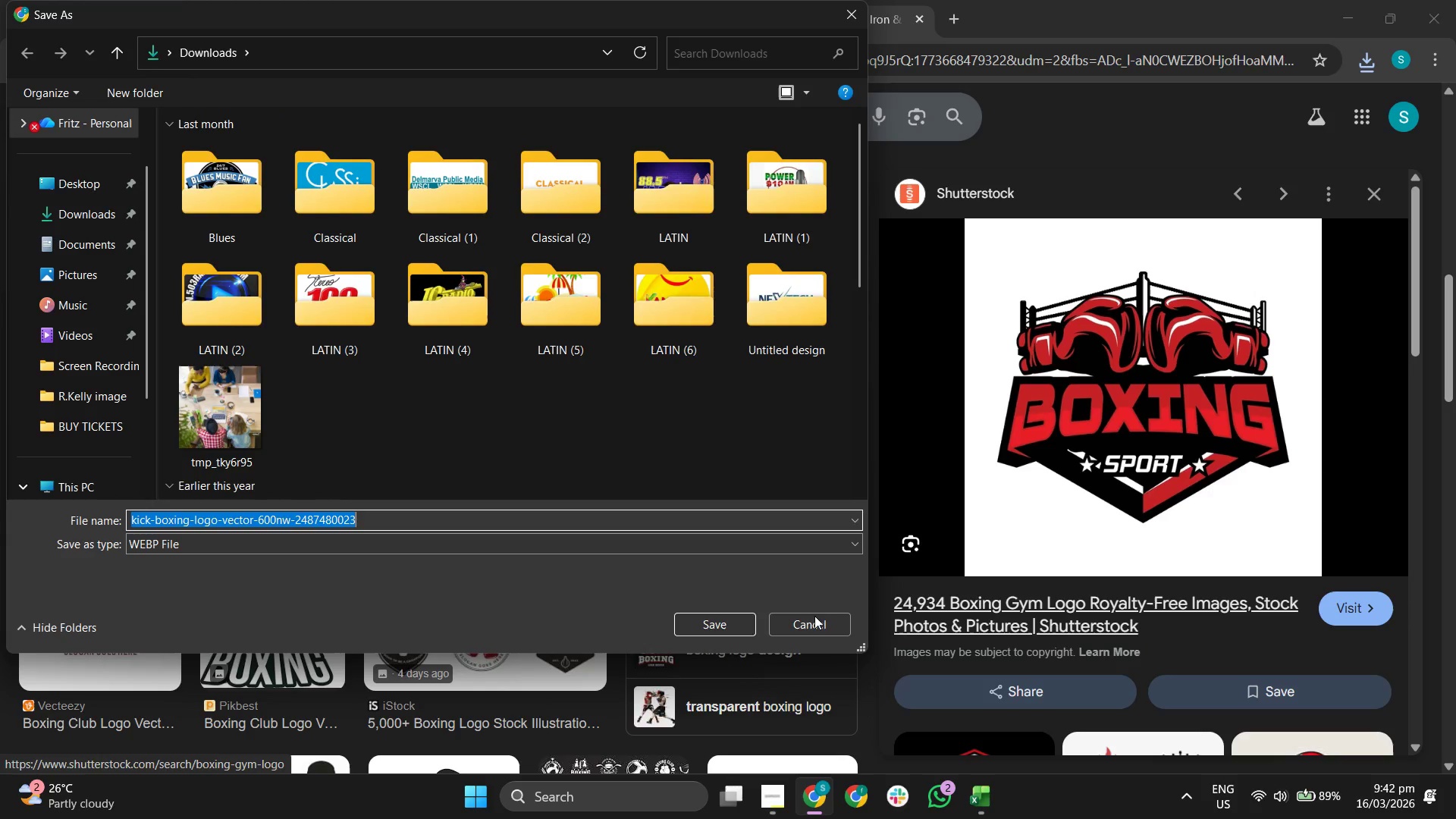 
wait(6.23)
 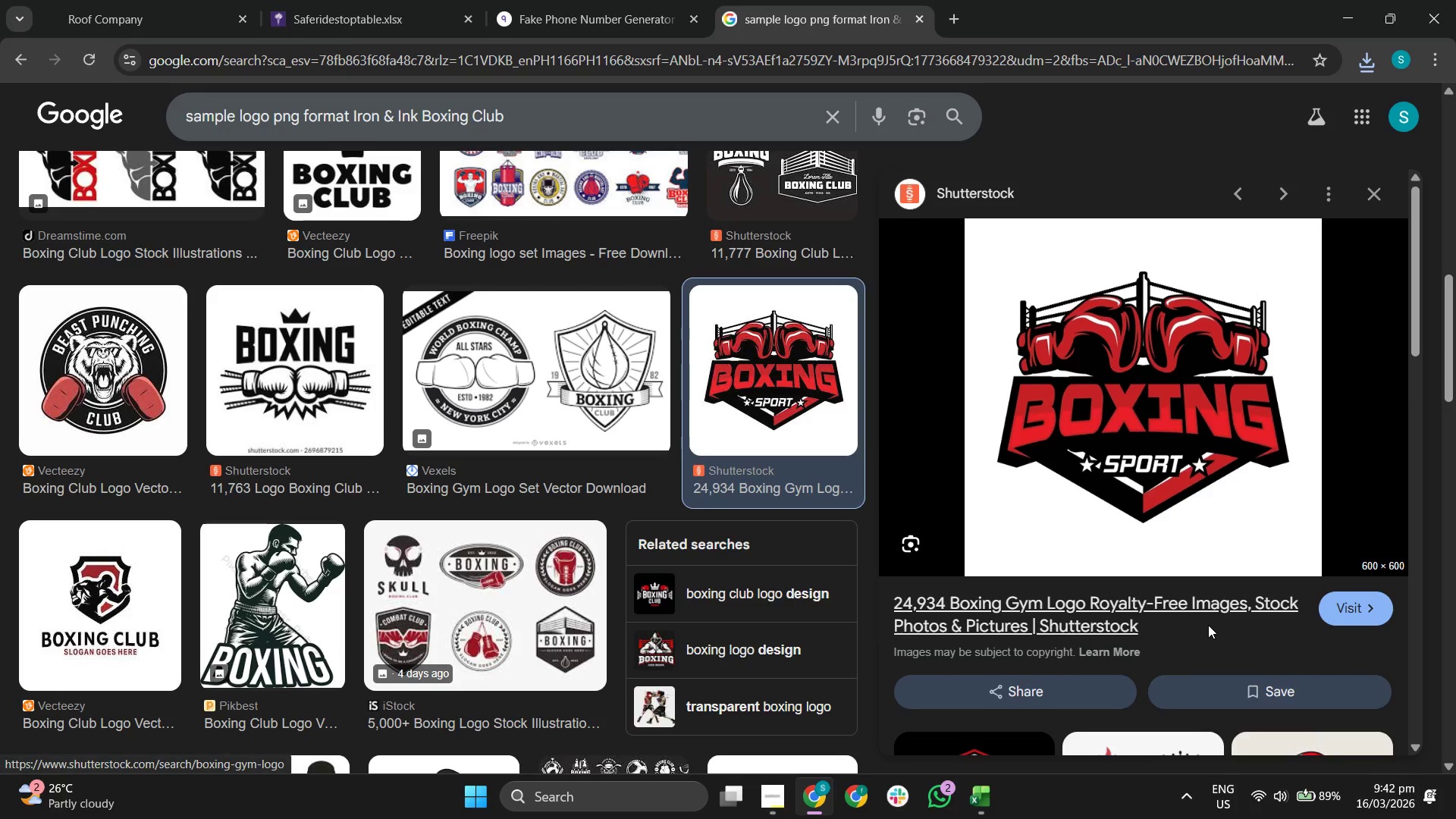 
left_click([1373, 187])
 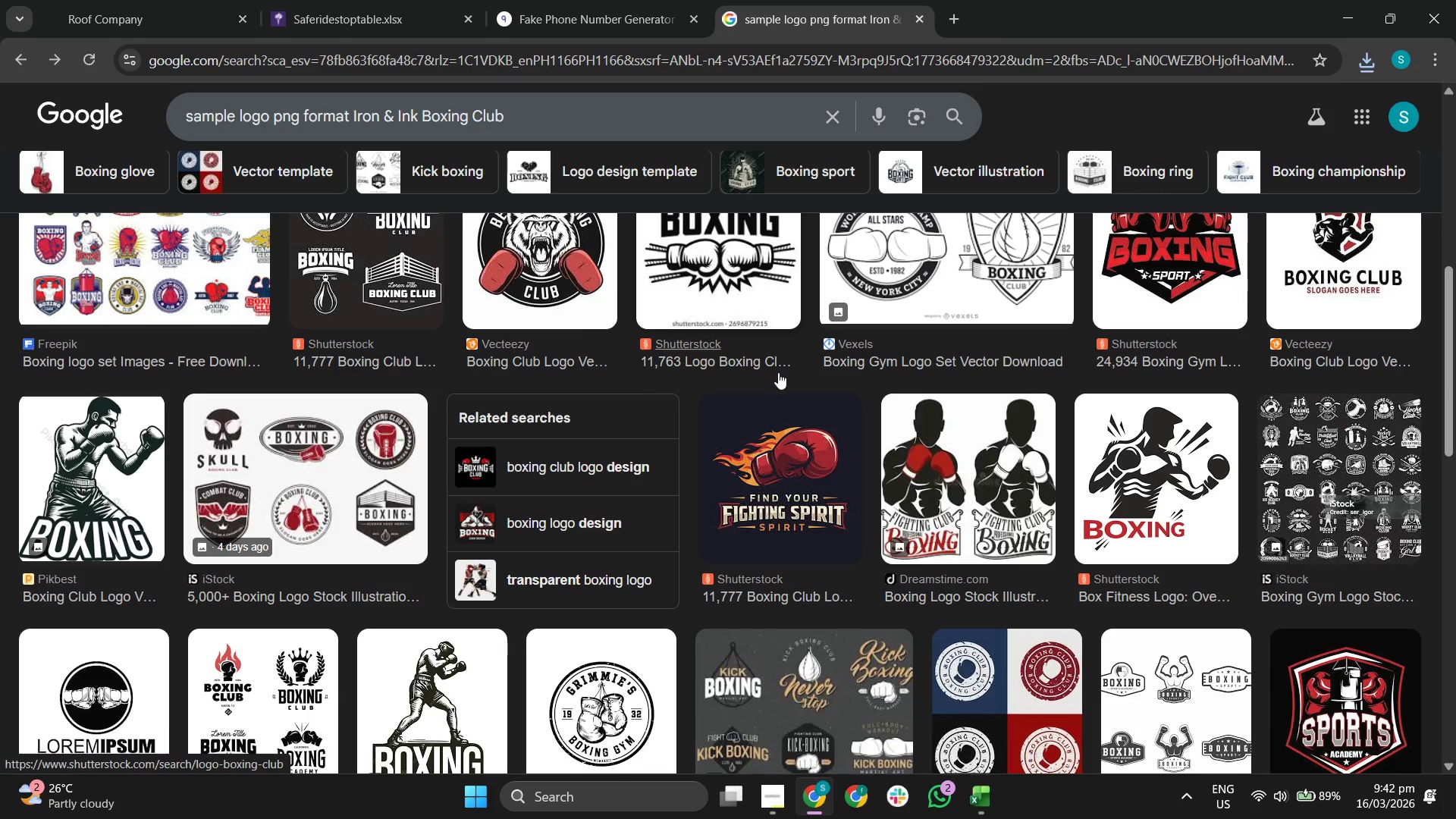 
scroll: coordinate [613, 372], scroll_direction: down, amount: 3.0
 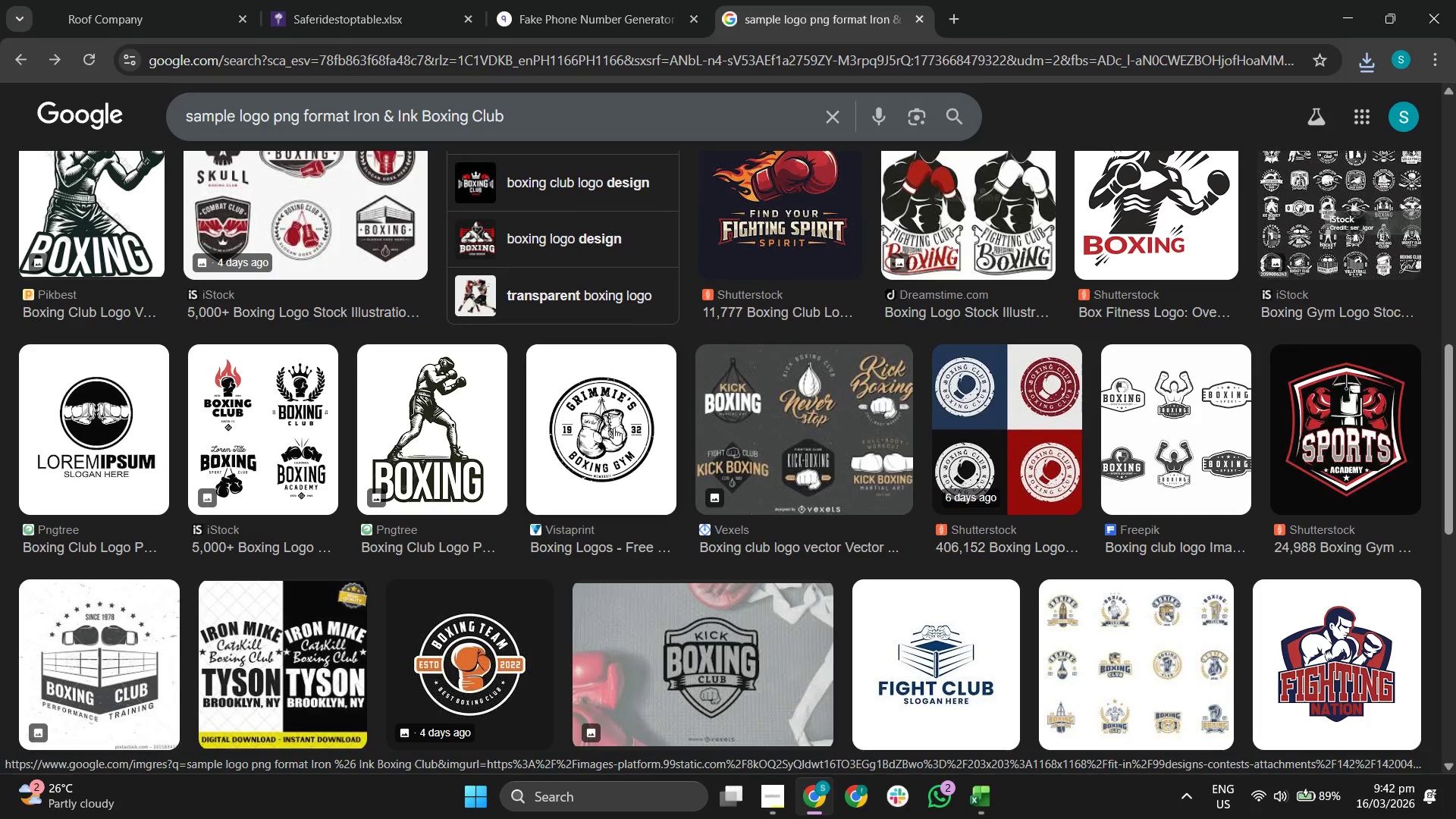 
left_click([438, 411])
 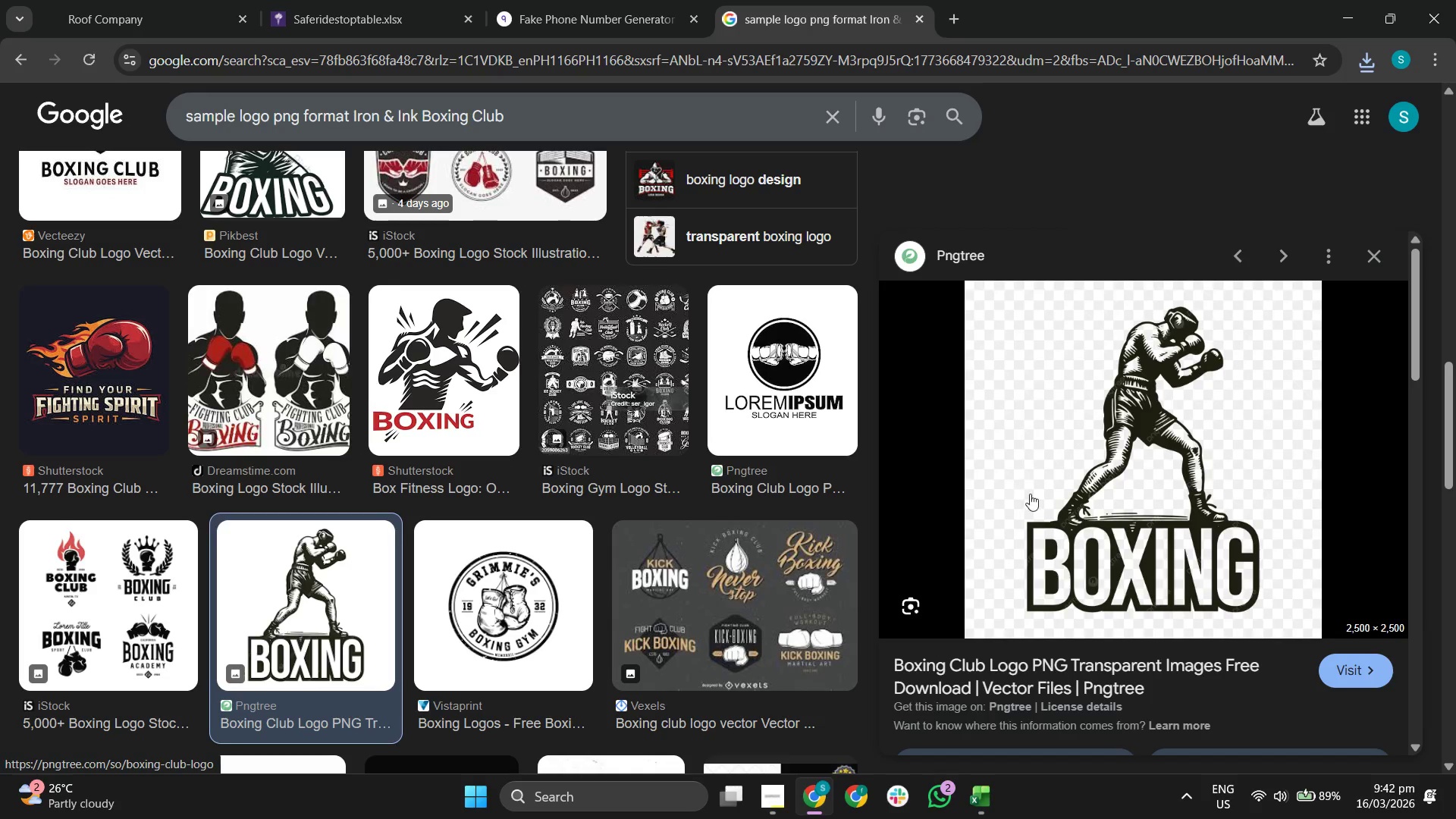 
wait(7.97)
 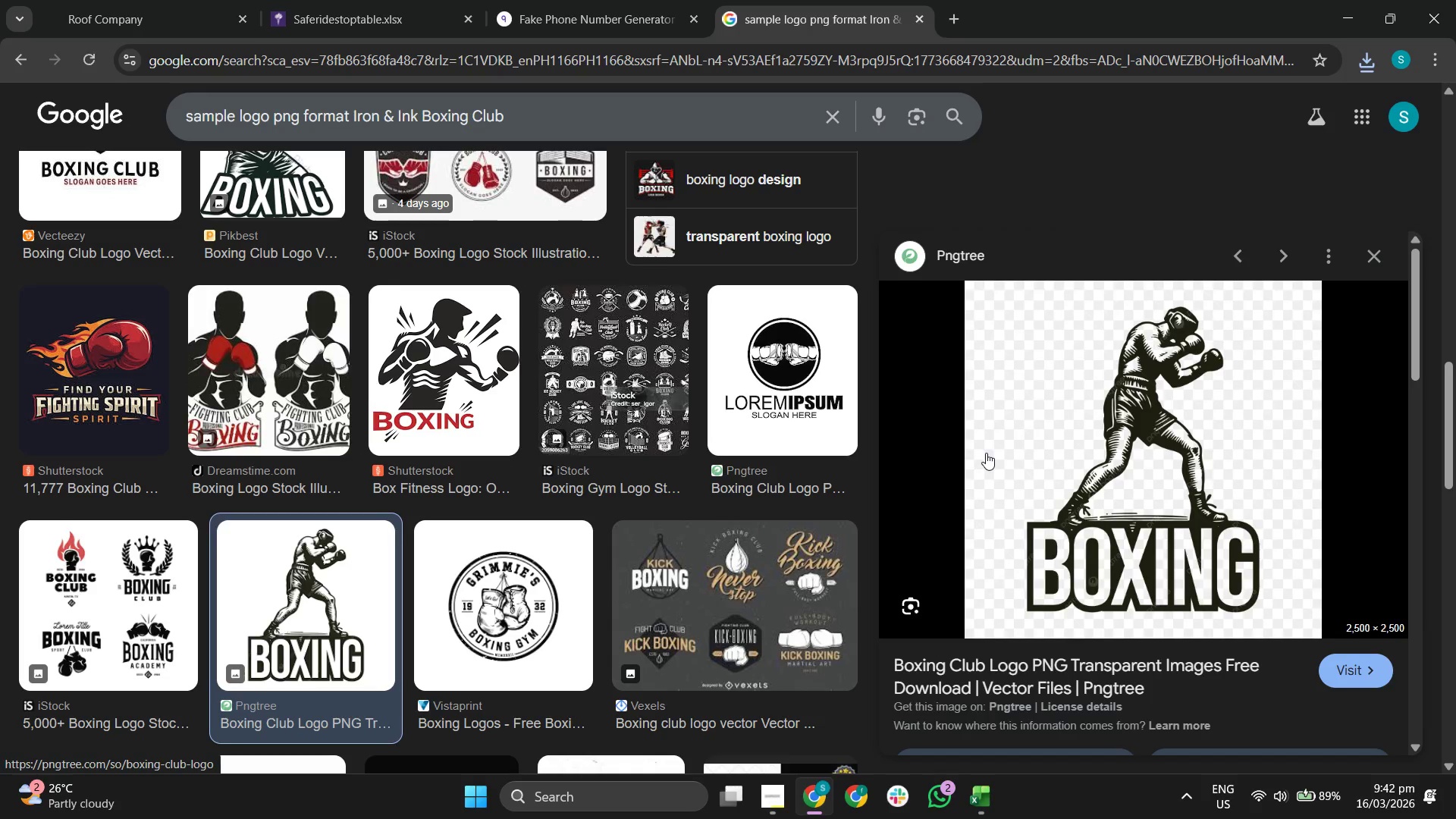 
left_click([1151, 623])
 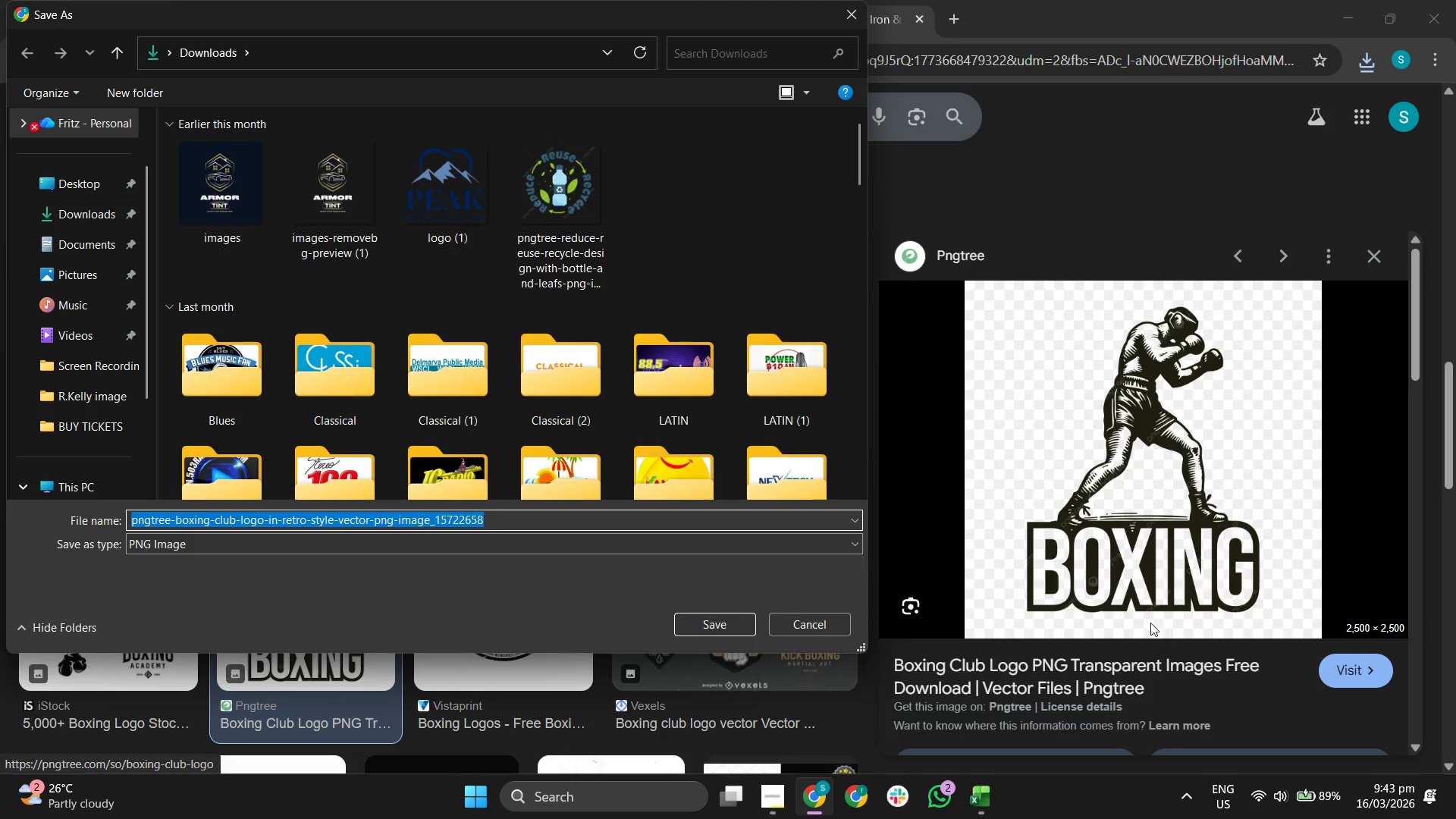 
wait(6.24)
 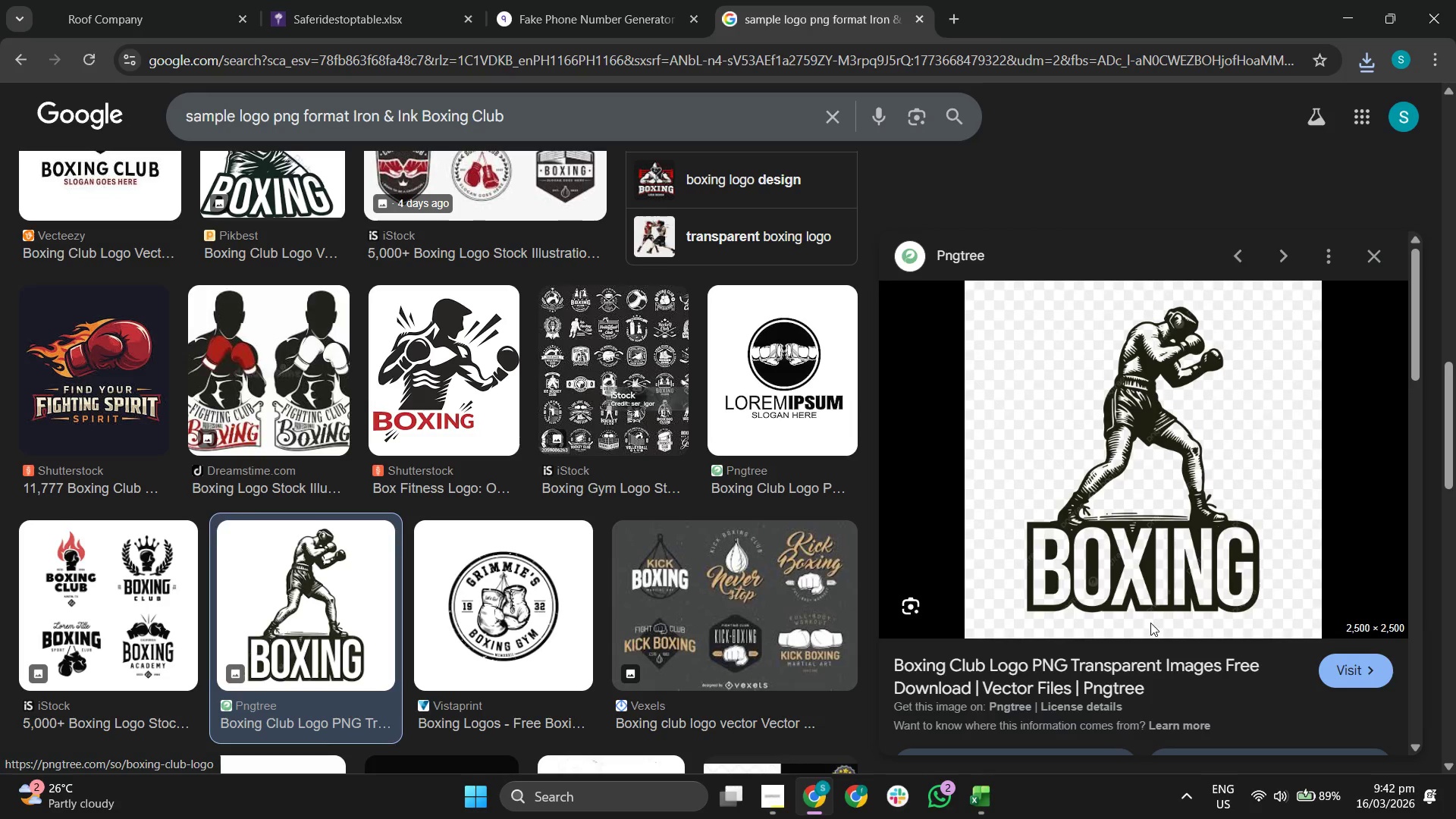 
left_click([74, 218])
 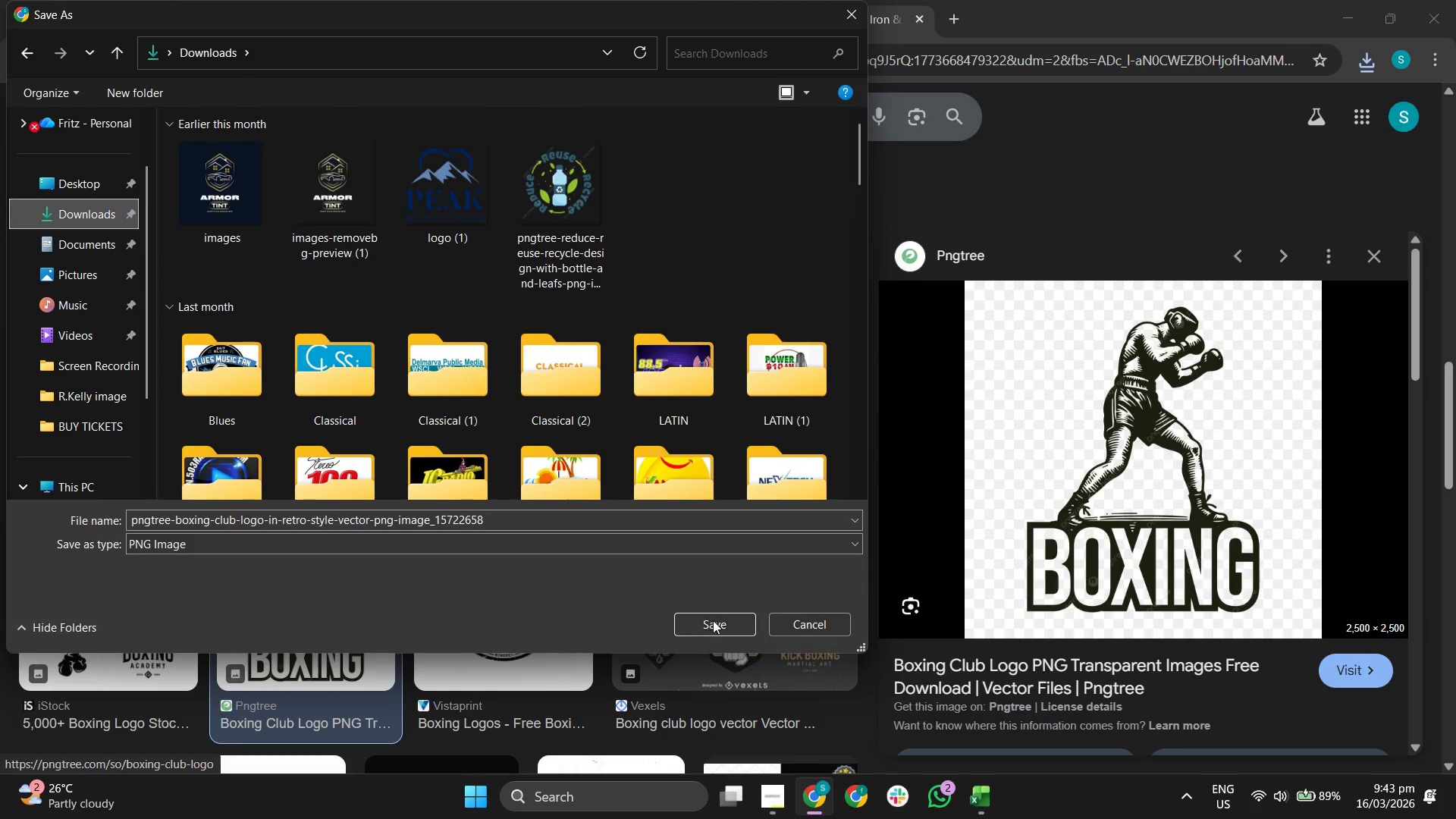 
left_click([717, 624])
 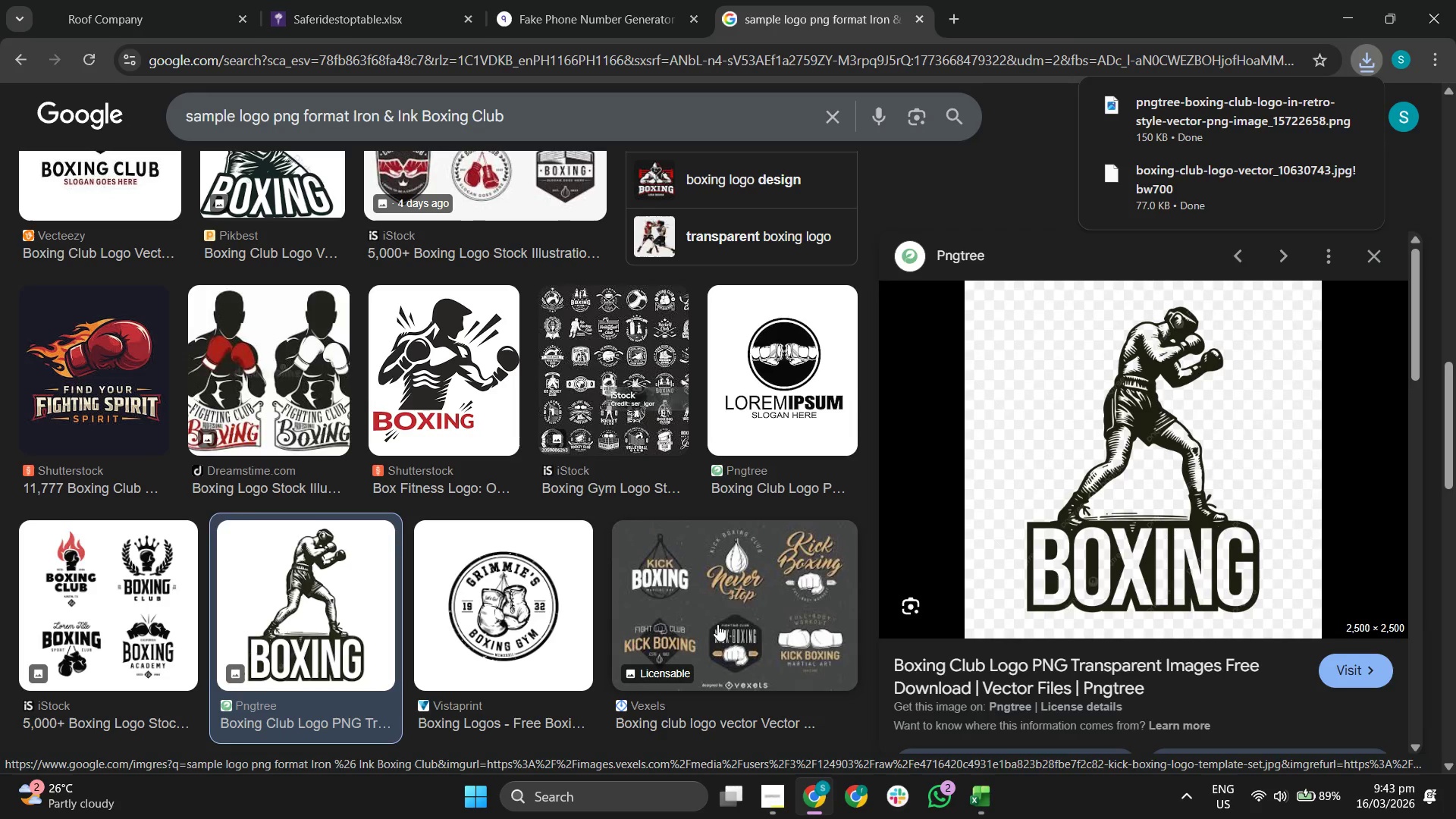 
wait(6.92)
 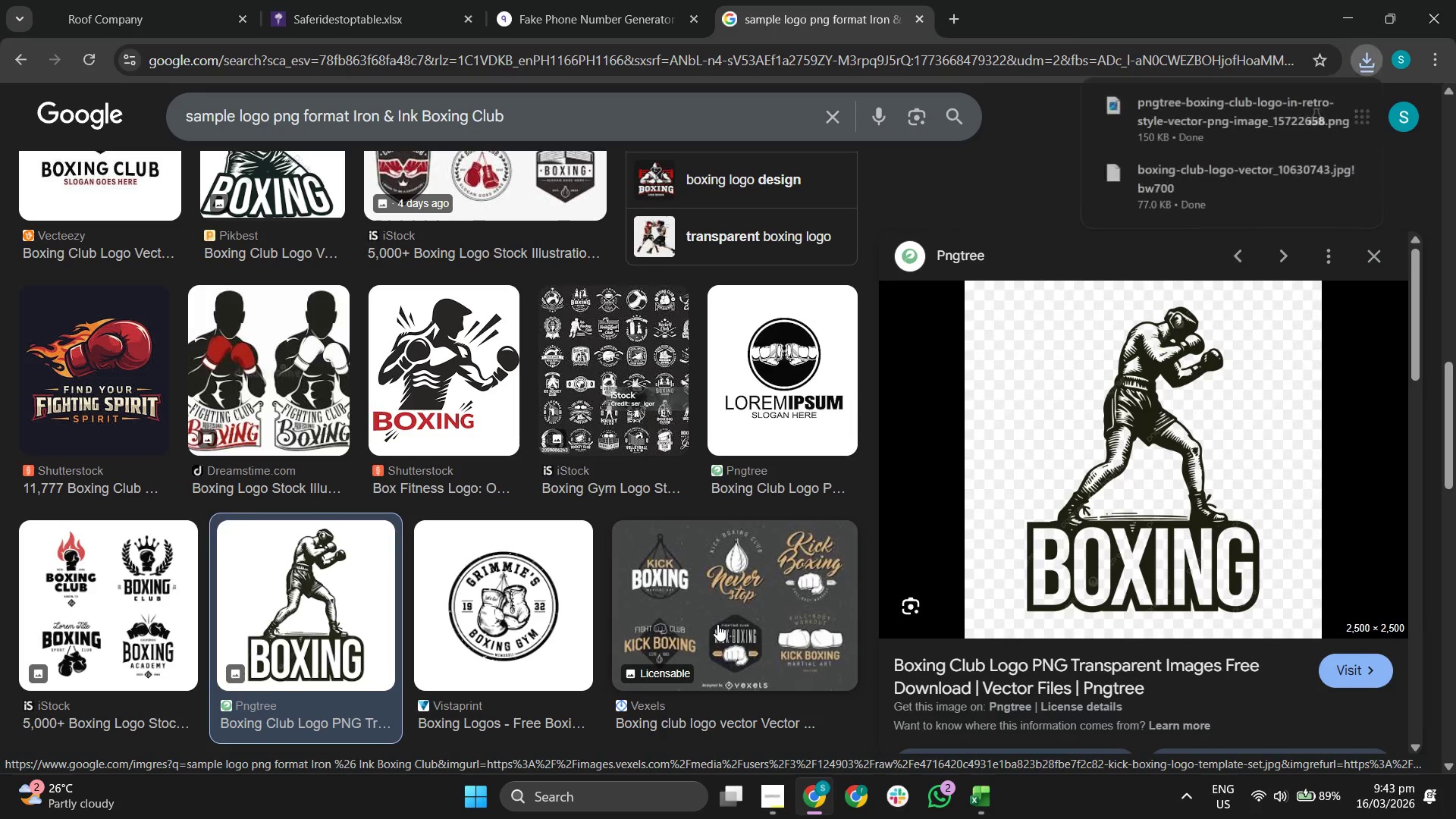 
left_click([159, 0])
 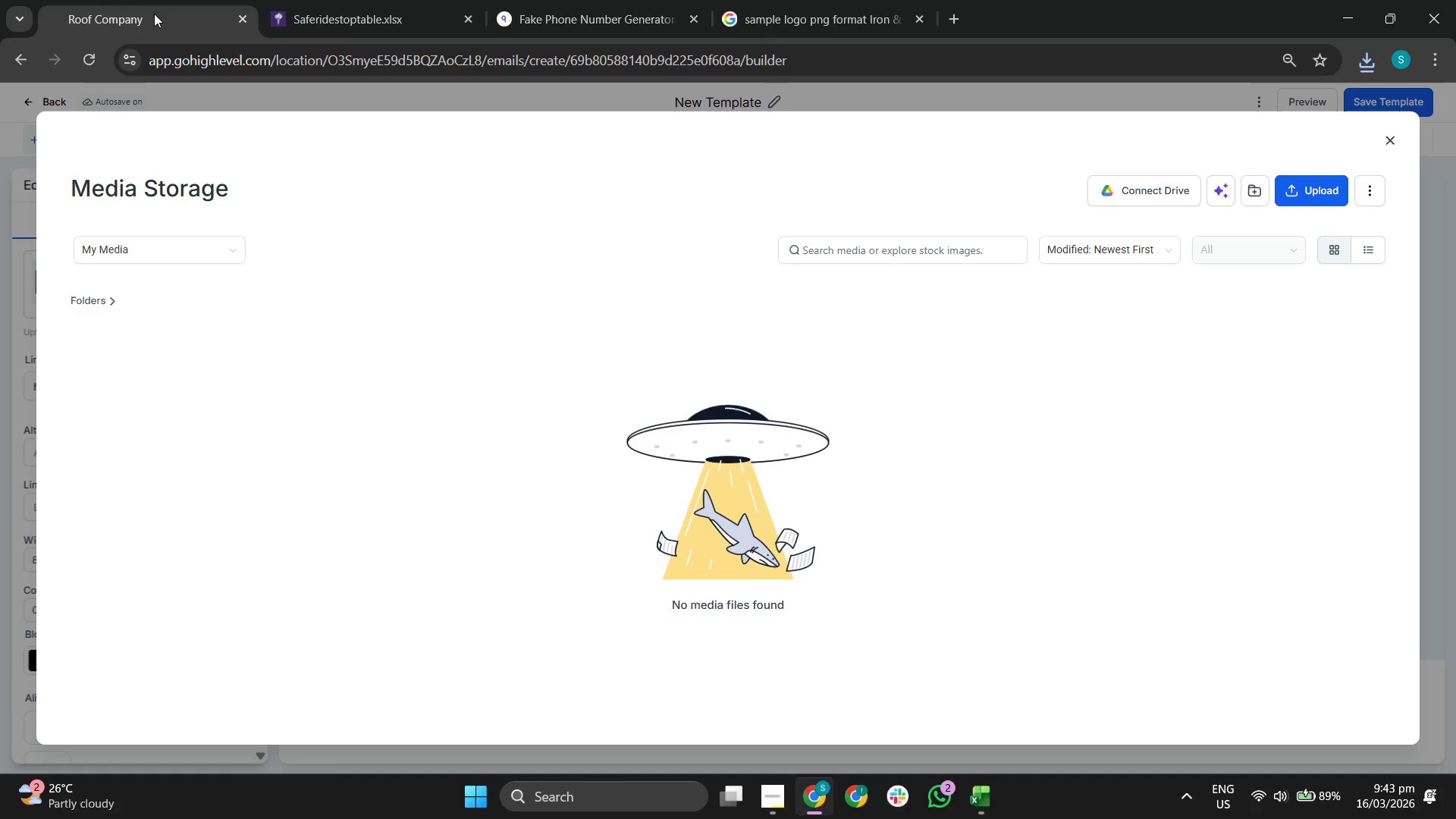 
wait(8.03)
 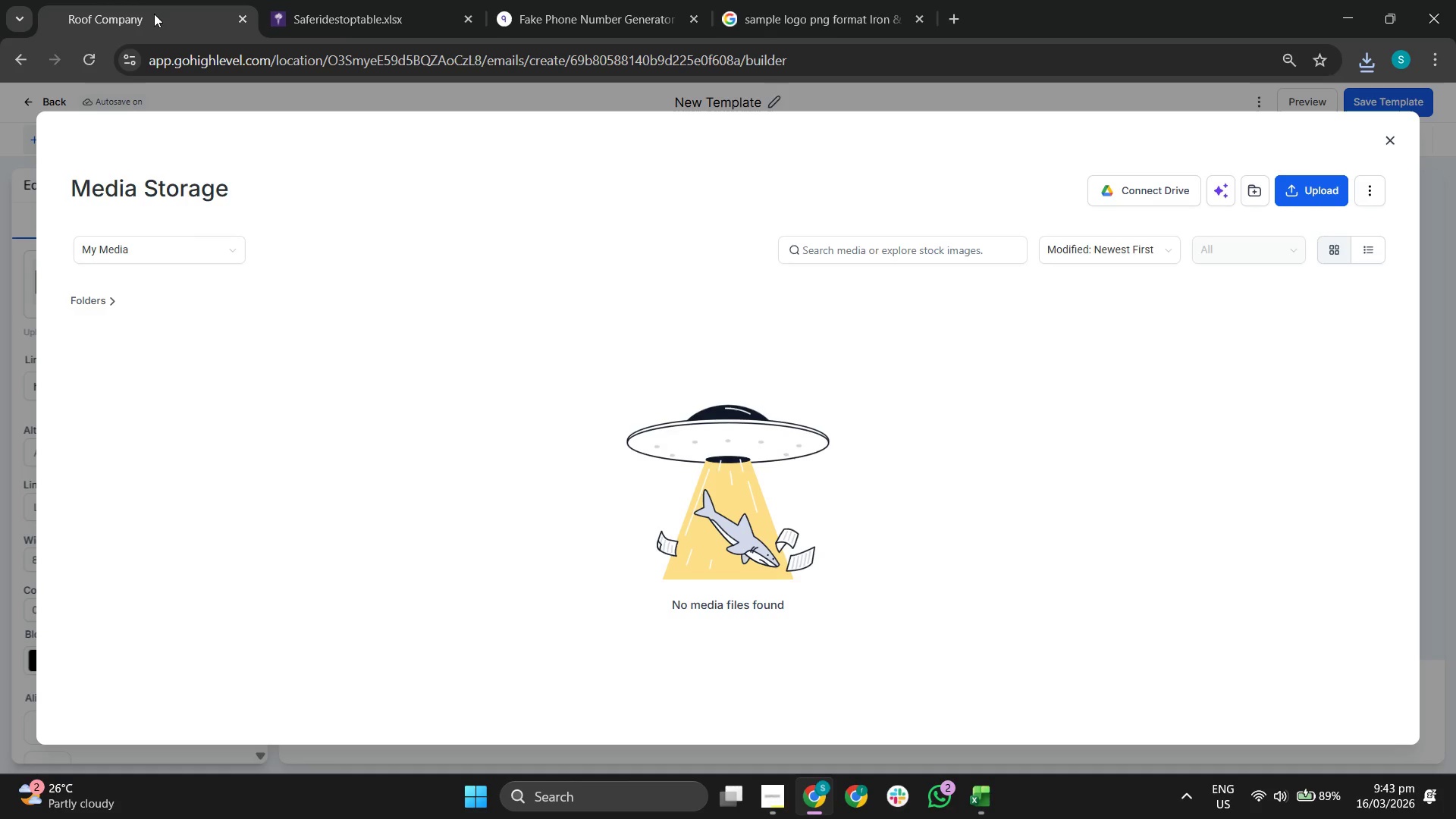 
left_click([1299, 193])
 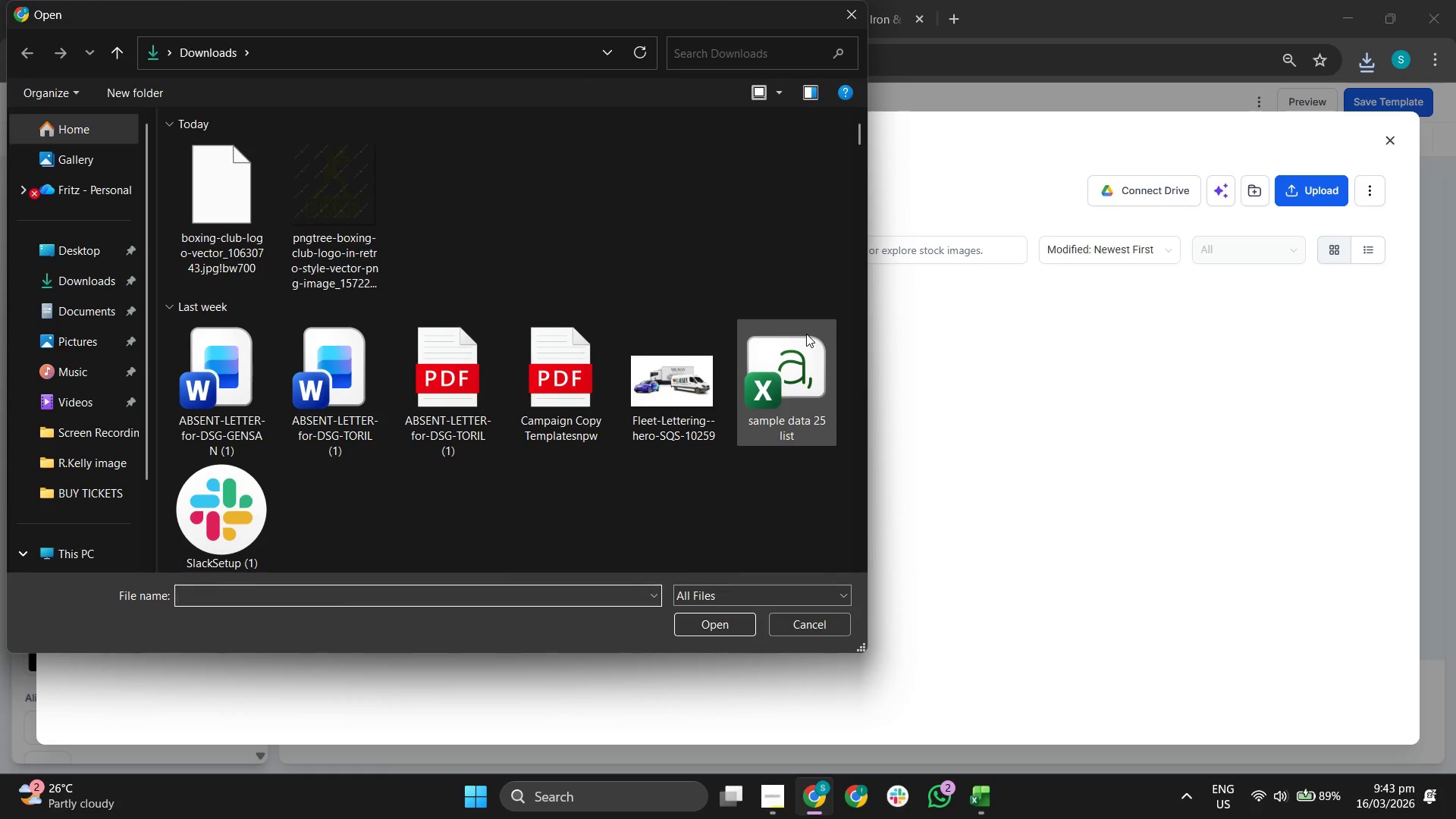 
wait(9.73)
 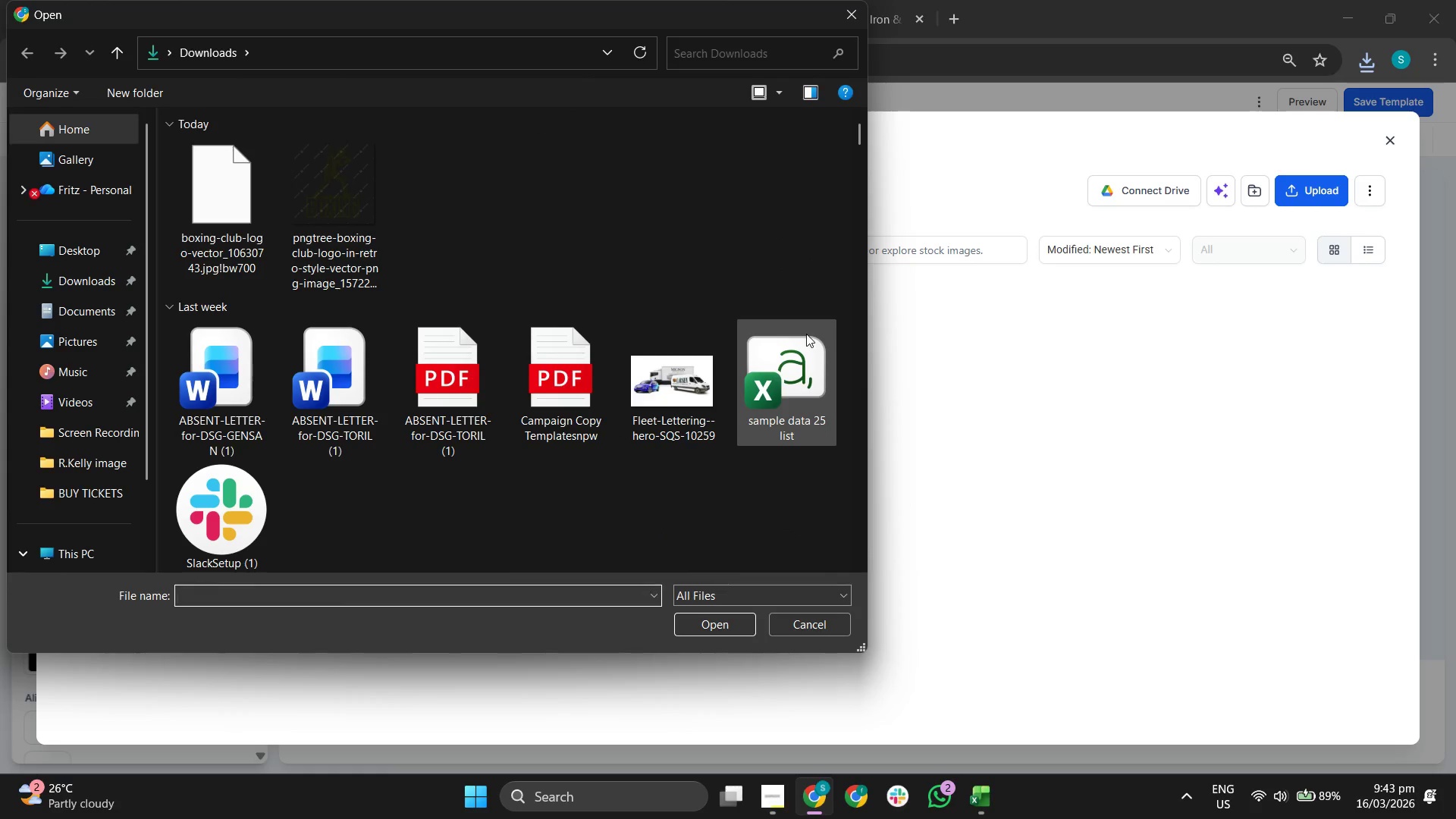 
double_click([347, 189])
 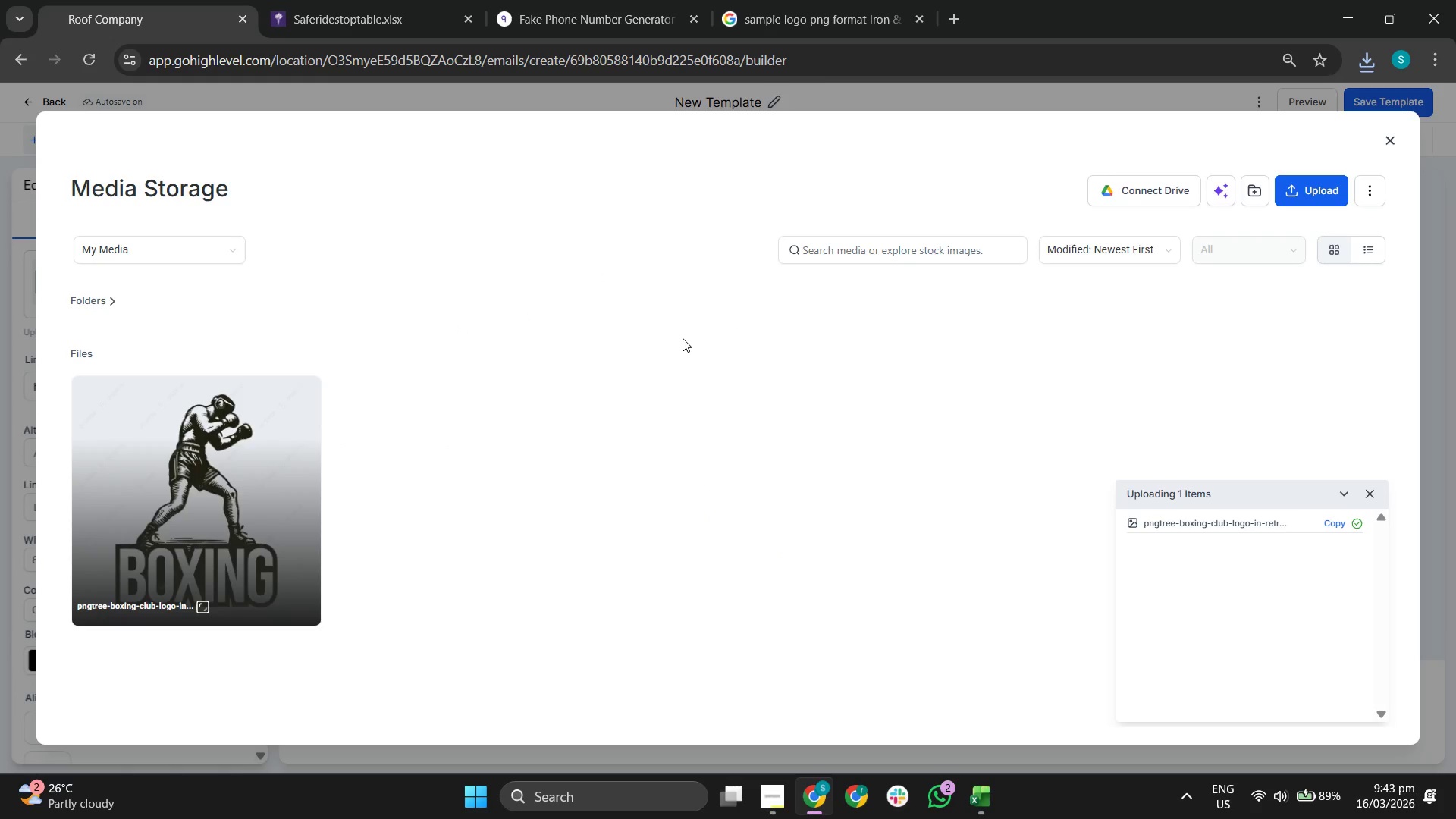 
wait(7.86)
 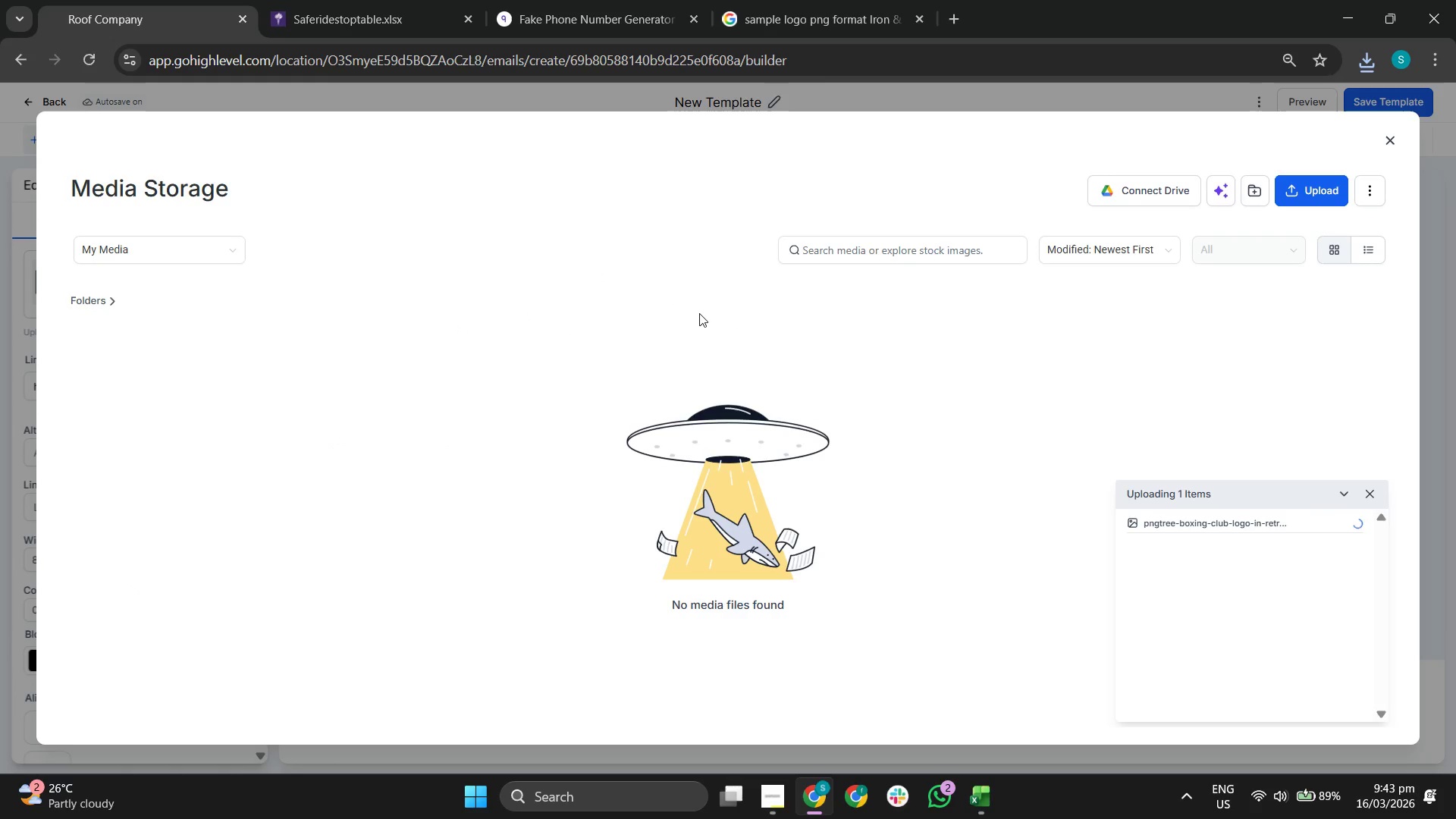 
left_click([288, 453])
 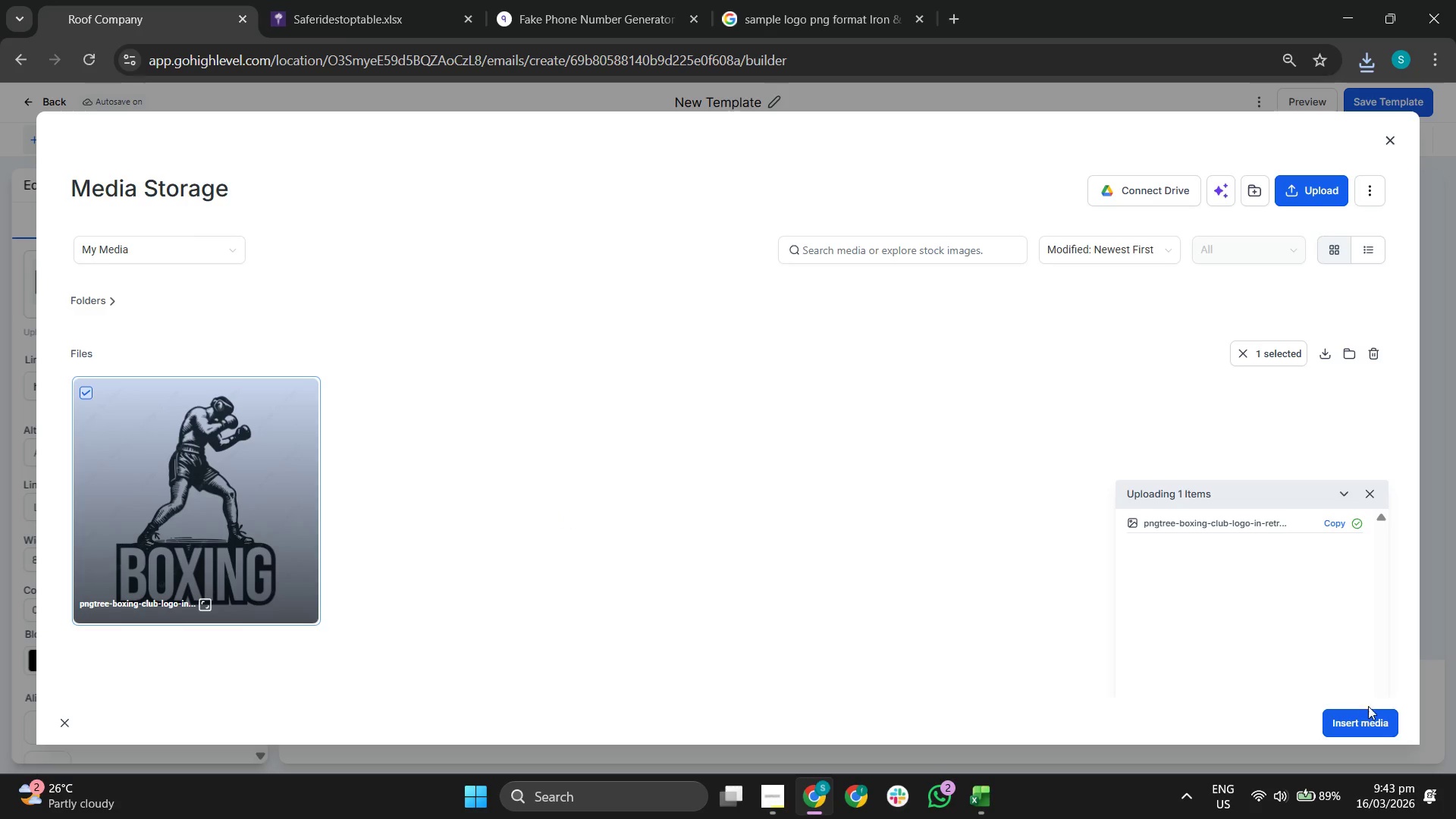 
left_click([1370, 719])
 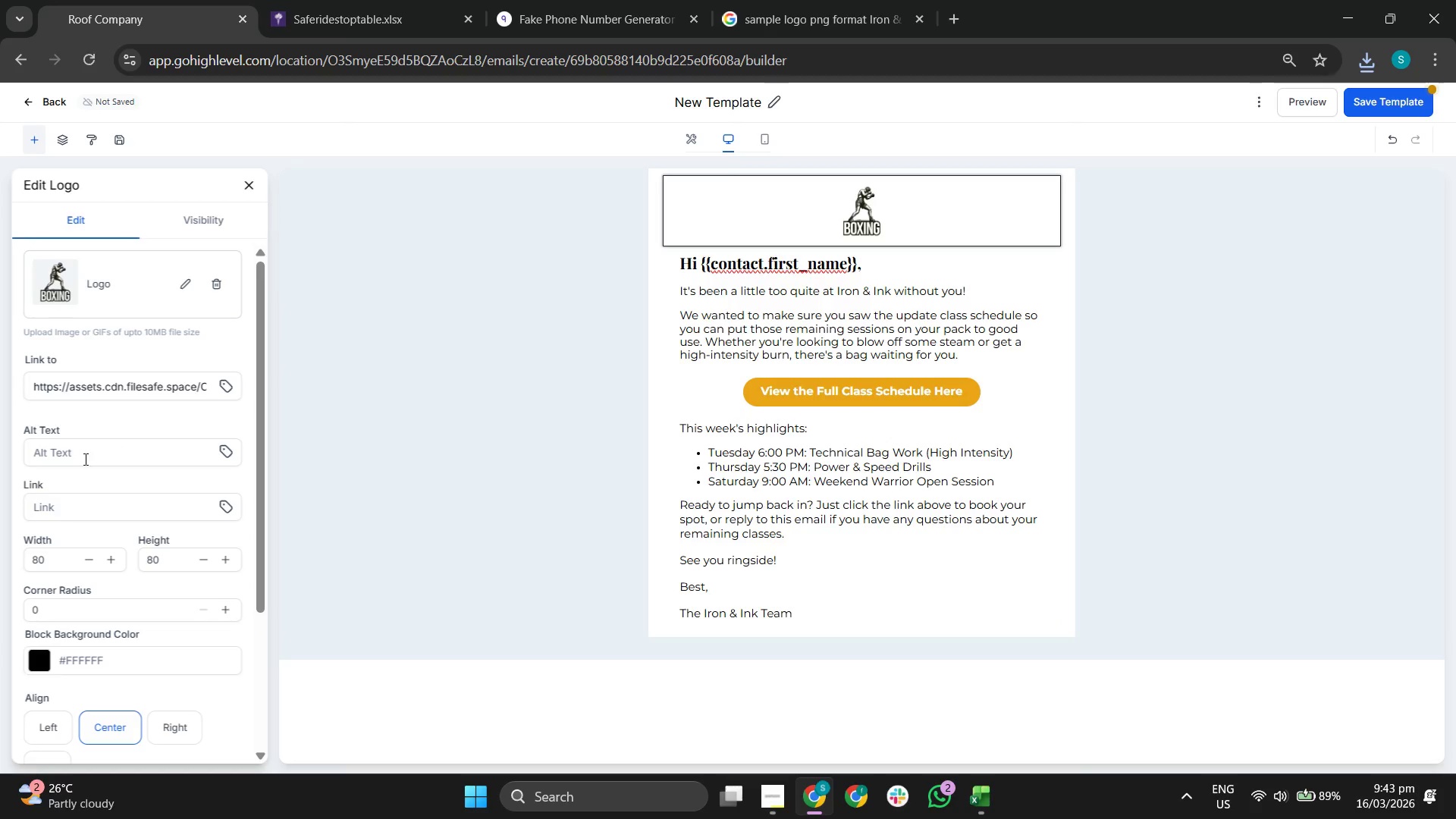 
left_click([64, 561])
 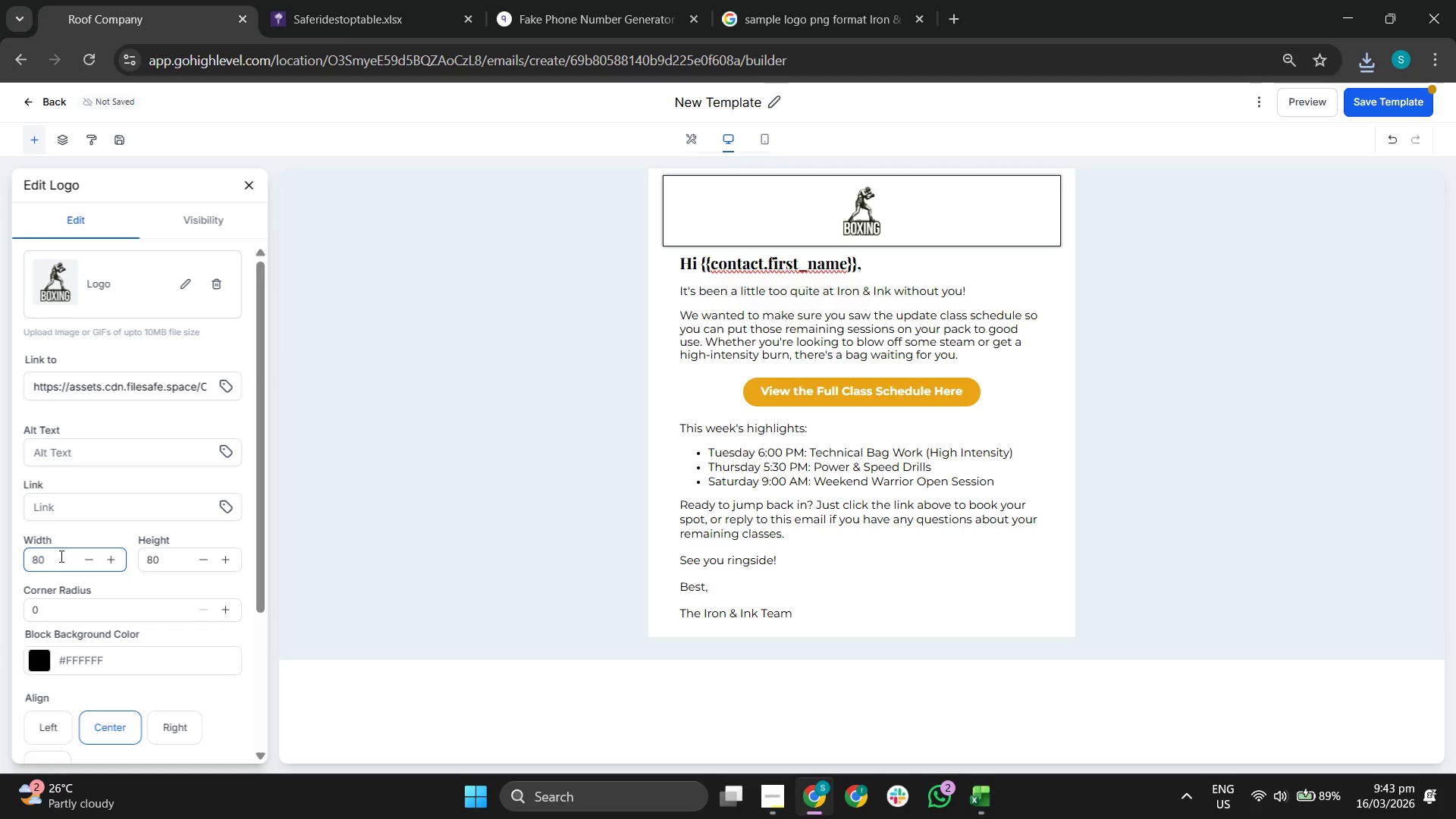 
key(Backspace)
key(Backspace)
type(300)
 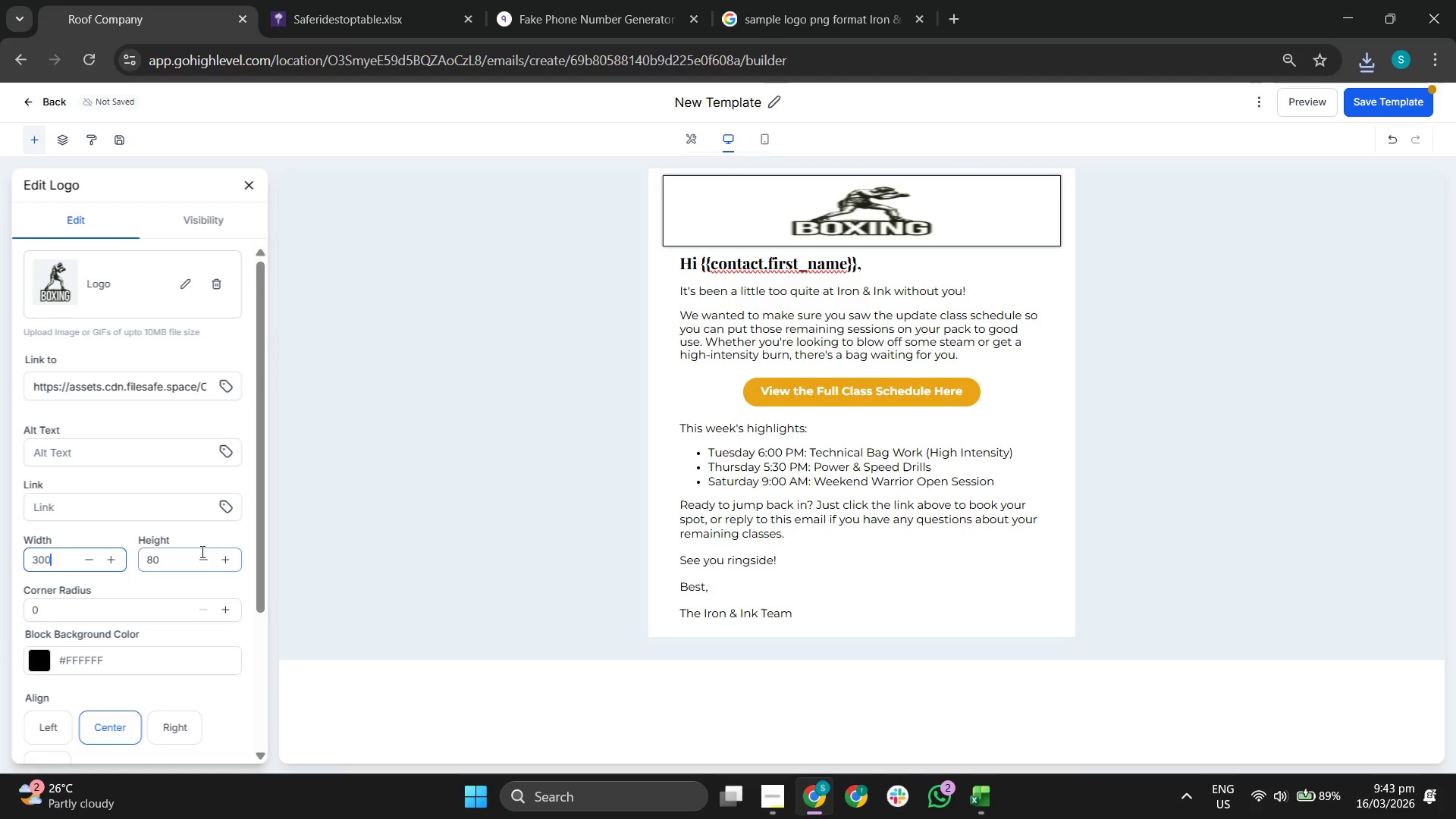 
left_click([168, 557])
 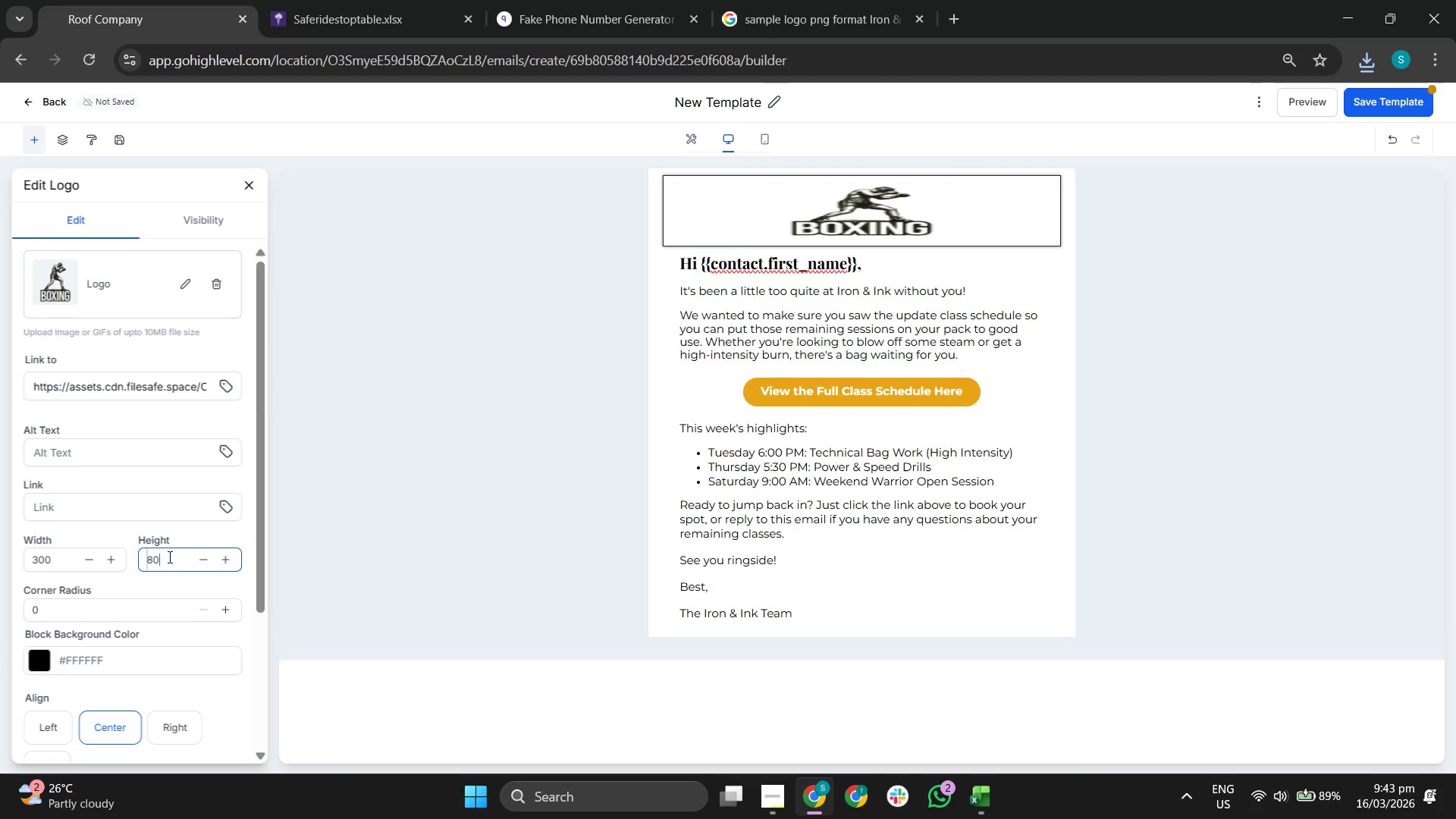 
key(Backspace)
key(Backspace)
type(300)
key(Backspace)
key(Backspace)
key(Backspace)
type(150)
 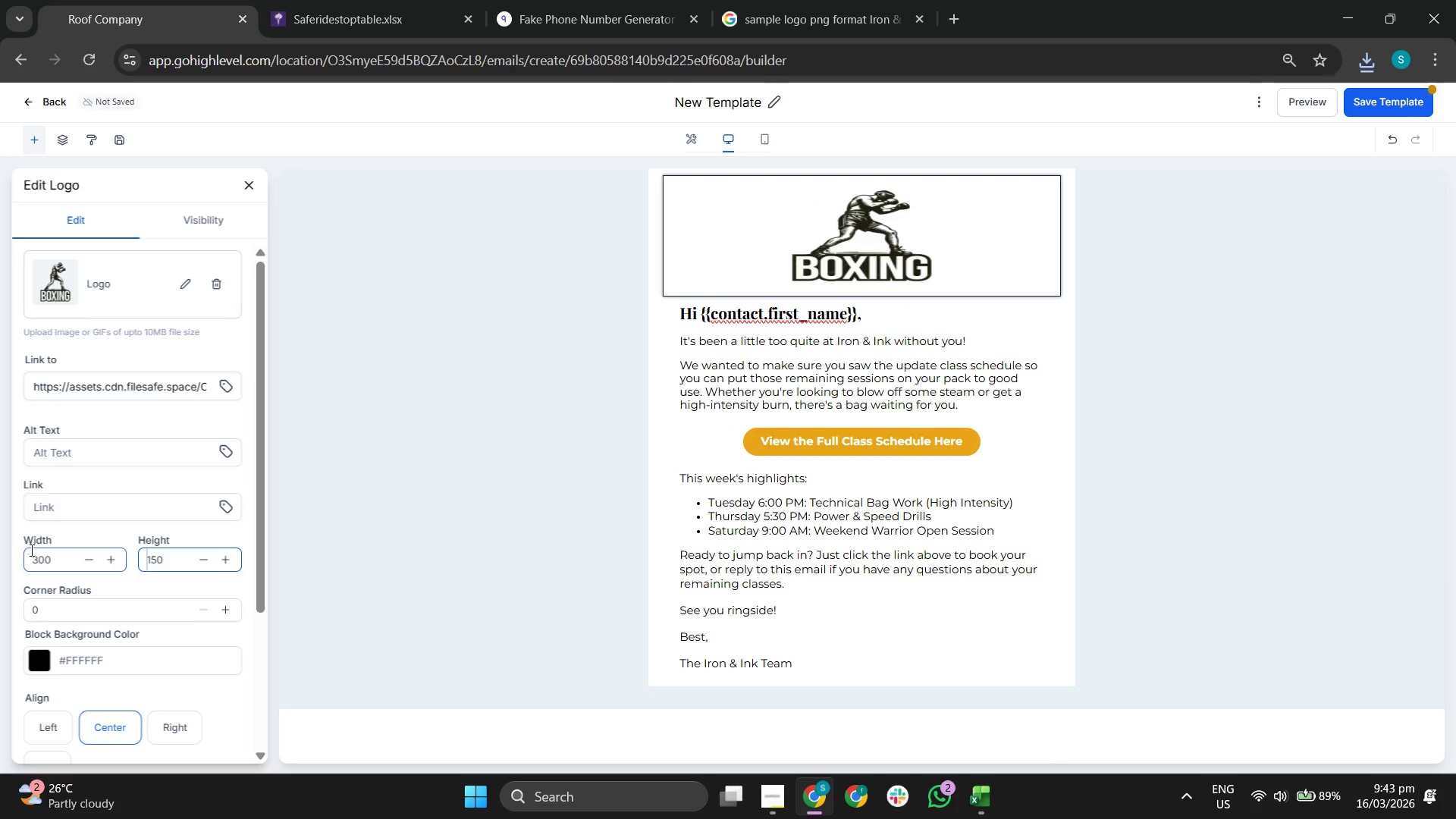 
left_click([57, 556])
 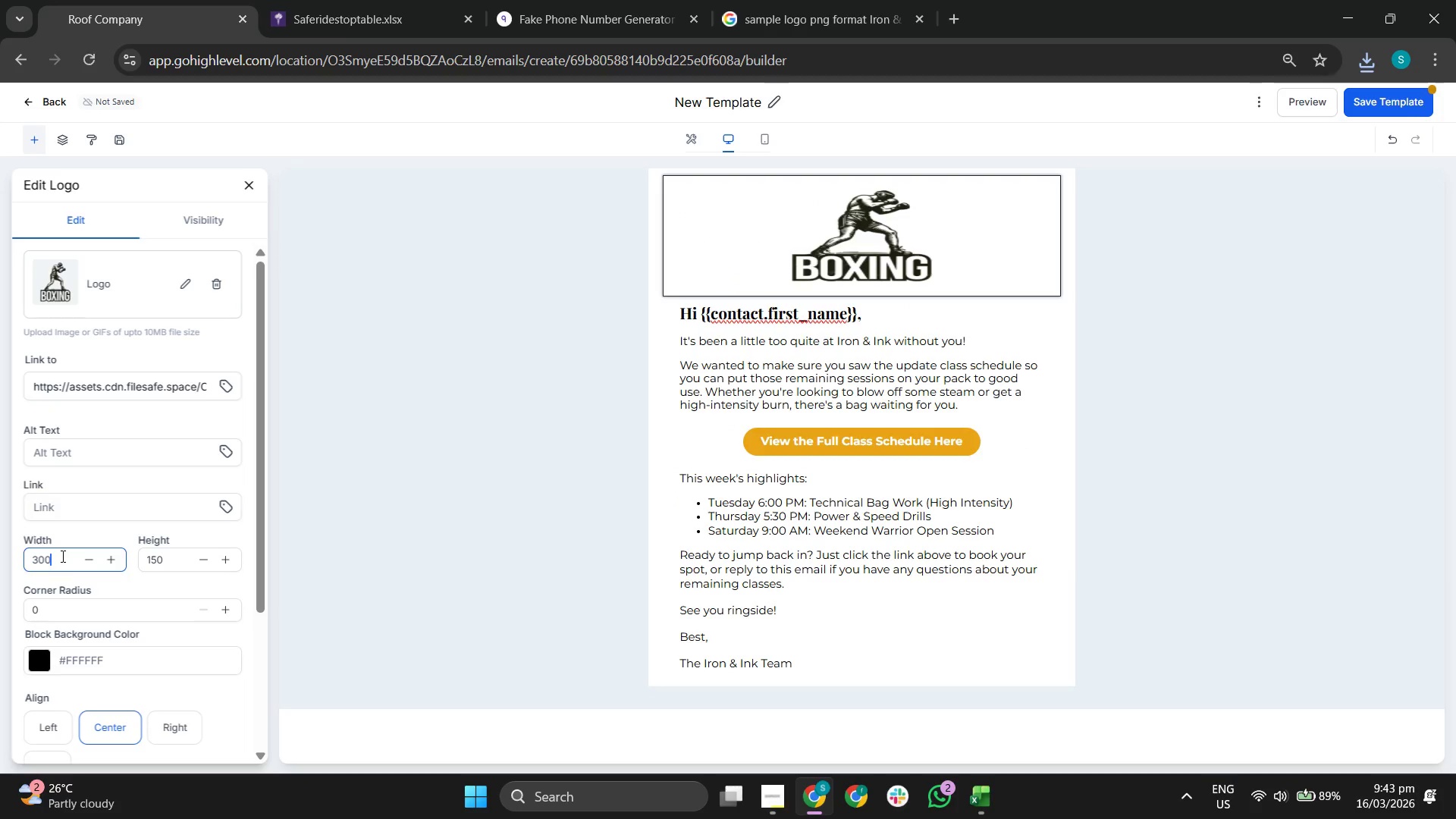 
key(Backspace)
key(Backspace)
type(1)
key(Backspace)
key(Backspace)
type(150)
 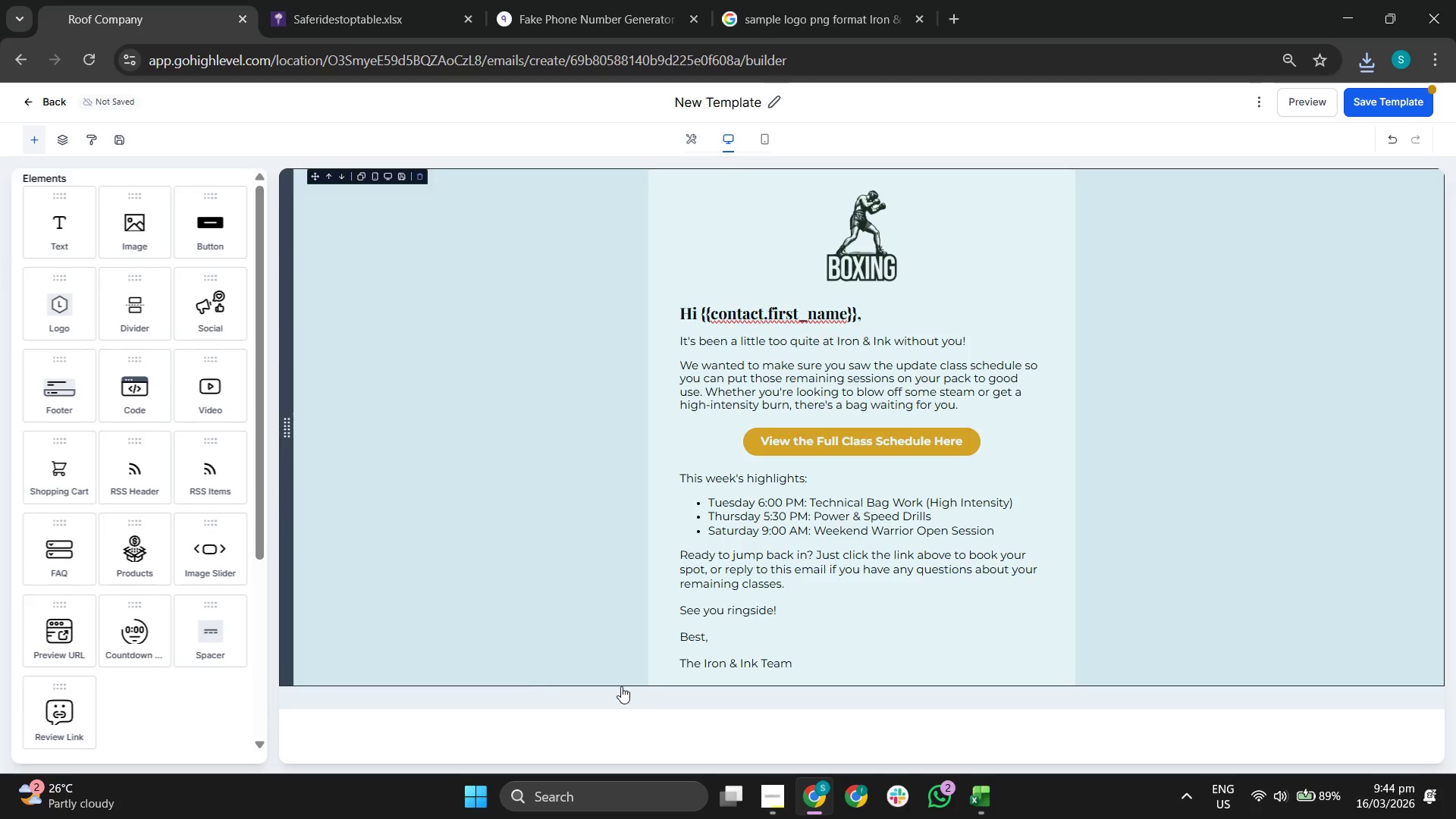 
wait(7.69)
 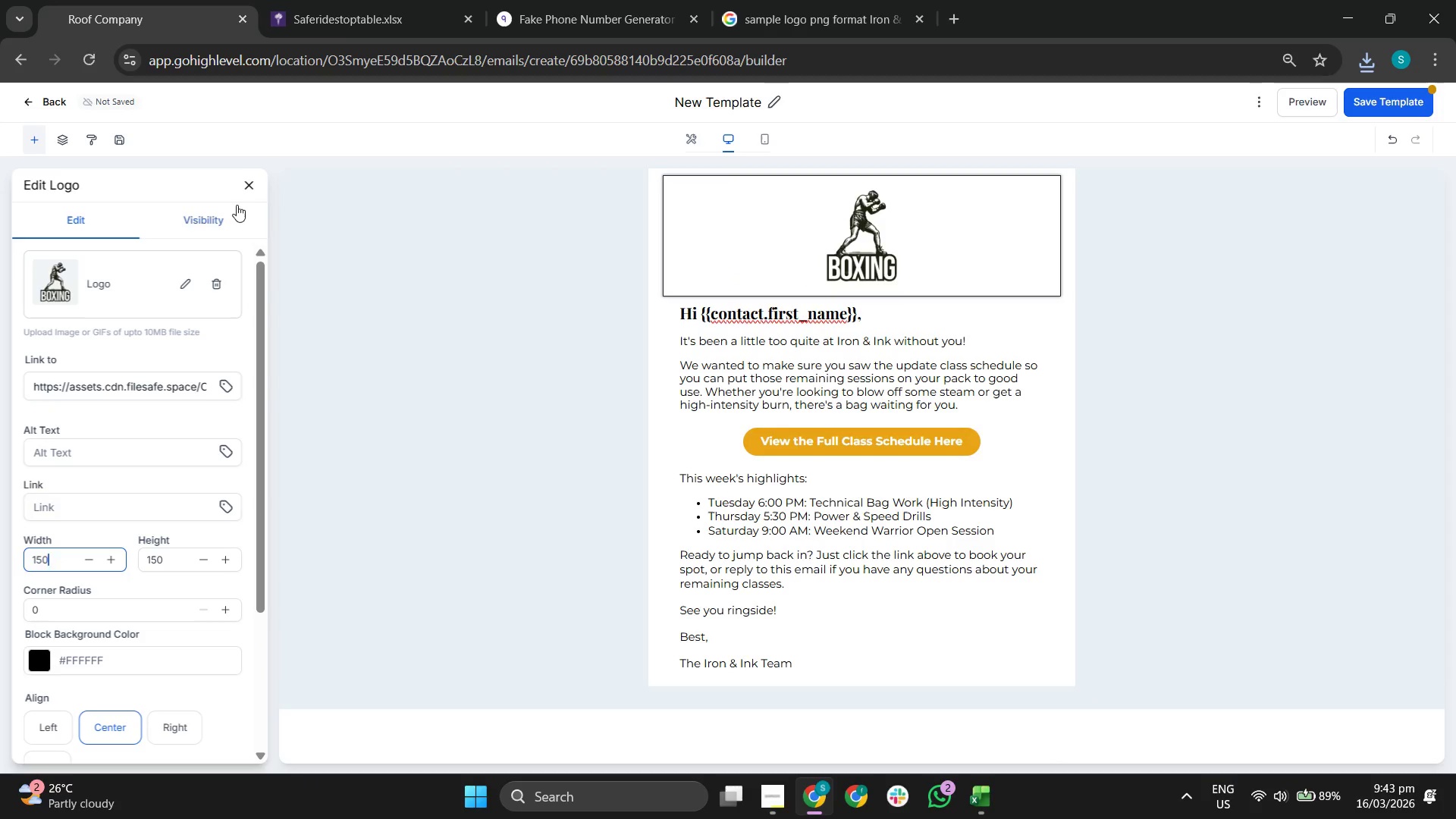 
left_click([1400, 102])
 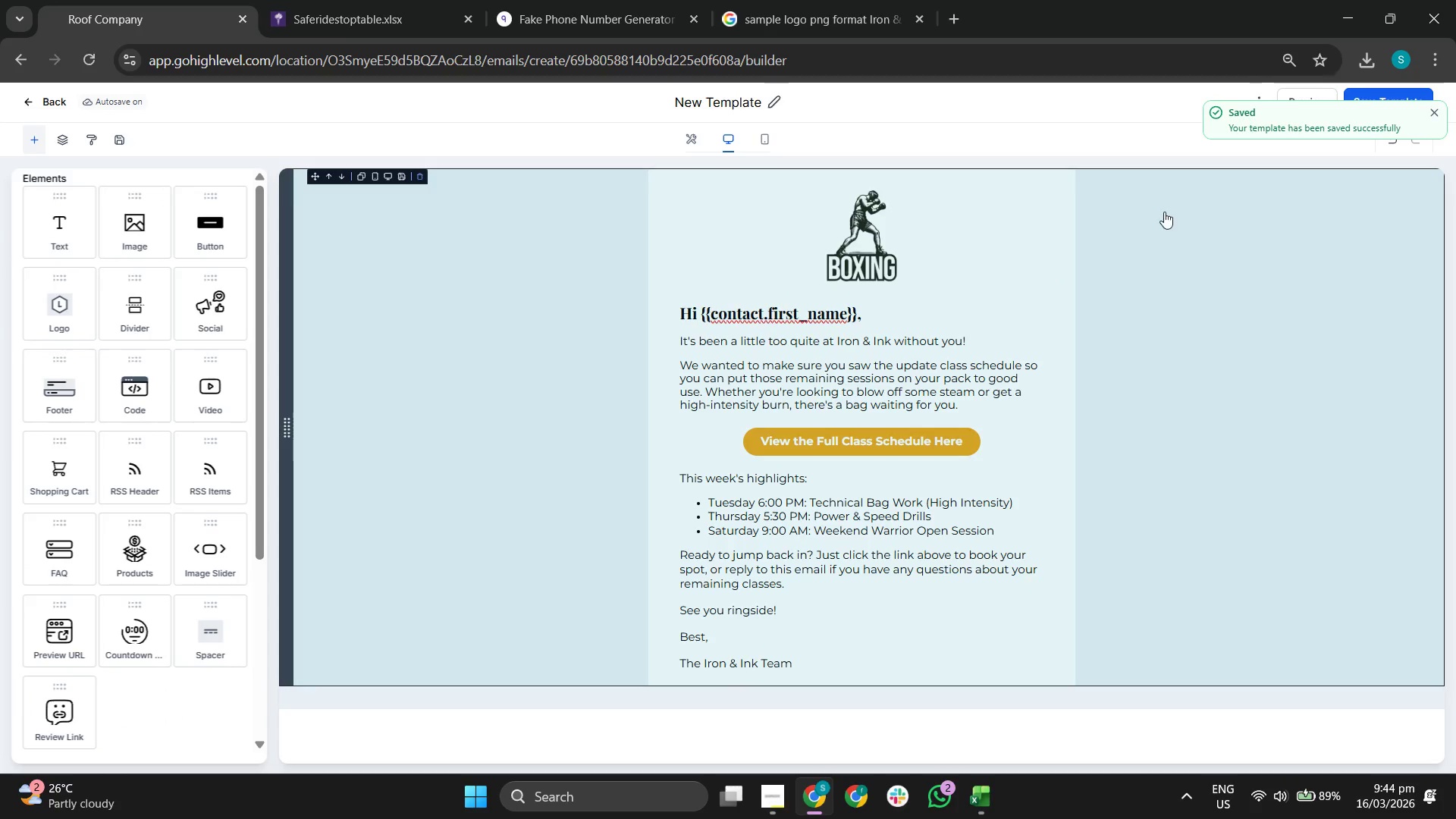 
wait(10.33)
 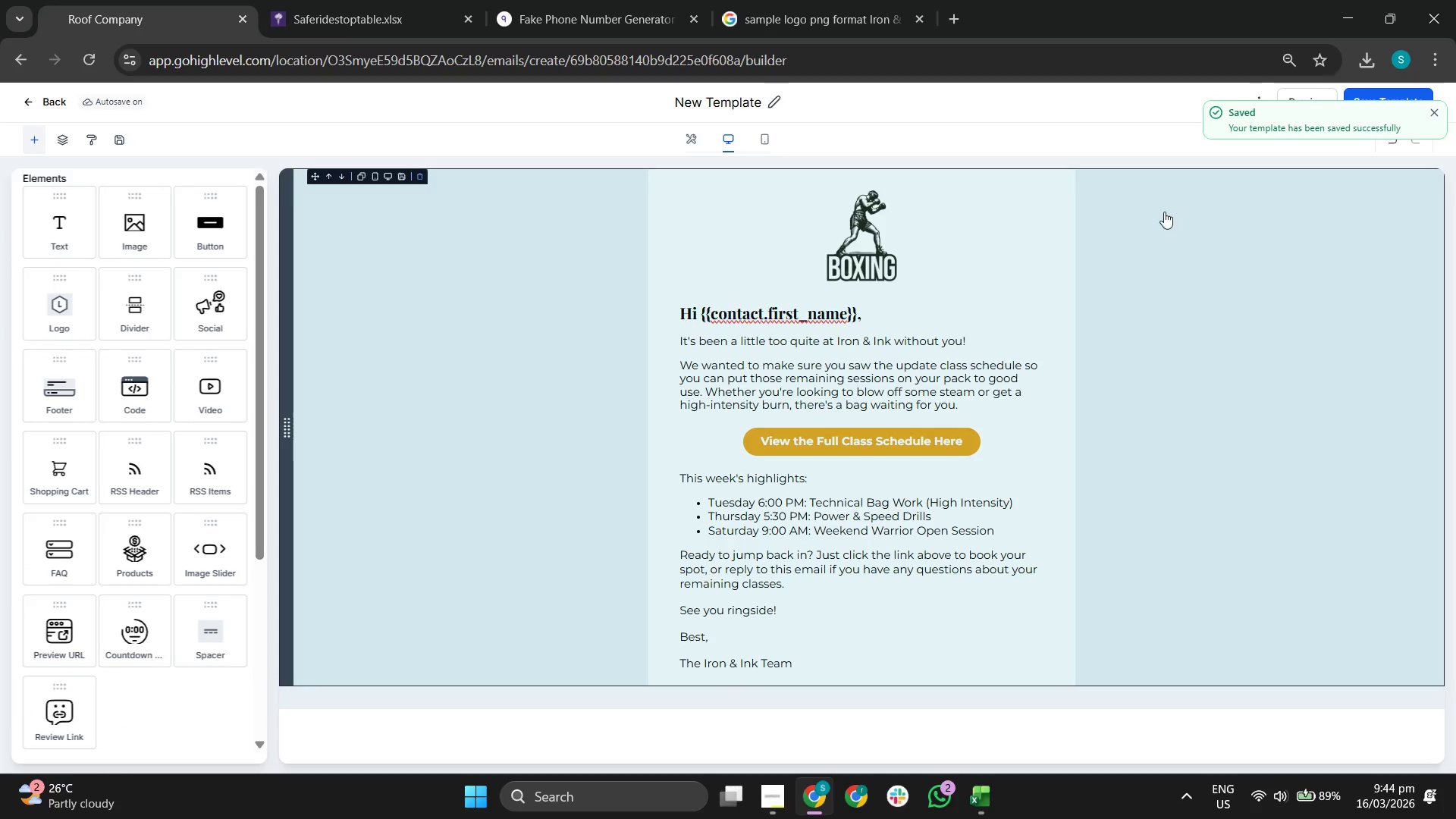 
double_click([742, 99])
 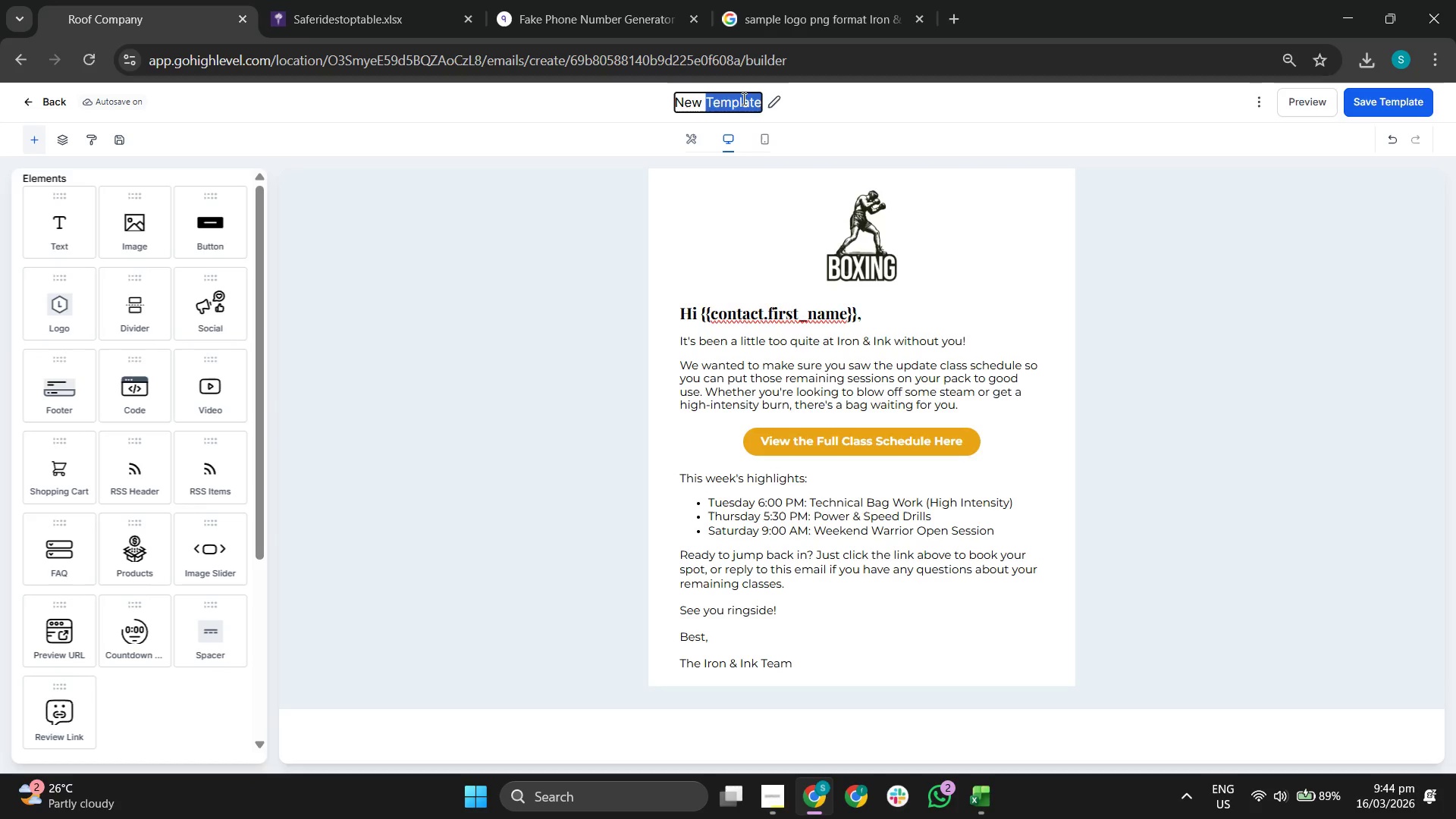 
key(Backspace)
key(Backspace)
key(Backspace)
key(Backspace)
key(Backspace)
type(Email )
 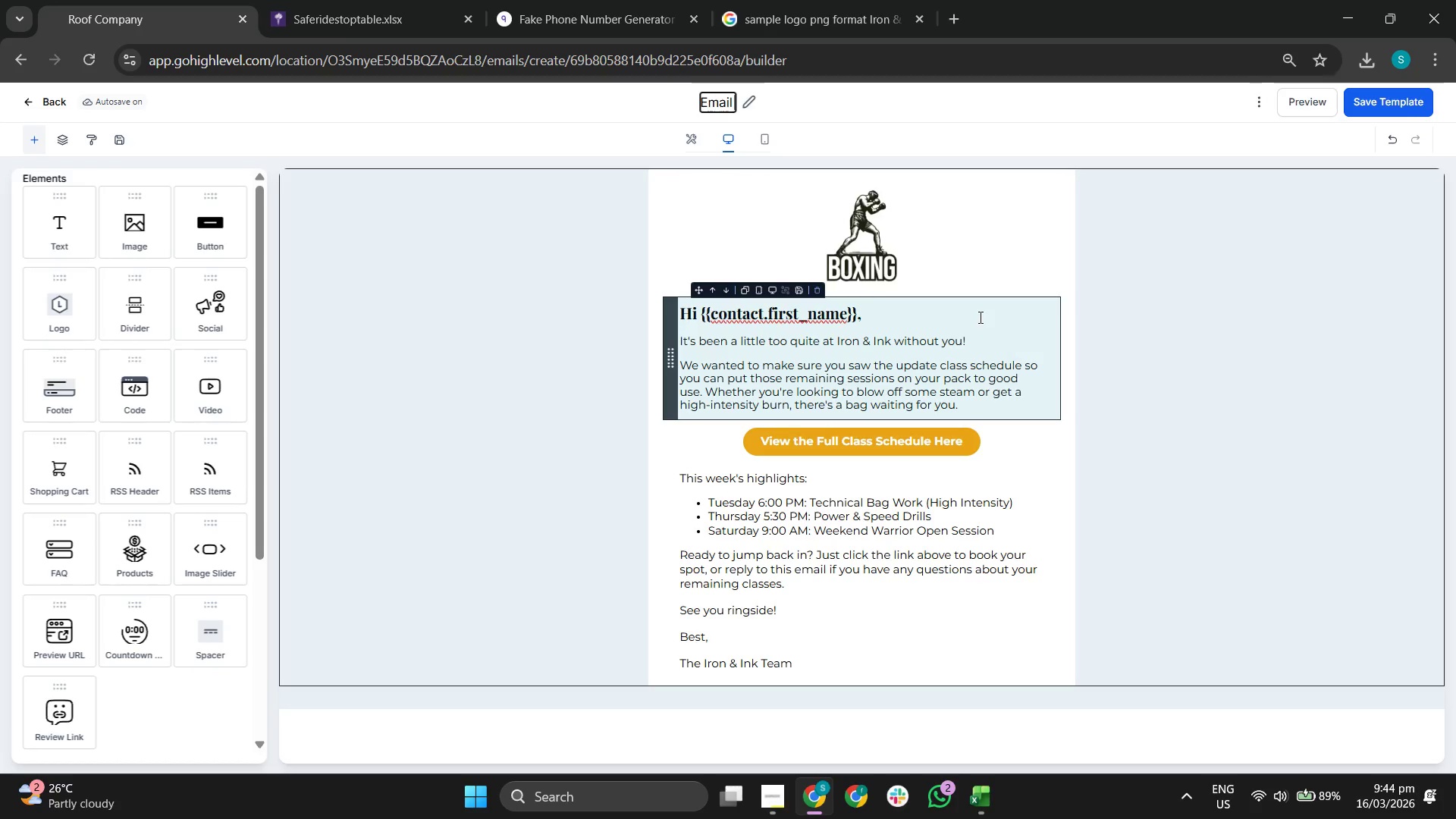 
wait(14.72)
 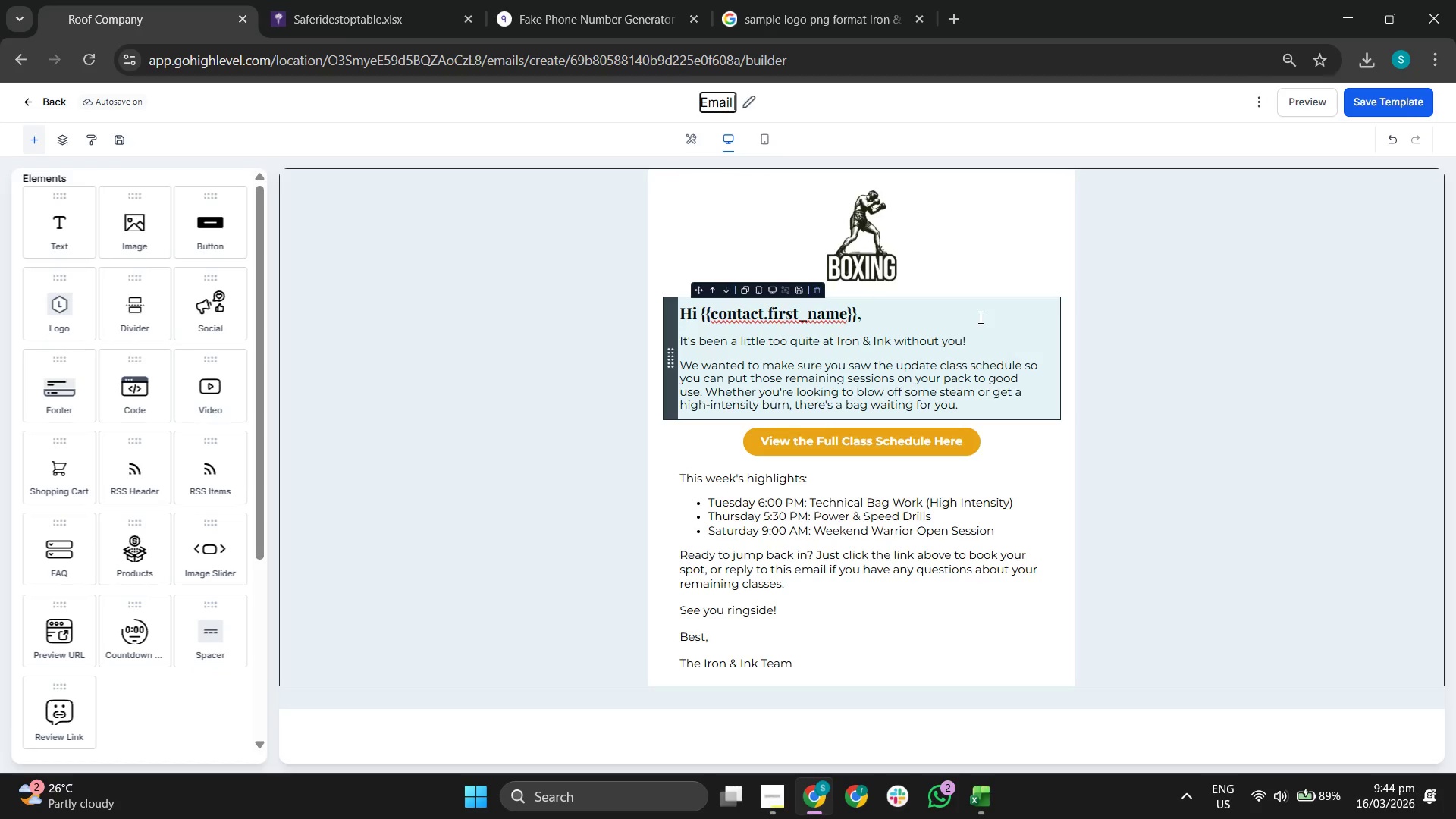 
type(Team)
key(Backspace)
key(Backspace)
type(mplate Ste)
key(Backspace)
key(Backspace)
key(Backspace)
type(Follow )
key(Backspace)
type(-up)
 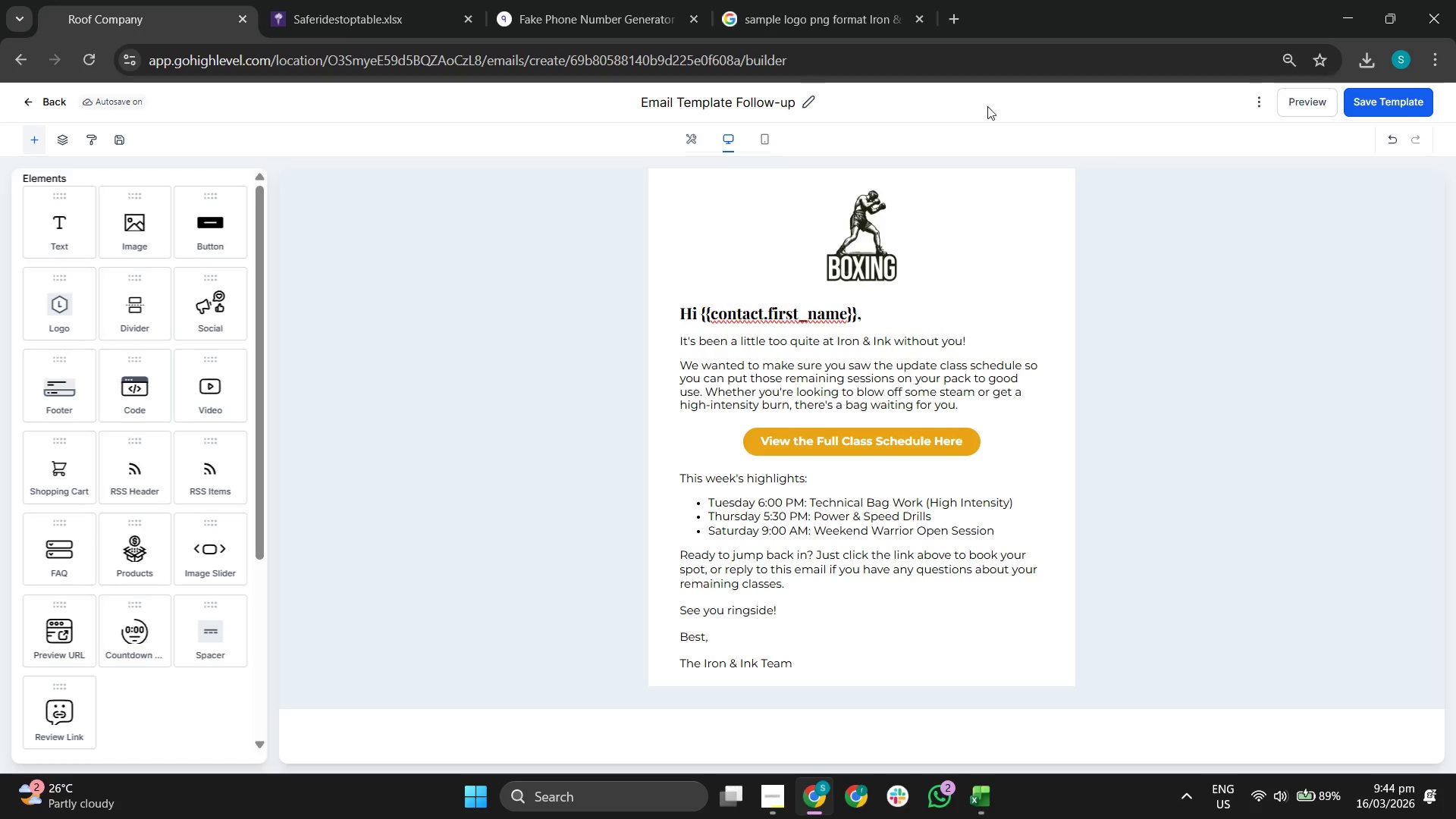 
left_click([1379, 108])
 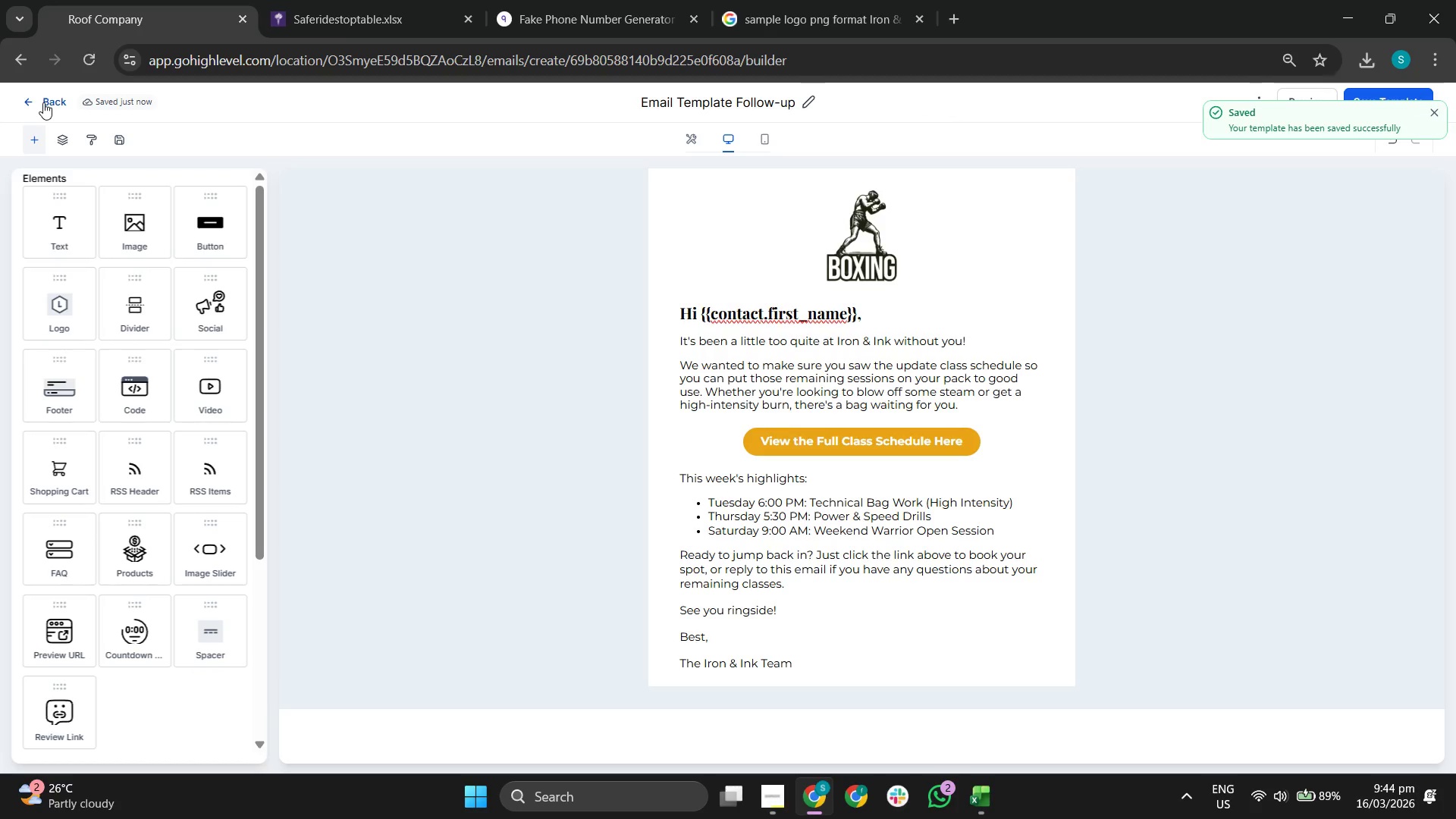 
left_click([43, 102])
 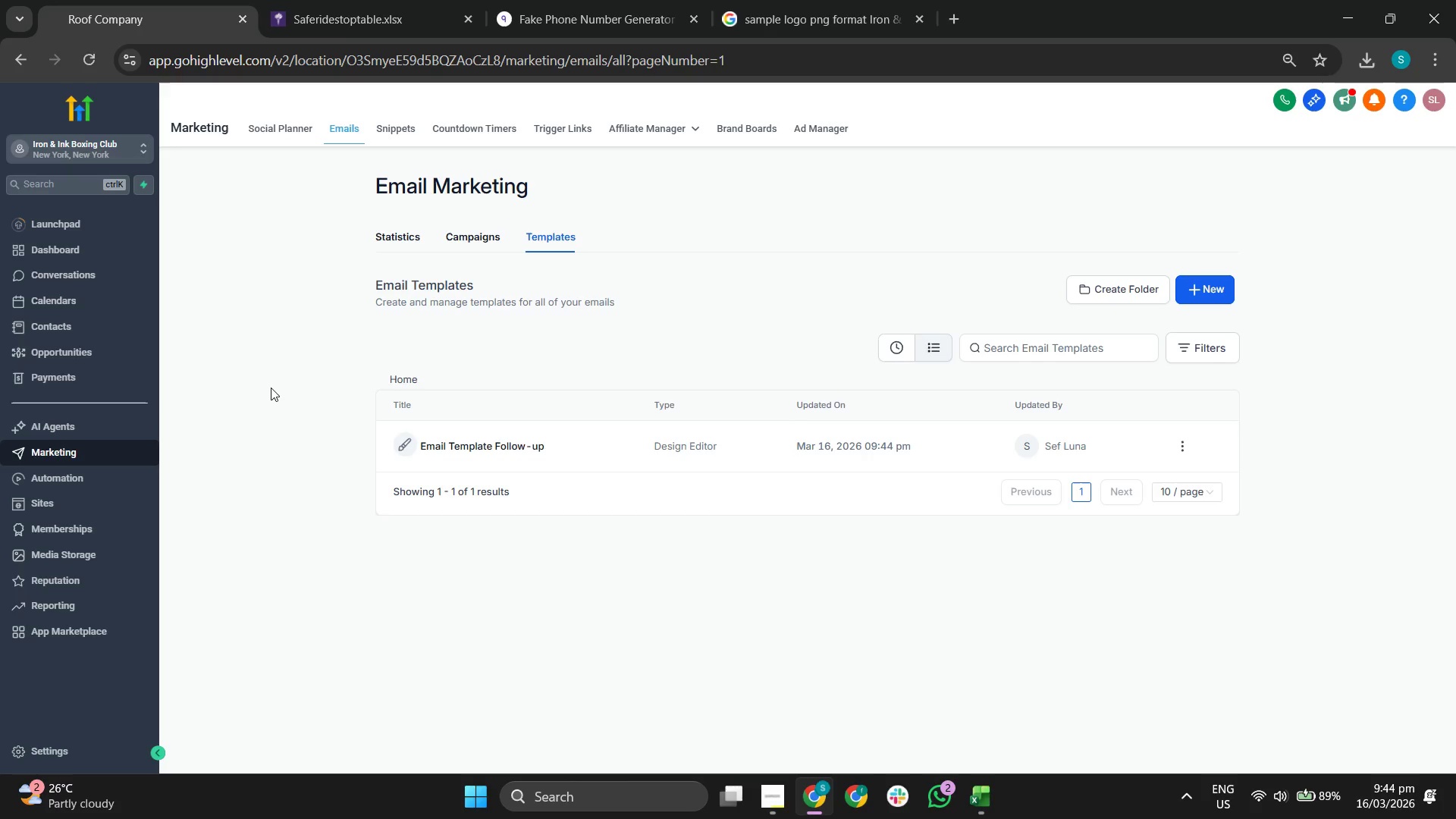 
wait(5.75)
 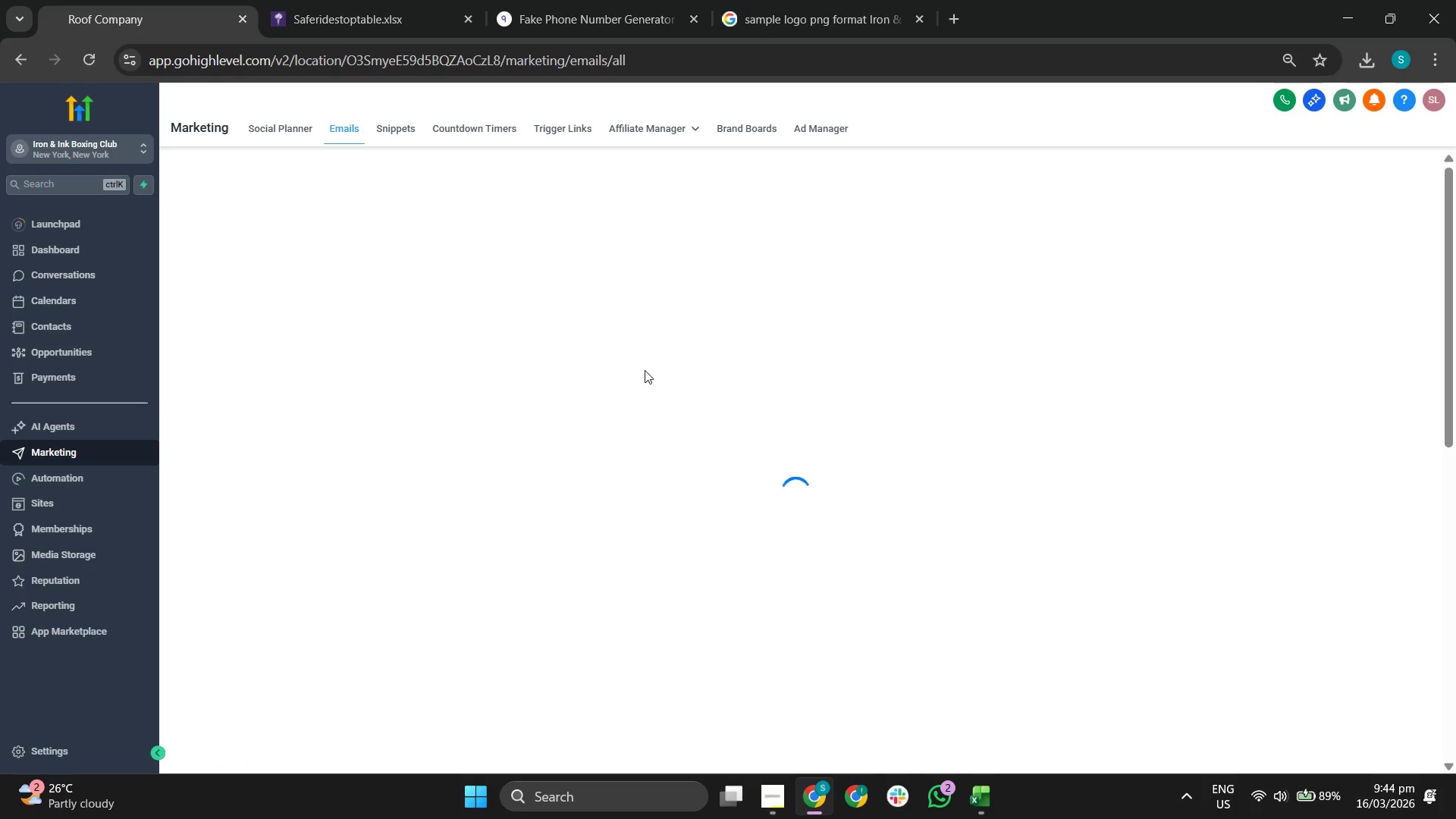 
left_click([100, 475])
 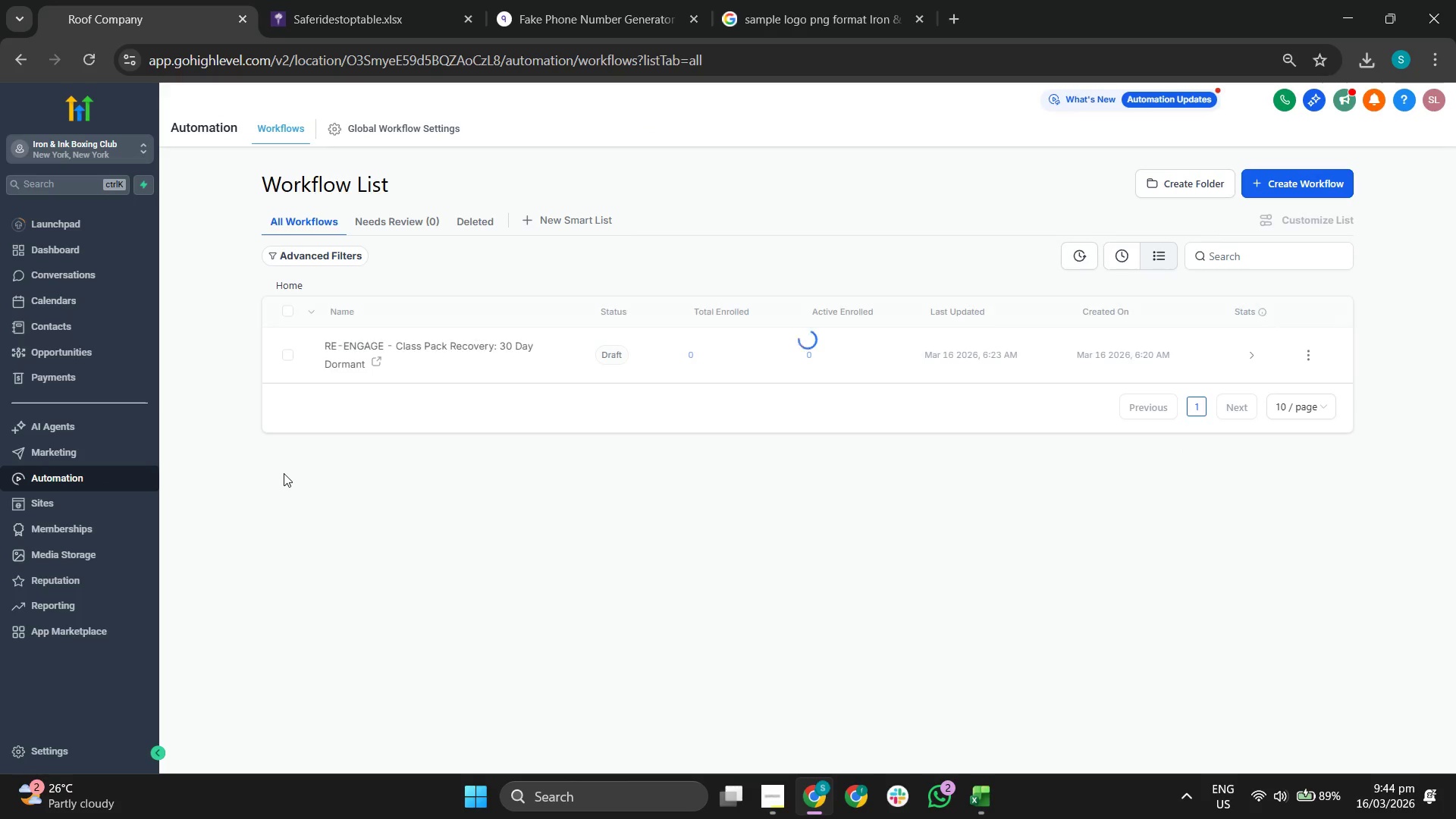 
wait(7.09)
 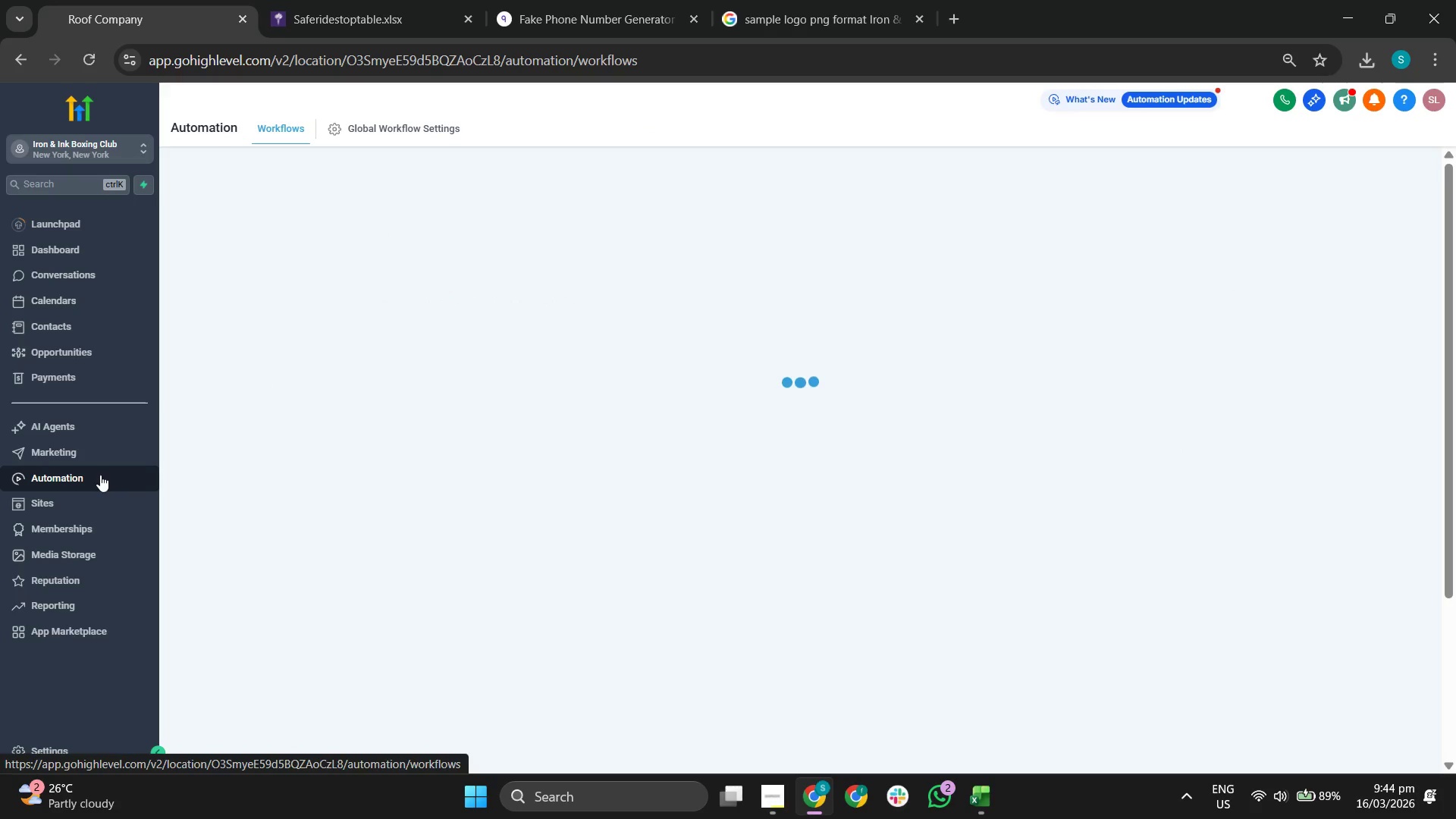 
left_click([419, 347])
 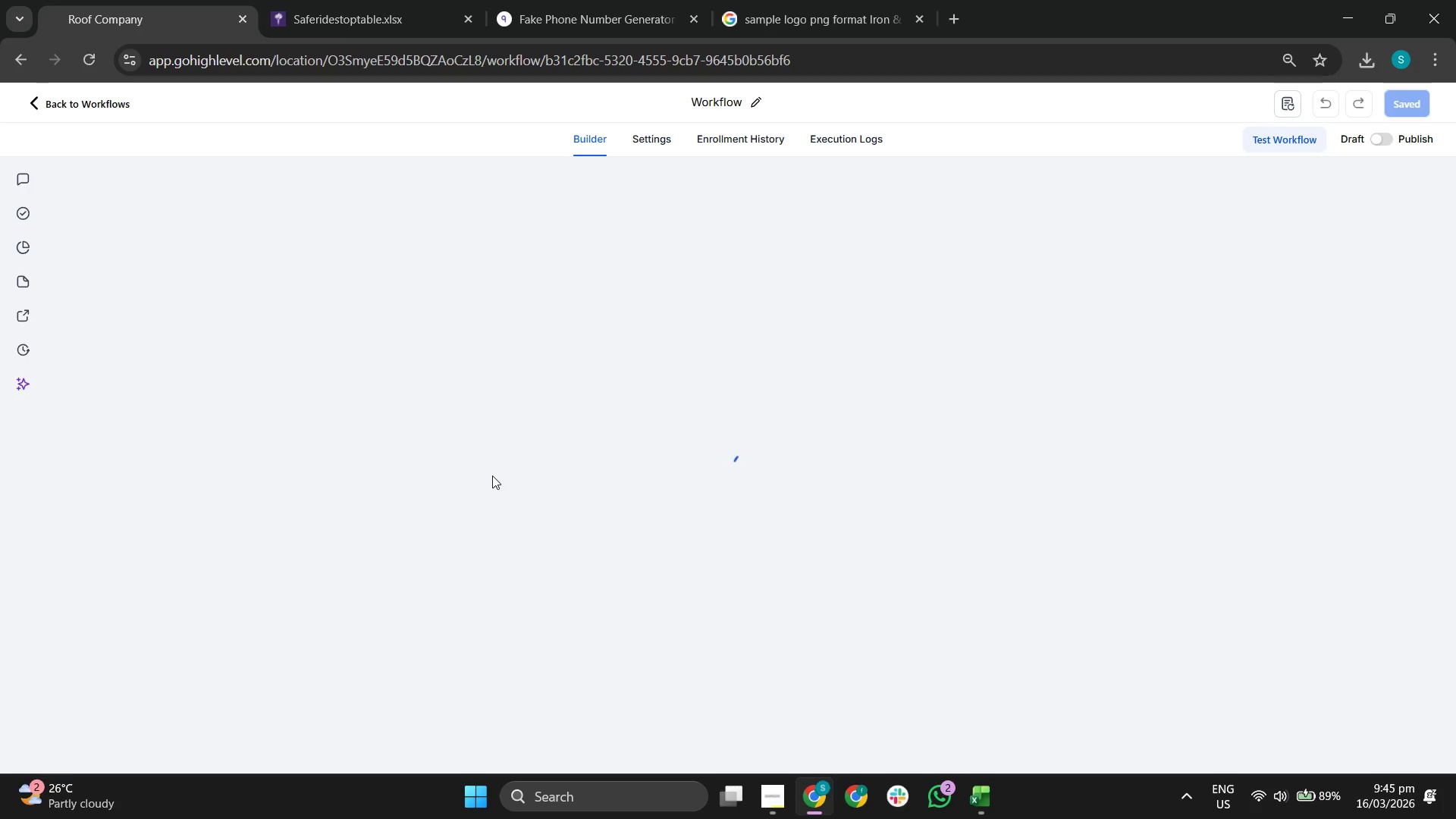 
wait(6.55)
 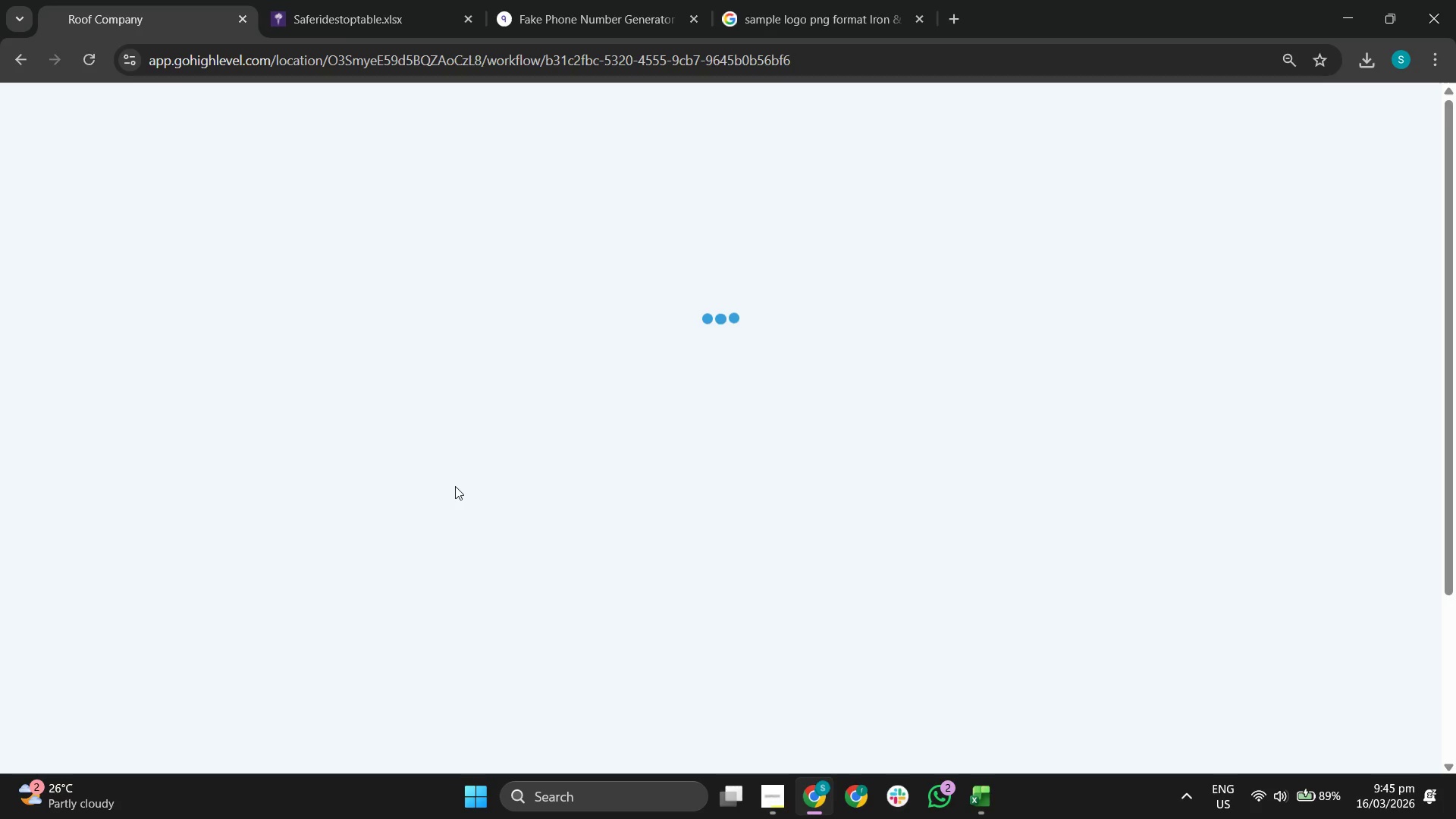 
left_click_drag(start_coordinate=[508, 432], to_coordinate=[504, 536])
 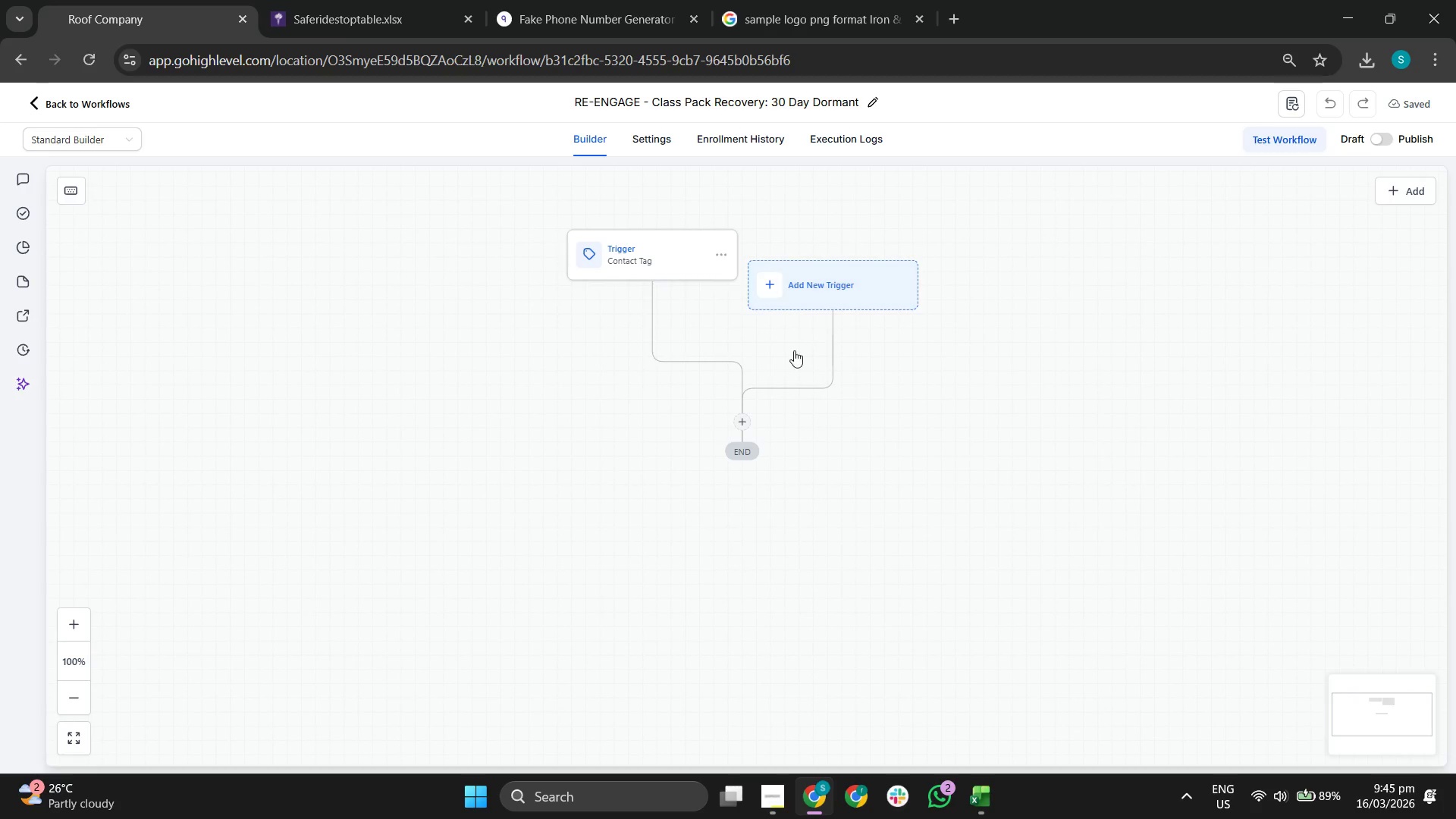 
left_click([740, 416])
 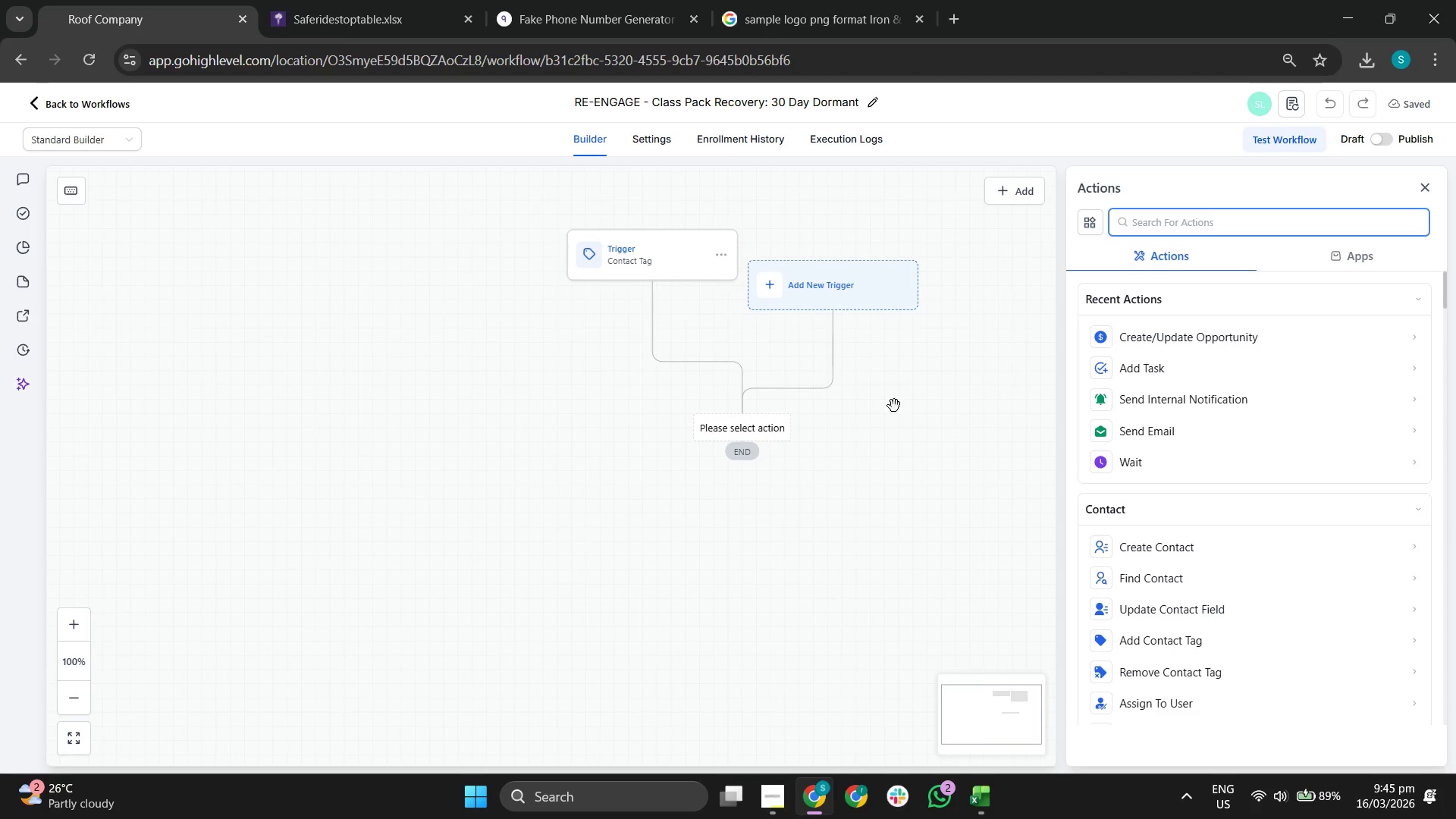 
left_click([1202, 341])
 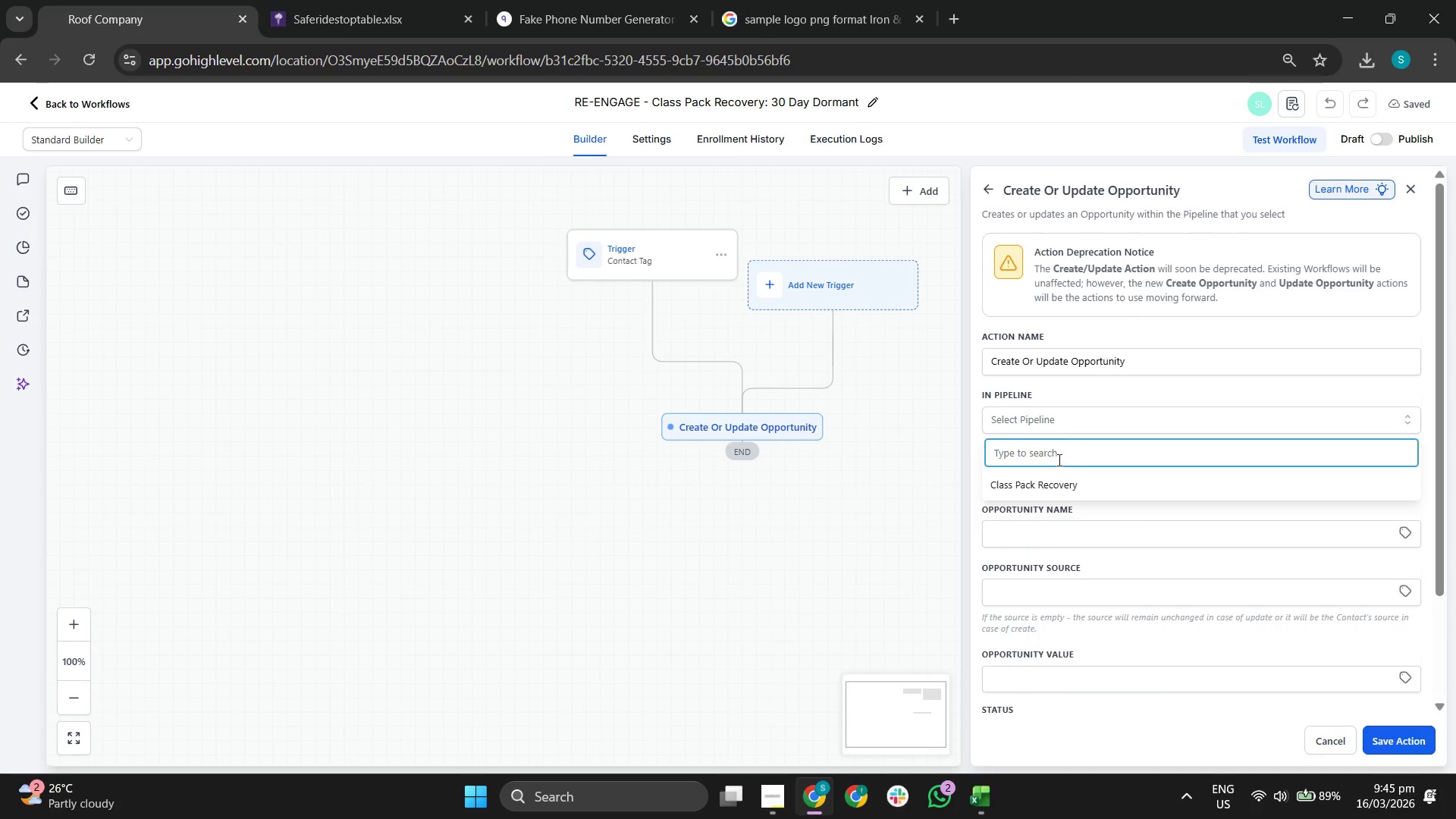 
left_click([1054, 479])
 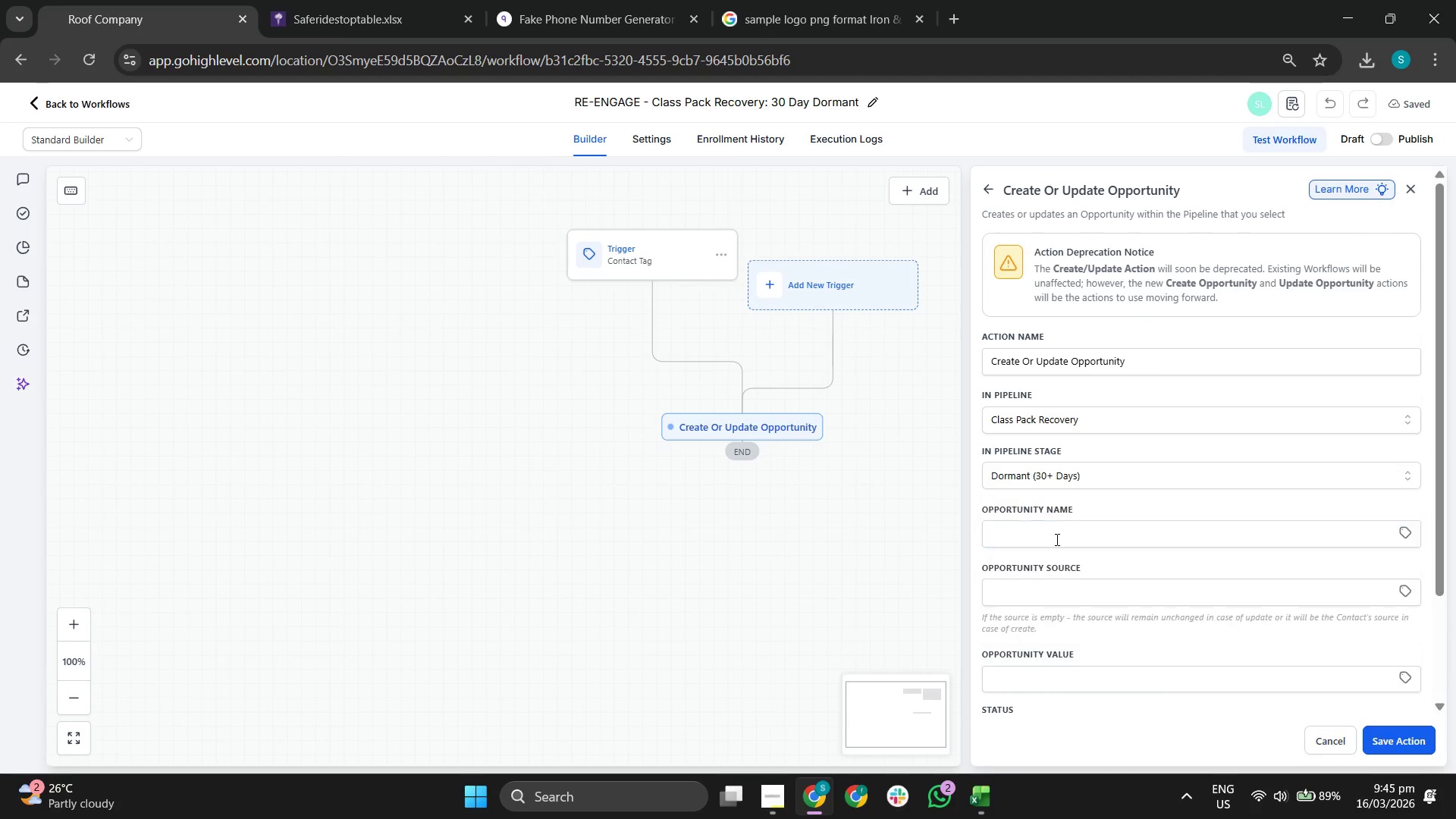 
scroll: coordinate [1098, 481], scroll_direction: down, amount: 2.0
 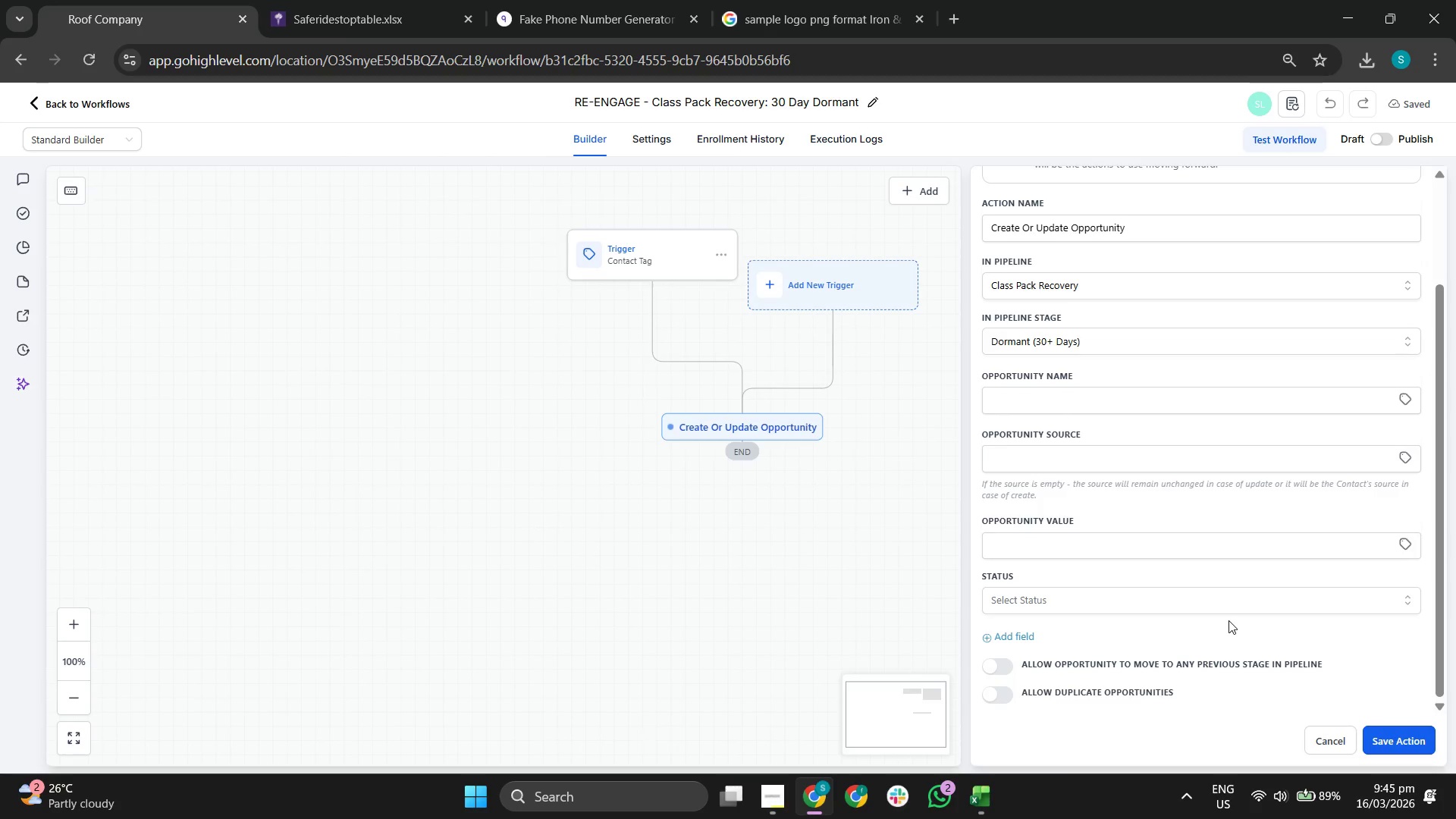 
wait(6.98)
 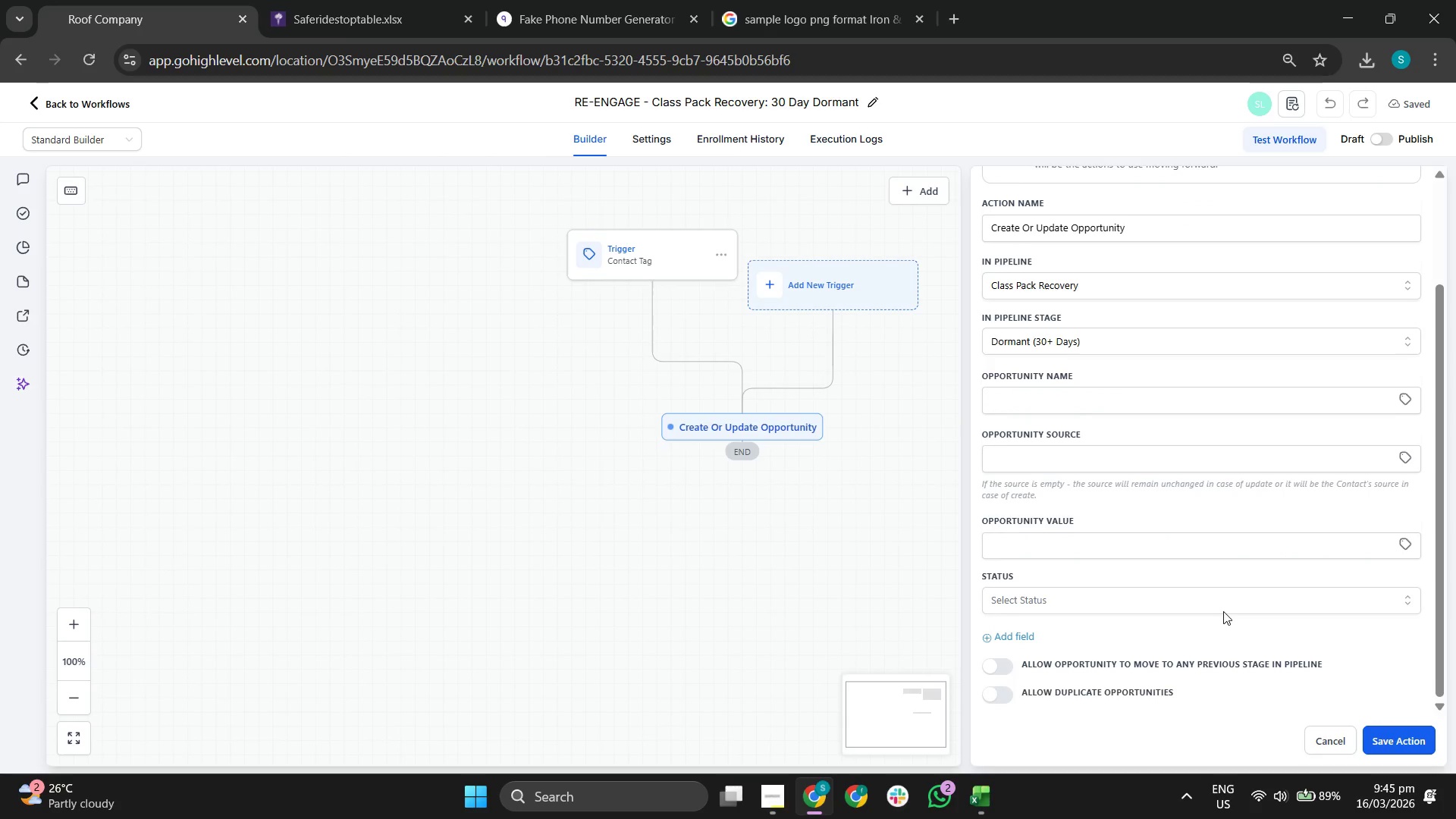 
left_click([1404, 745])
 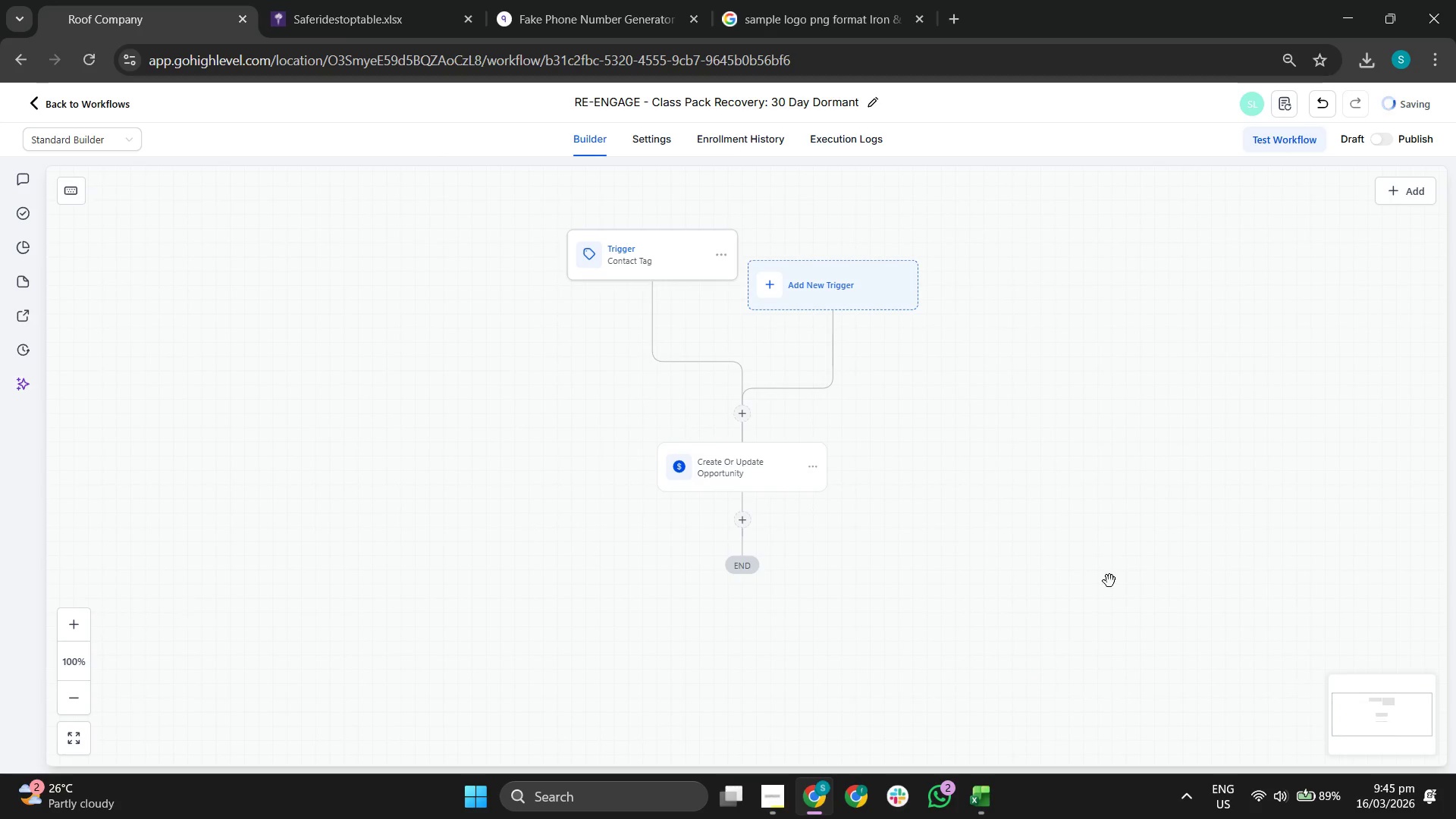 
left_click_drag(start_coordinate=[1079, 562], to_coordinate=[1012, 460])
 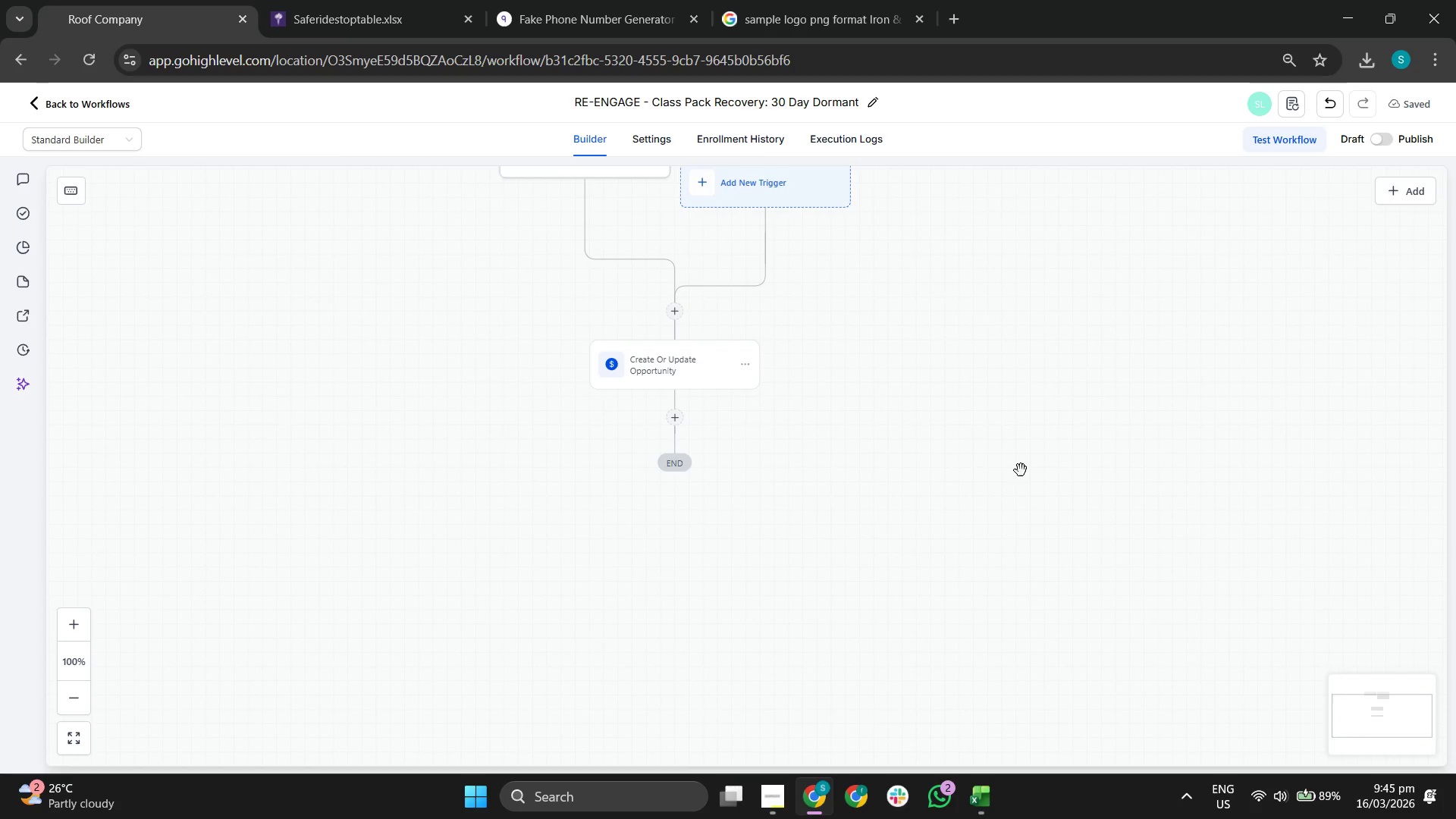 
left_click_drag(start_coordinate=[1021, 497], to_coordinate=[1034, 498])
 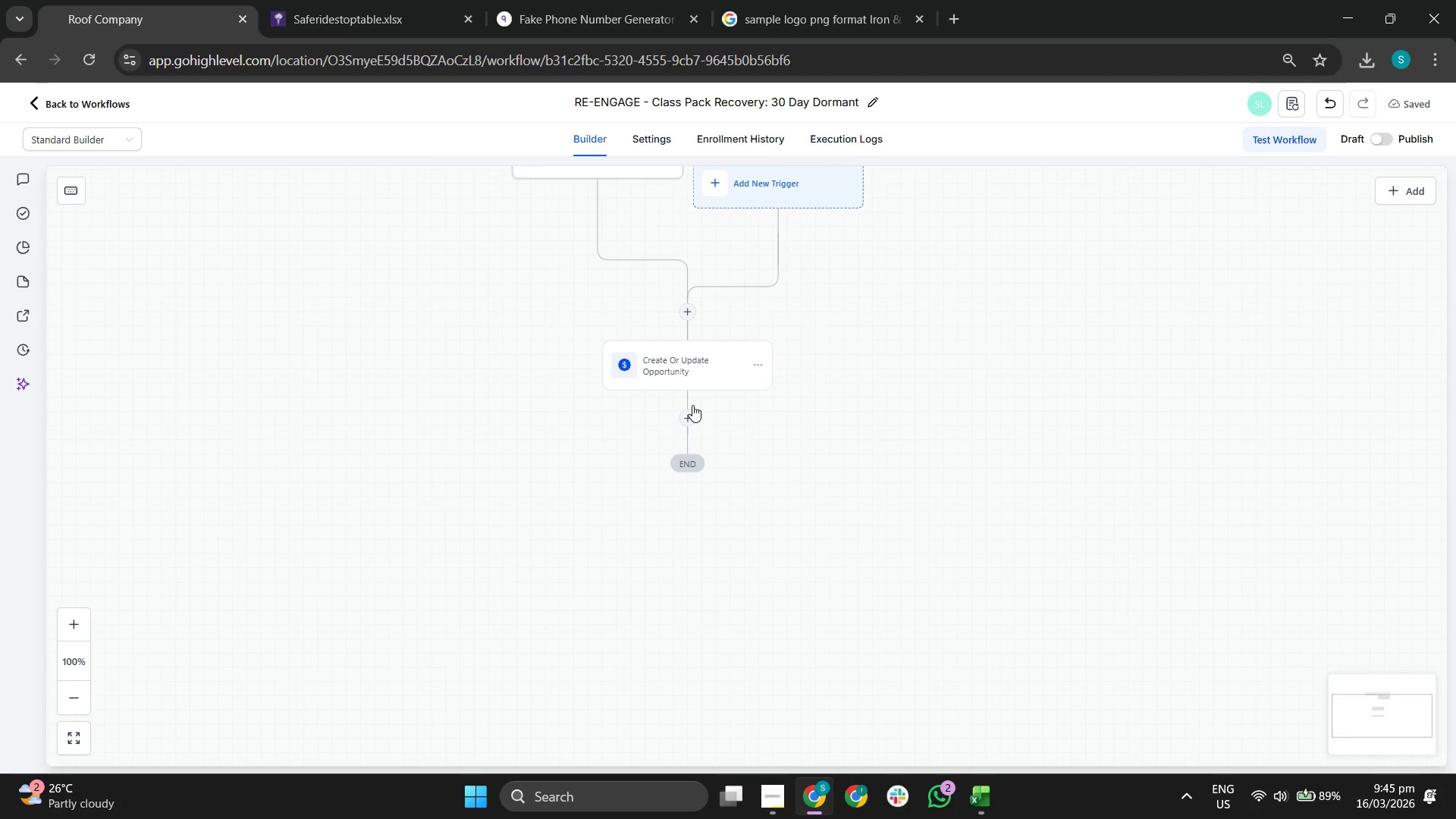 
left_click([685, 416])
 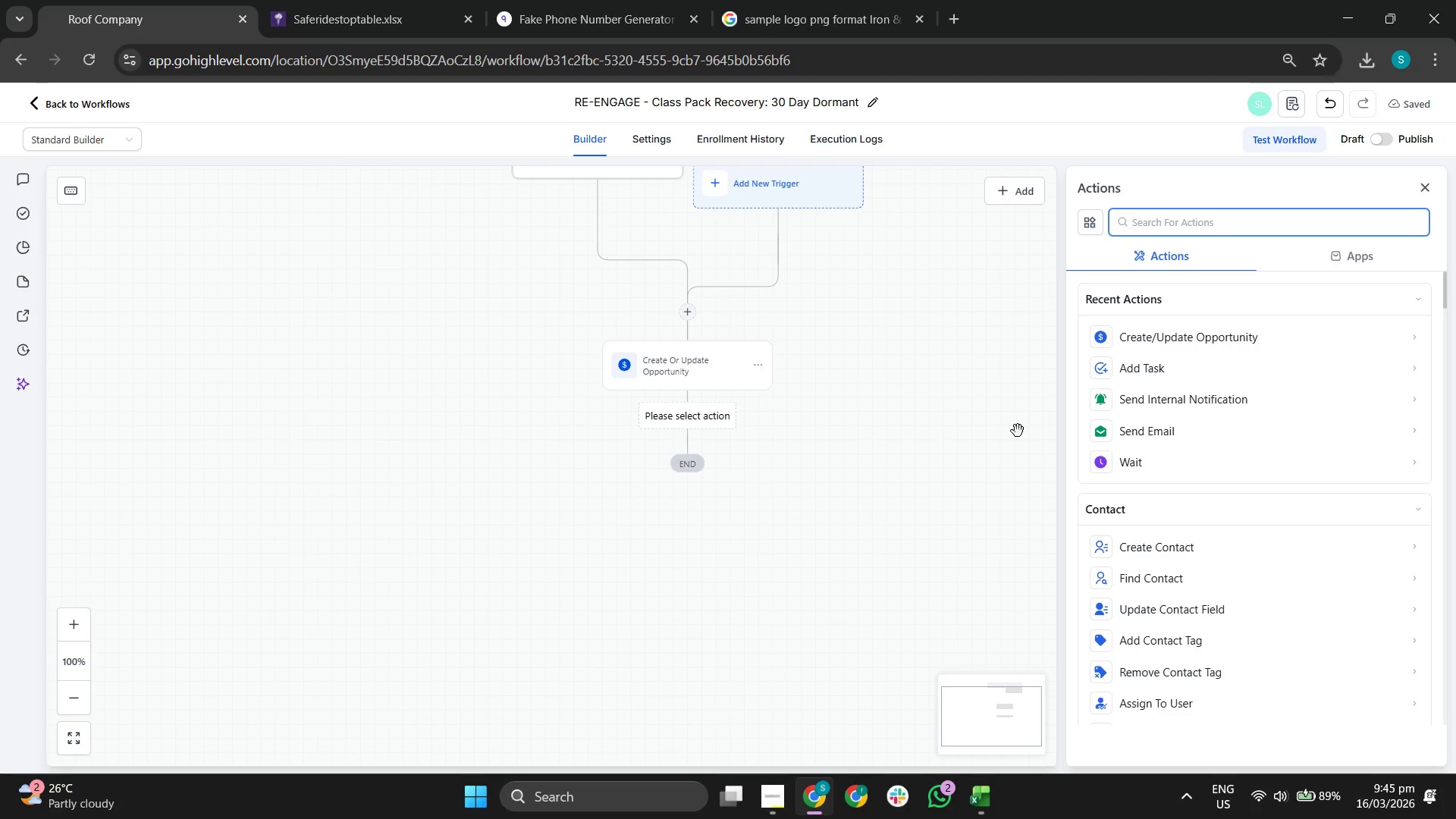 
type(sen)
 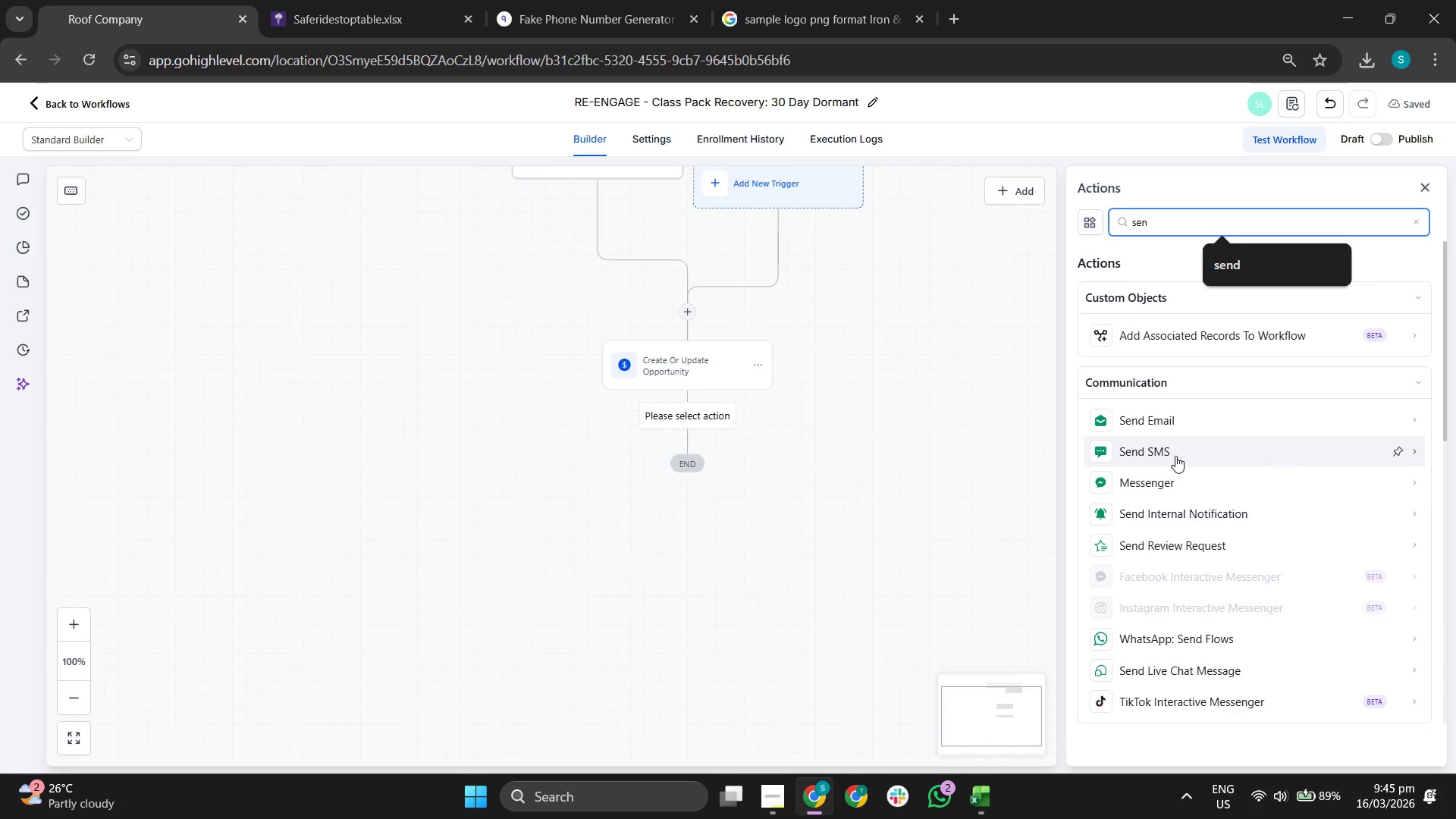 
left_click([1175, 456])
 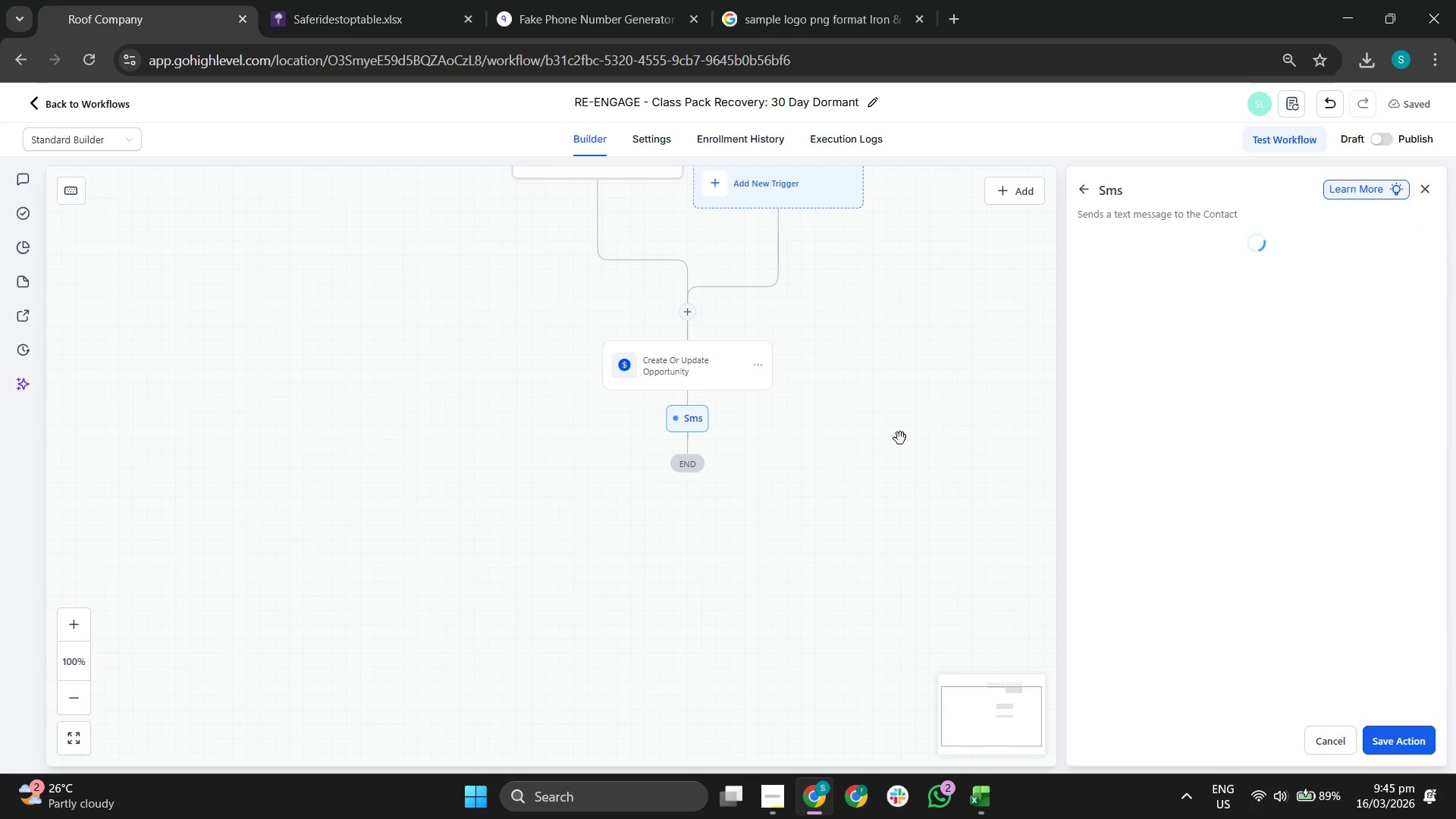 
left_click_drag(start_coordinate=[895, 438], to_coordinate=[814, 435])
 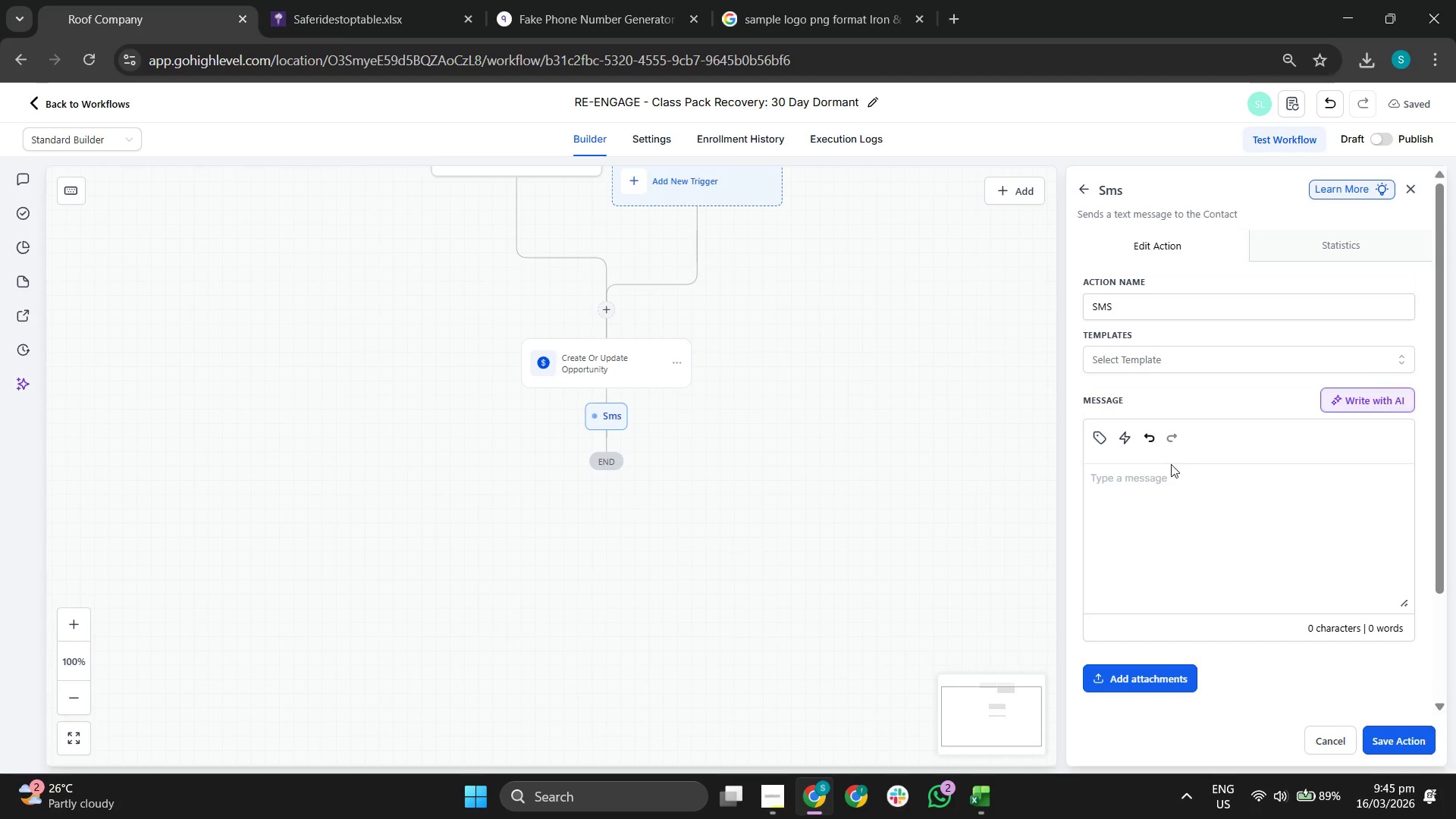 
left_click([1166, 508])
 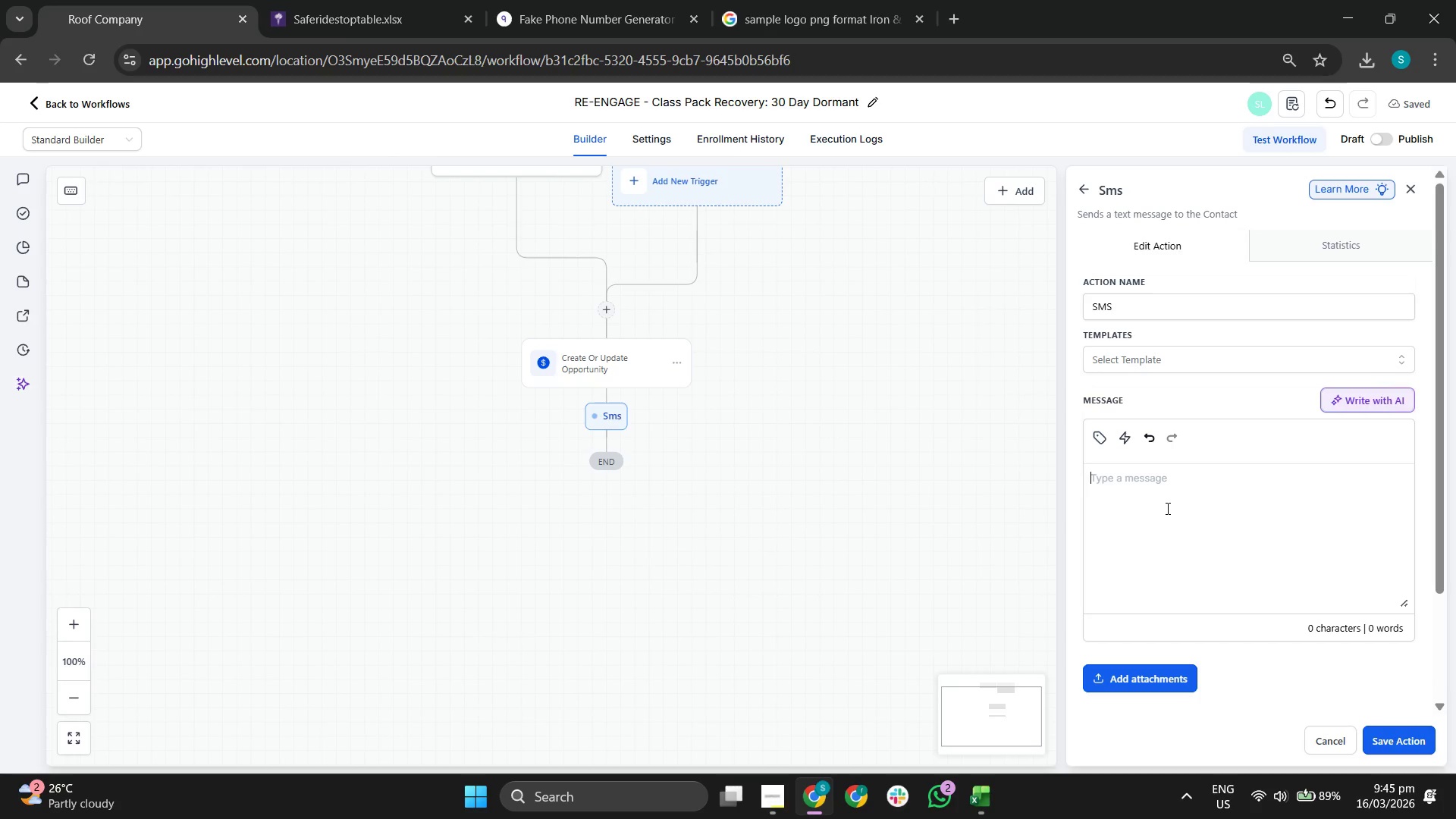 
type(Hey )
 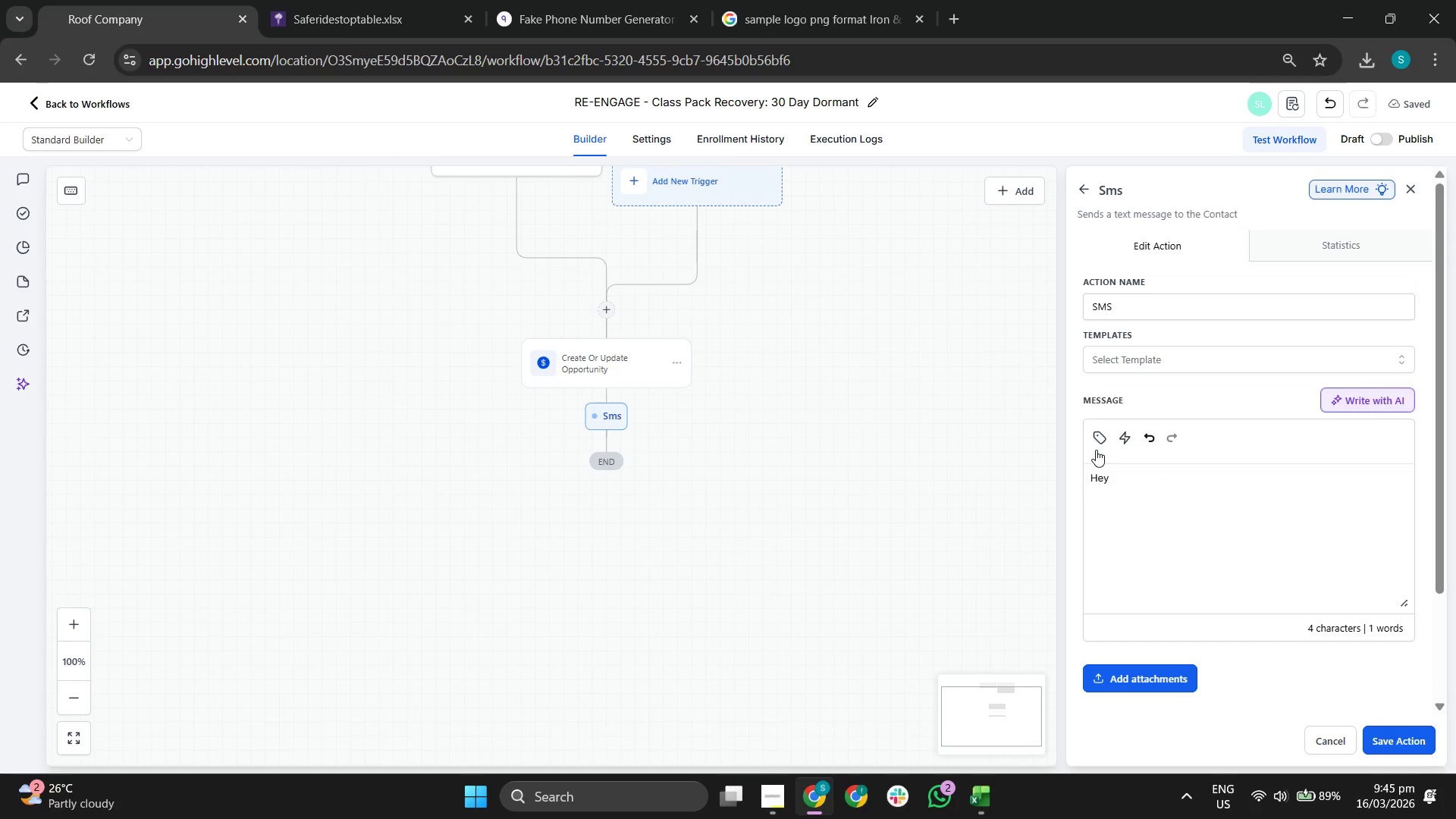 
left_click([1100, 436])
 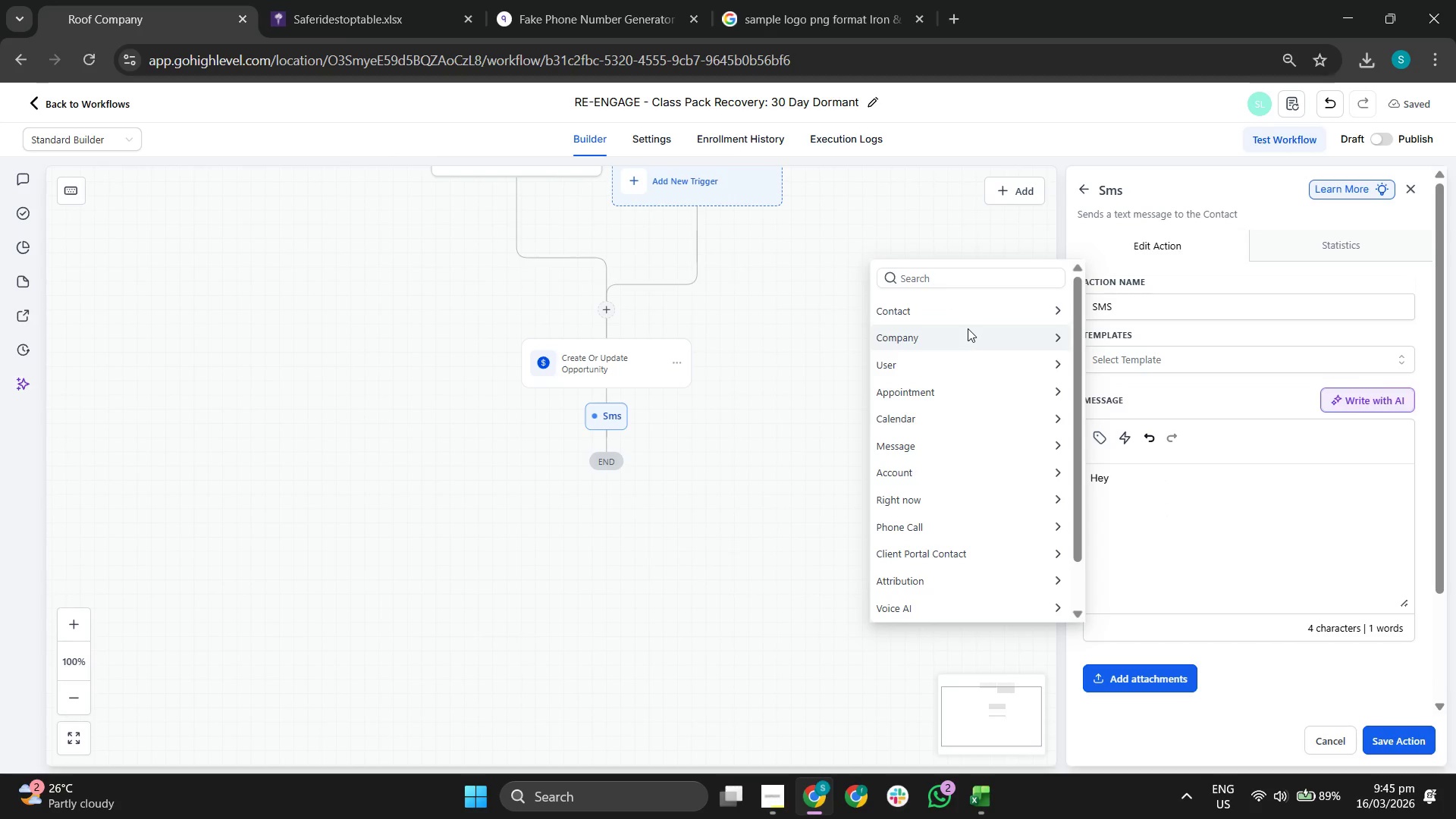 
left_click([967, 316])
 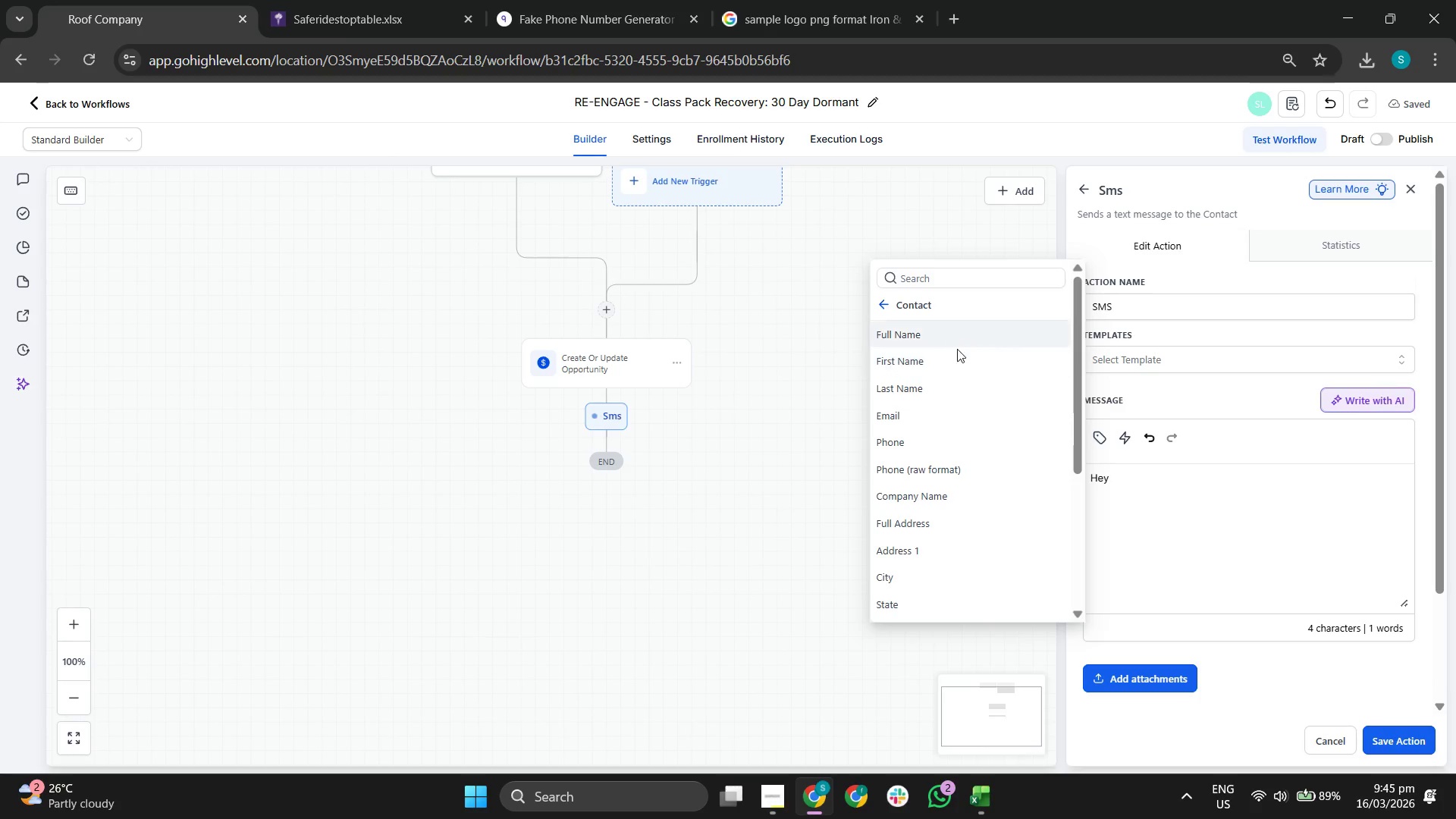 
left_click([957, 356])
 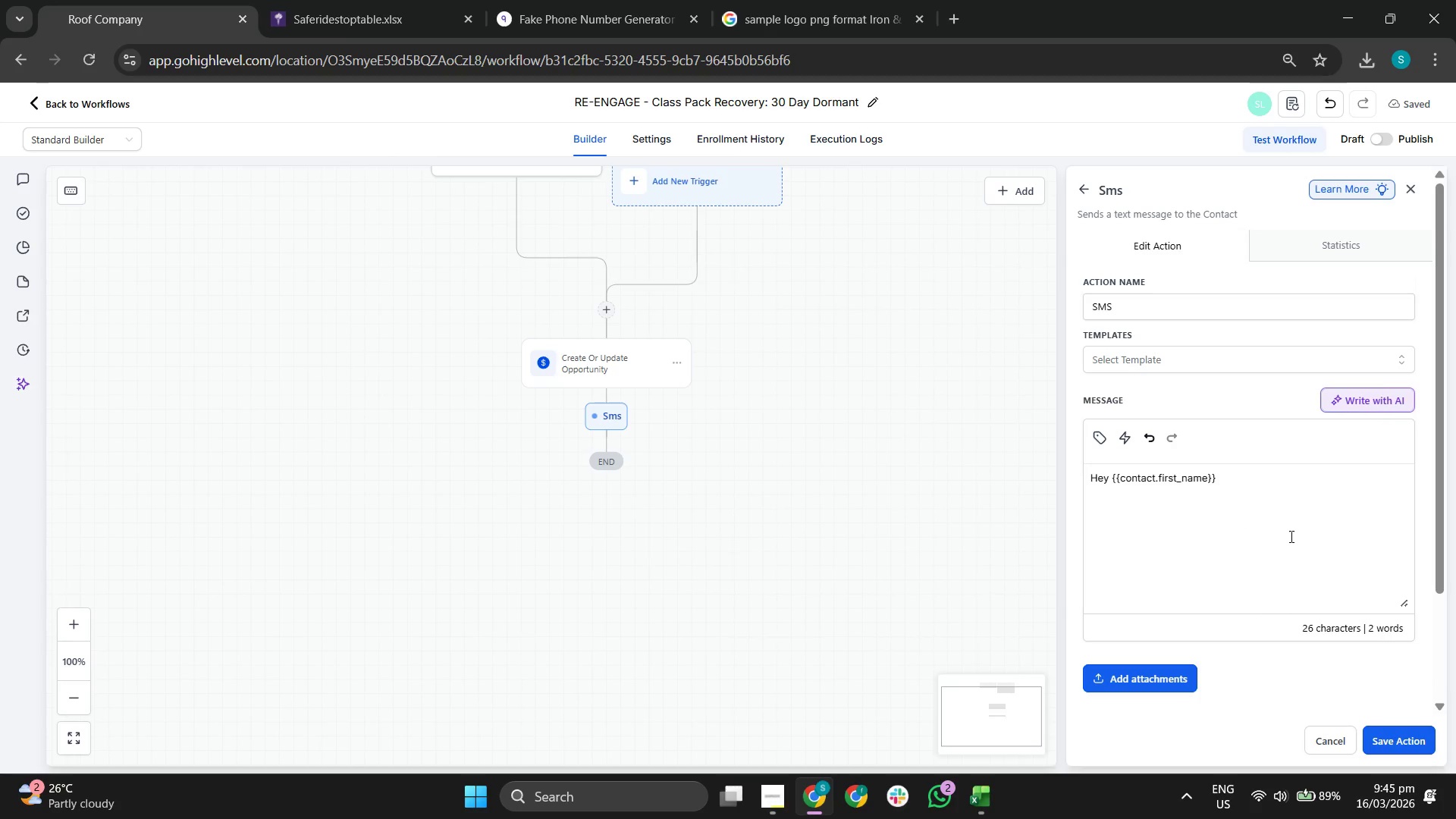 
type(! We haven't seen you at Iron & Ink lately. You still have classes left on your pack - want o)
key(Backspace)
type(to jump into the Tuesday 6 PM bag work)
 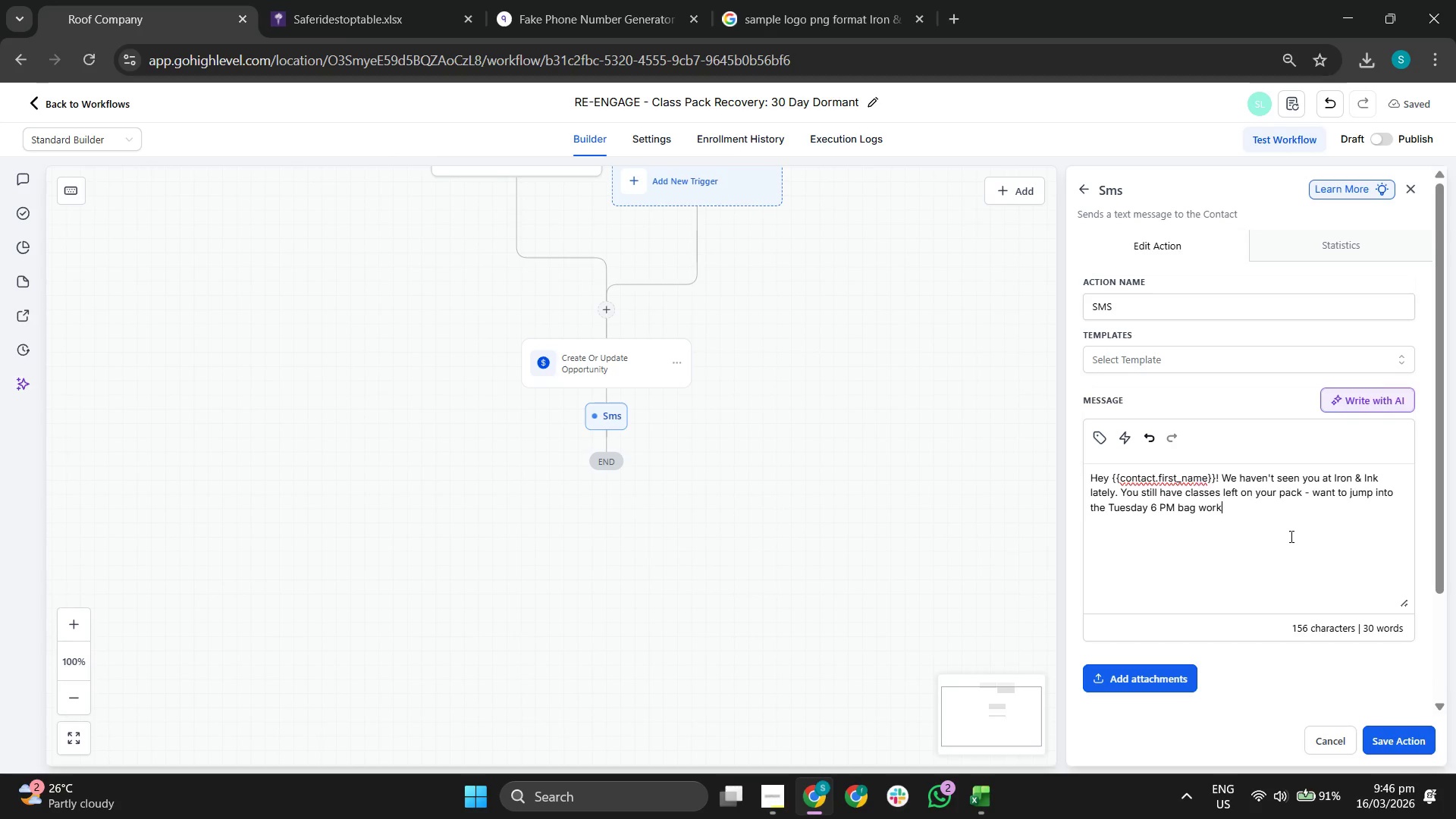 
type( session?)
 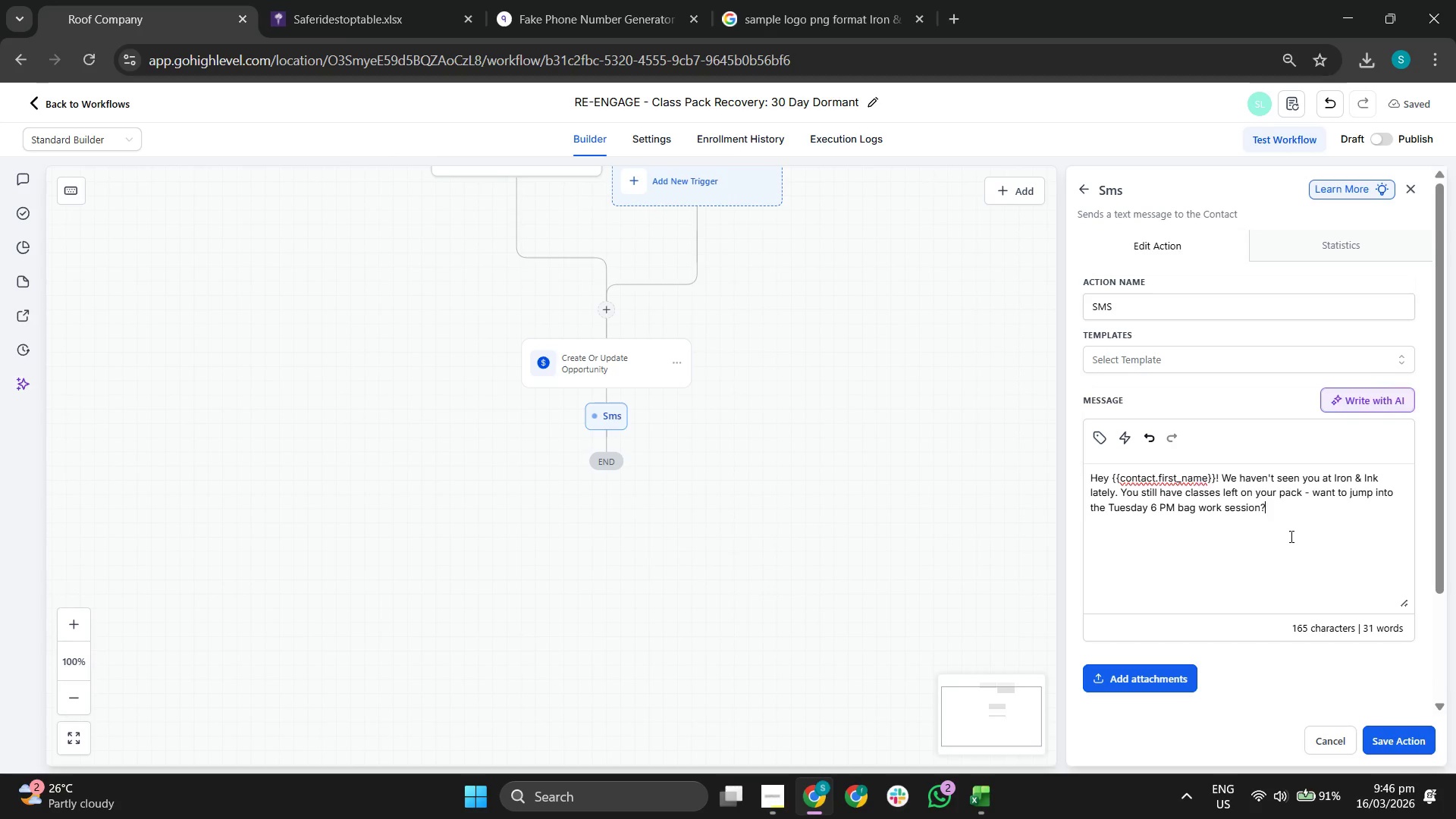 
scroll: coordinate [1235, 577], scroll_direction: down, amount: 3.0
 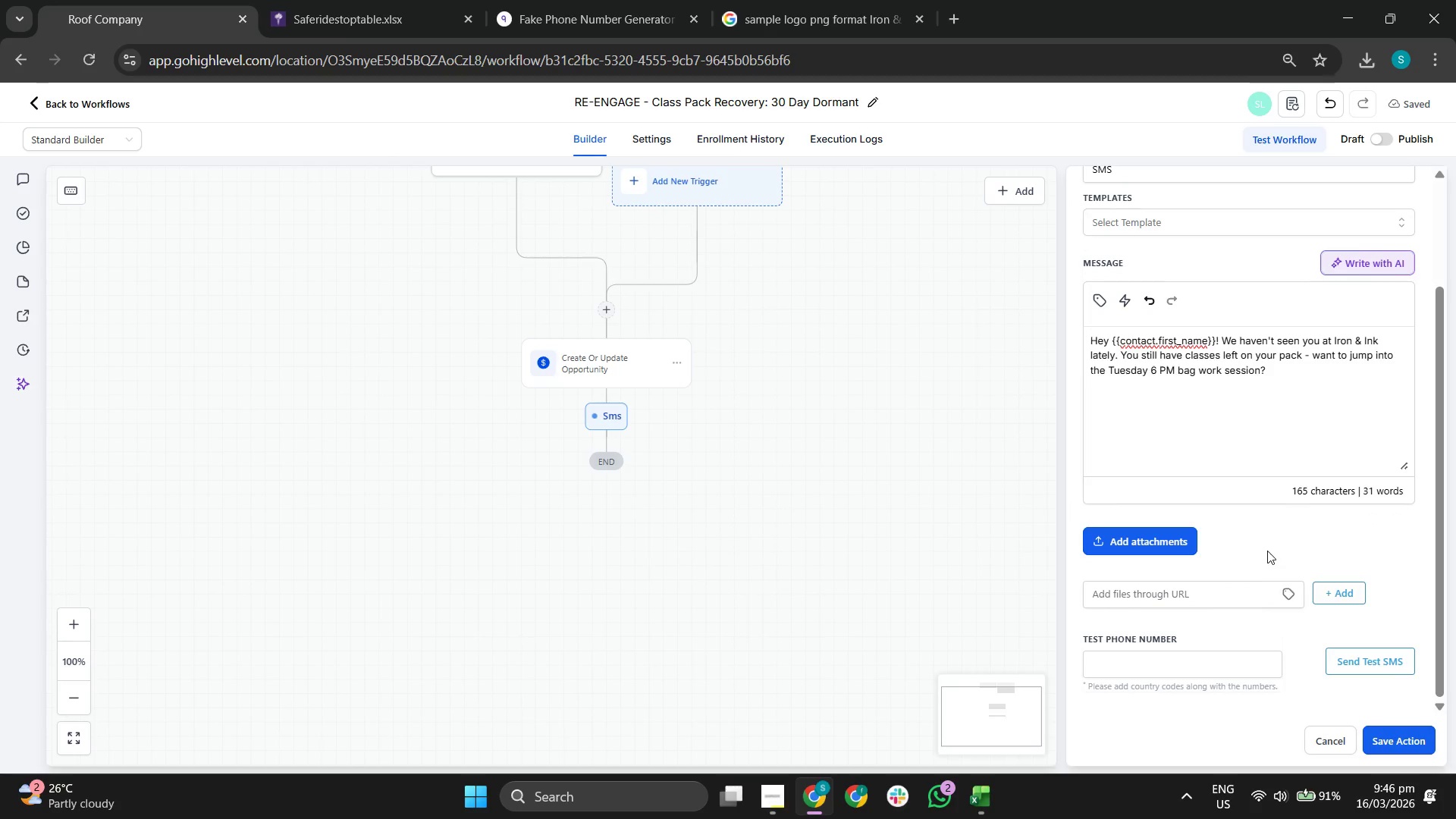 
scroll: coordinate [1267, 551], scroll_direction: up, amount: 1.0
 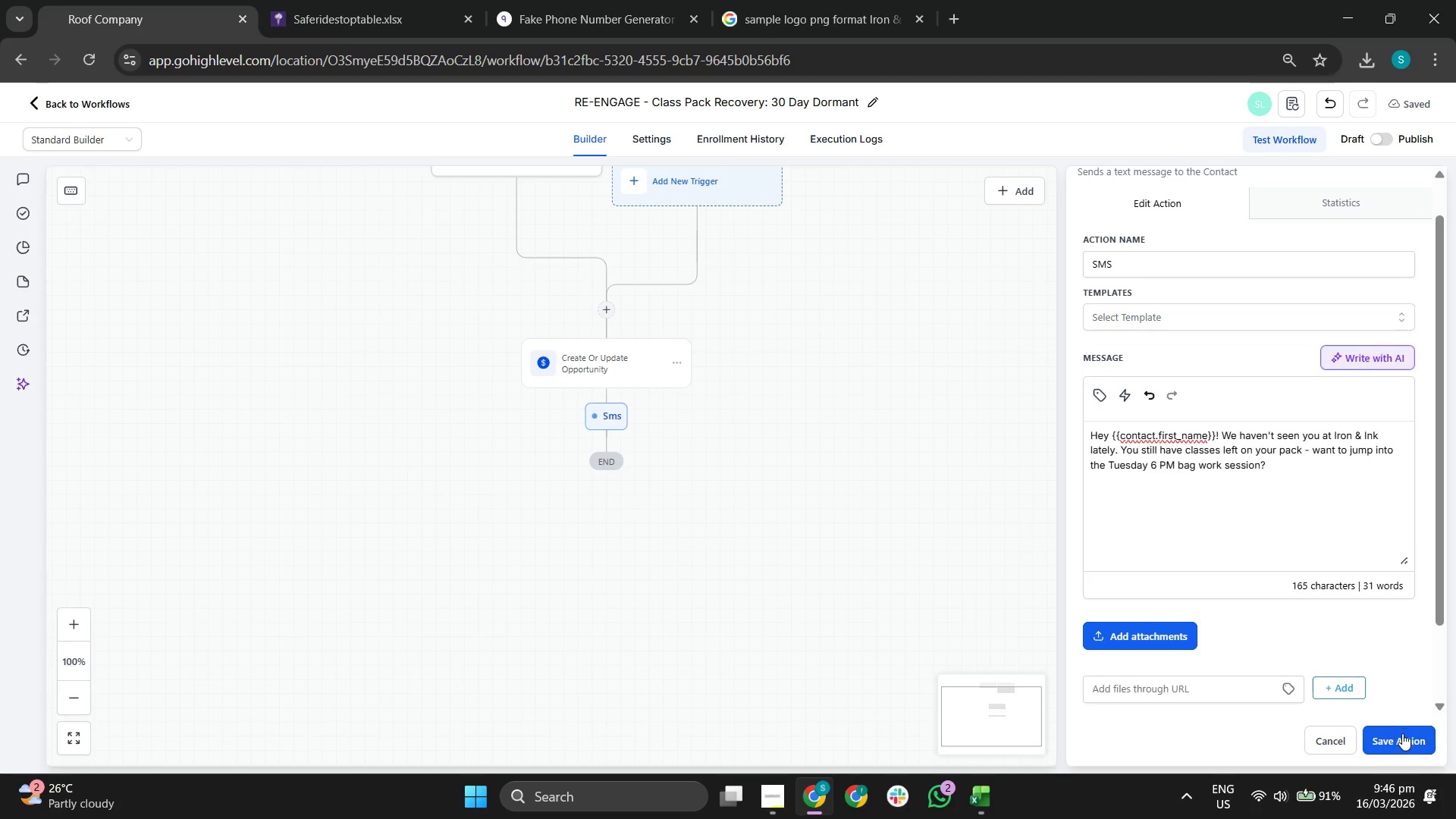 
left_click([1402, 736])
 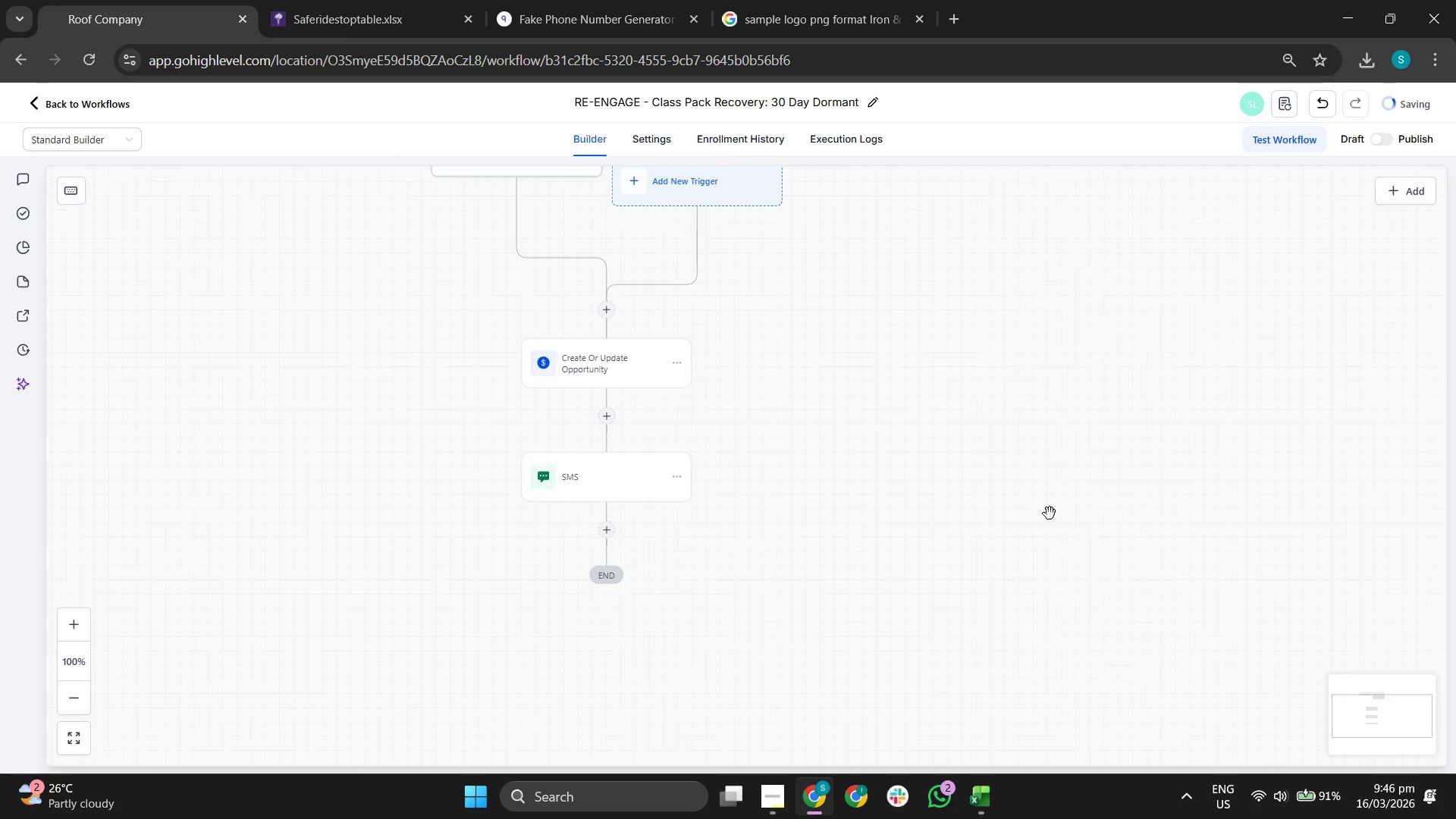 
left_click_drag(start_coordinate=[1032, 459], to_coordinate=[1151, 453])
 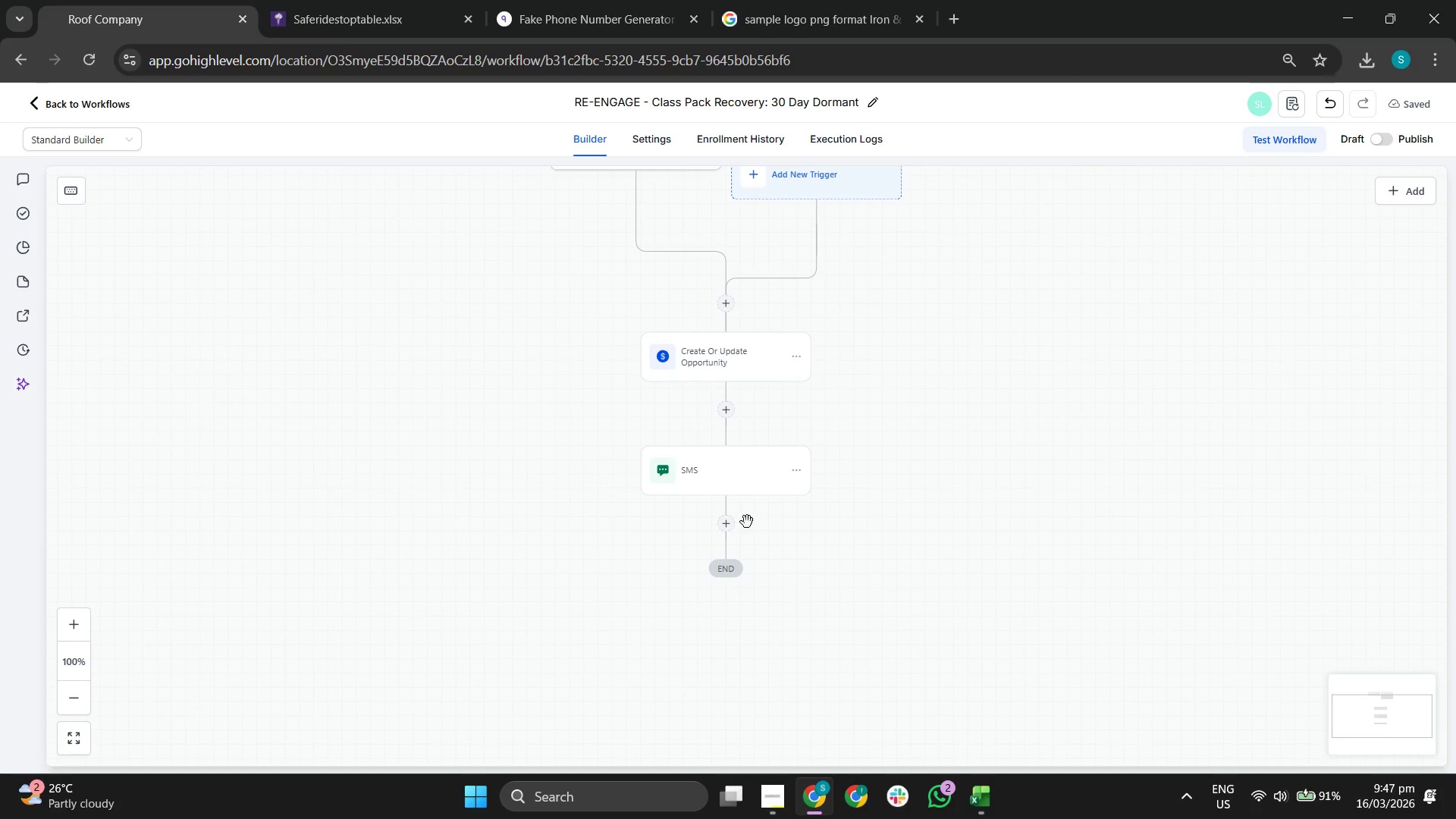 
left_click([723, 532])
 